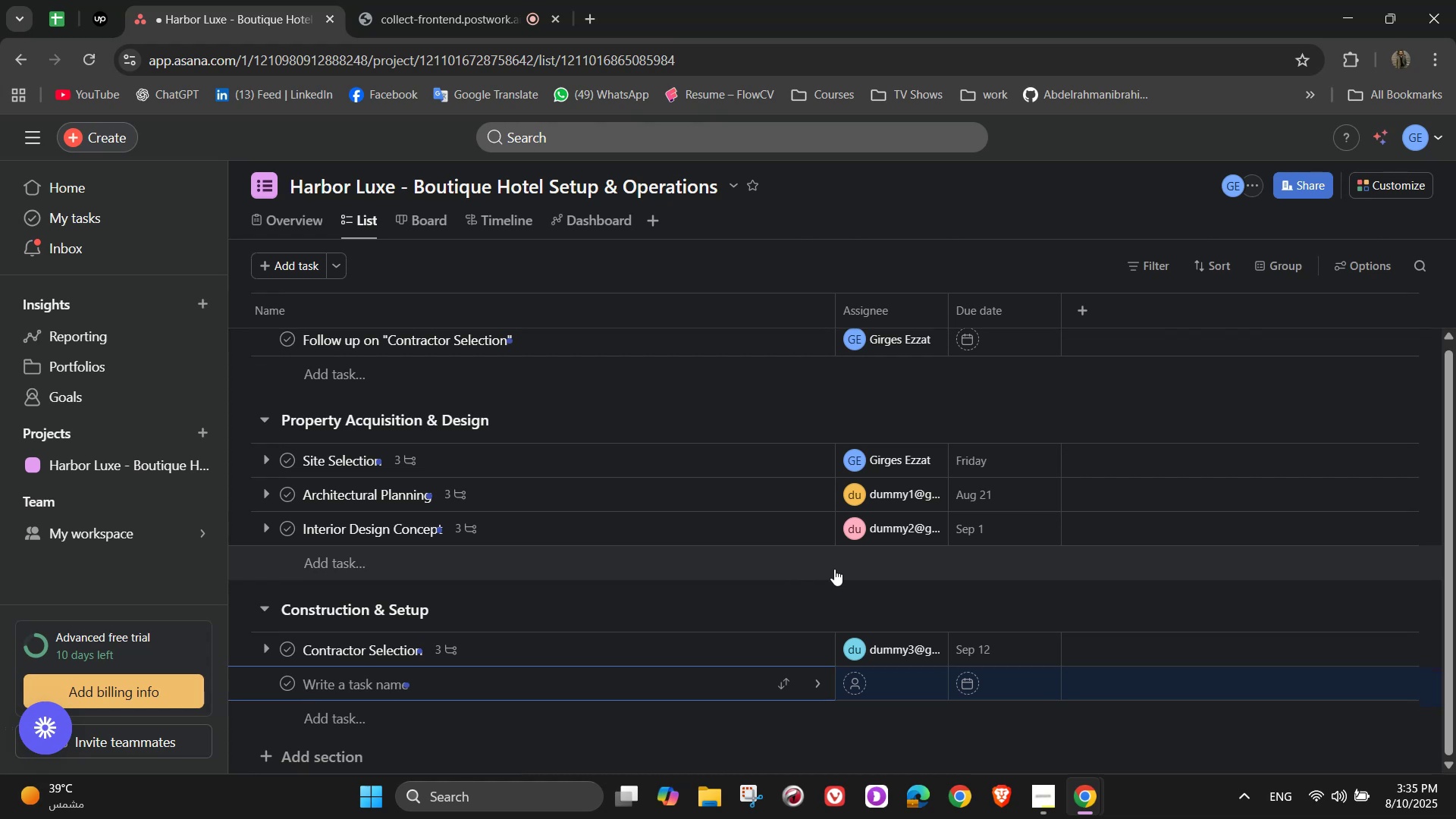 
type(Utili)
 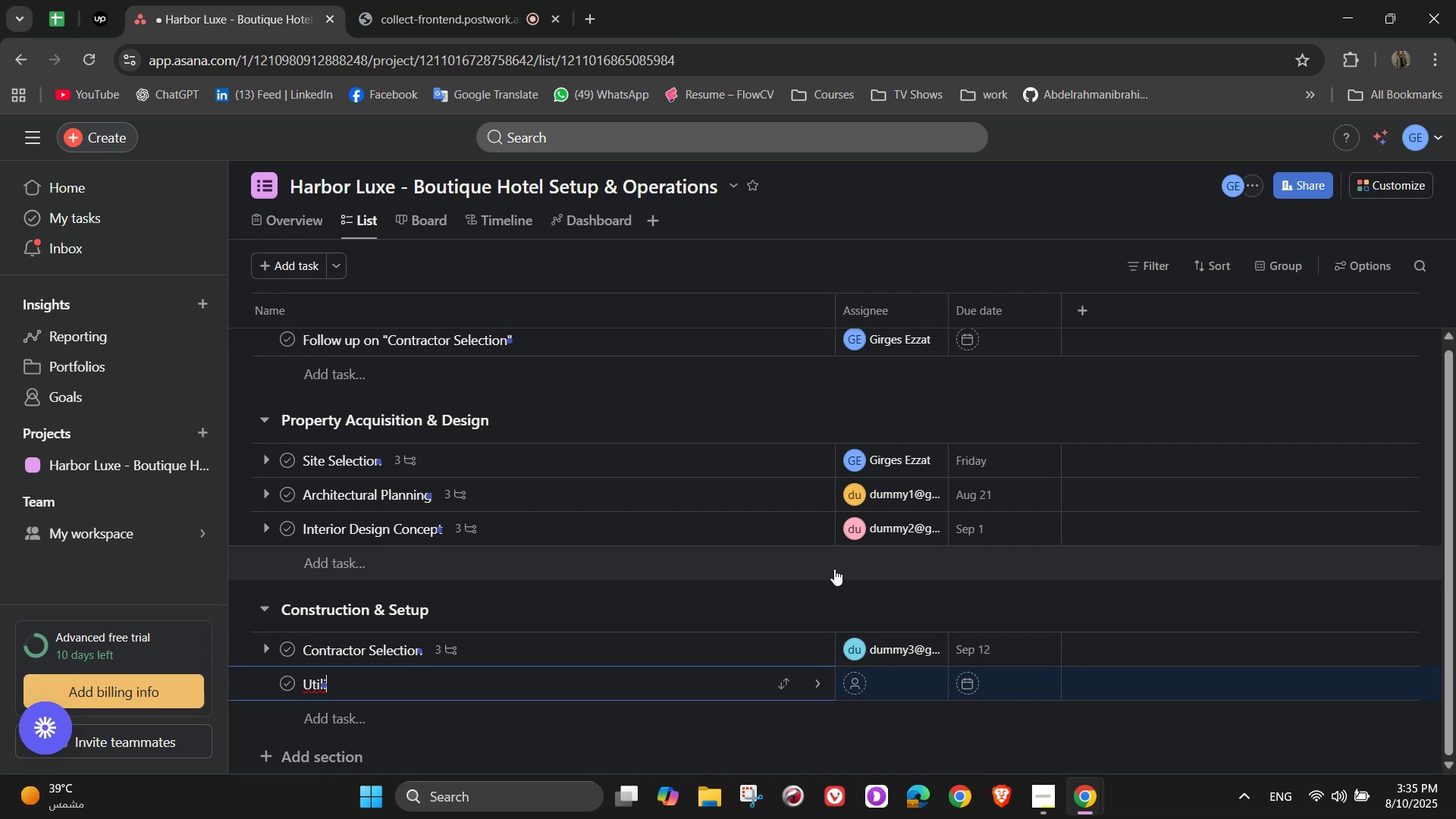 
wait(6.3)
 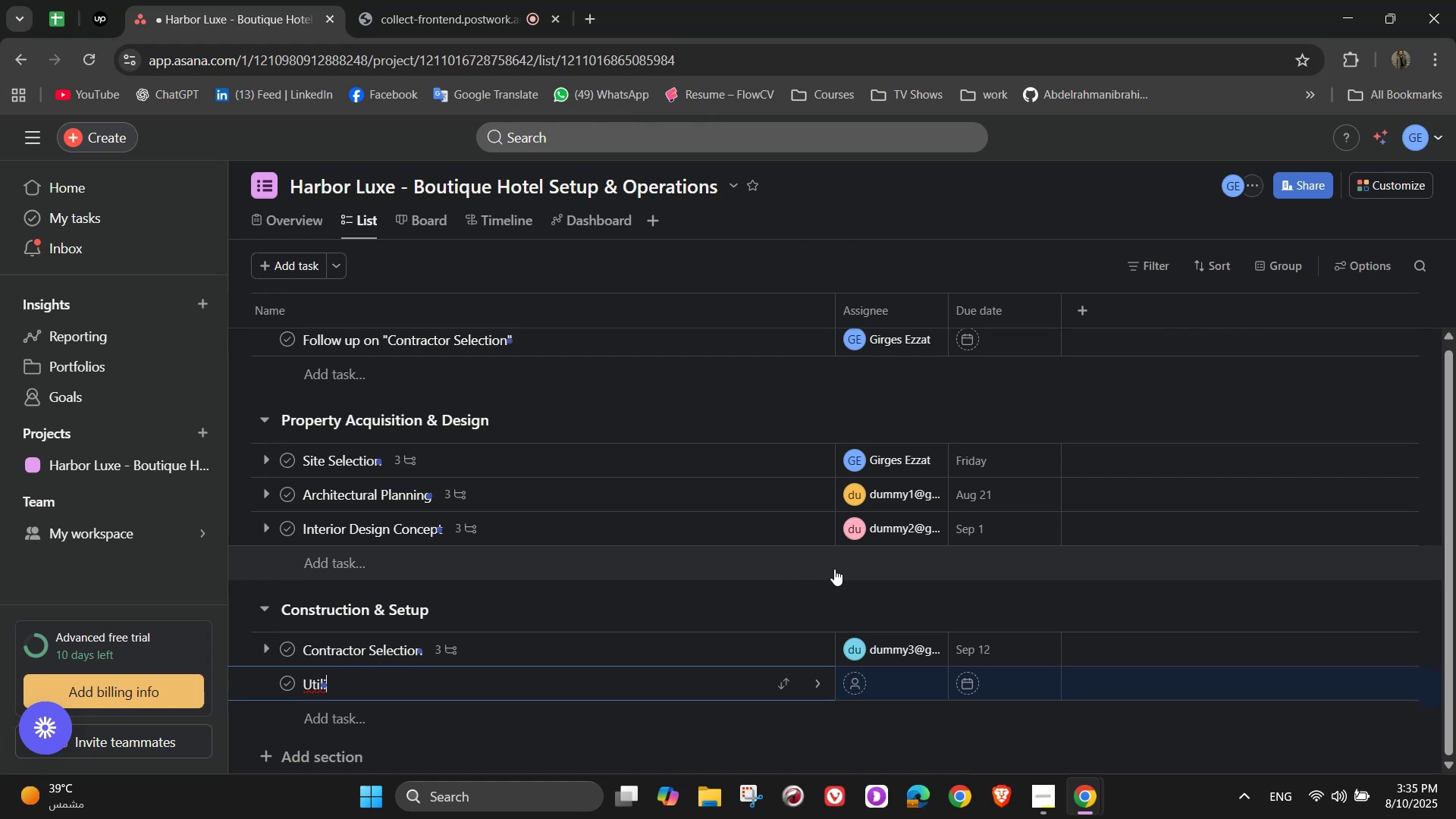 
type(ties)
 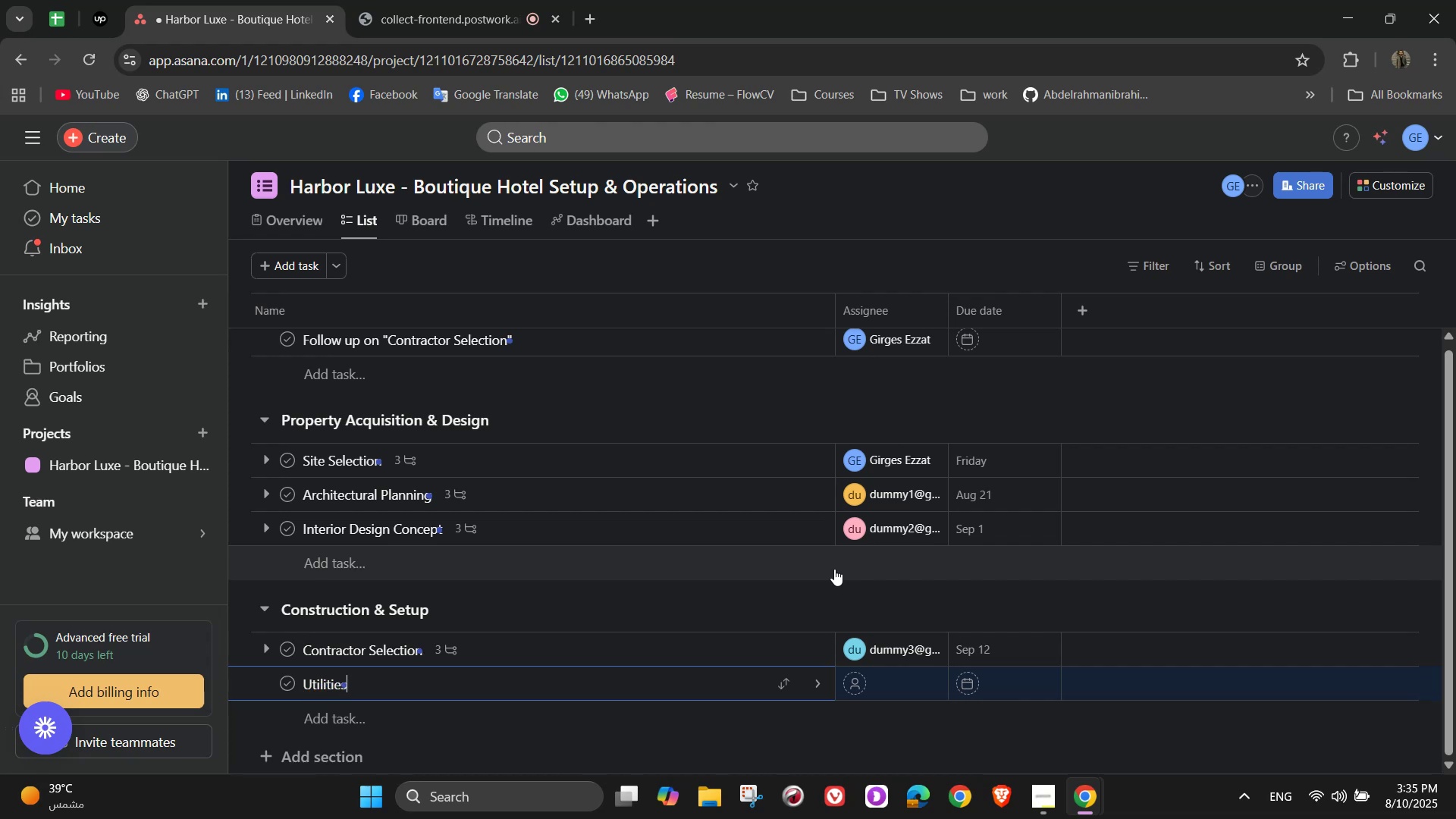 
type( & Infrastructure)
 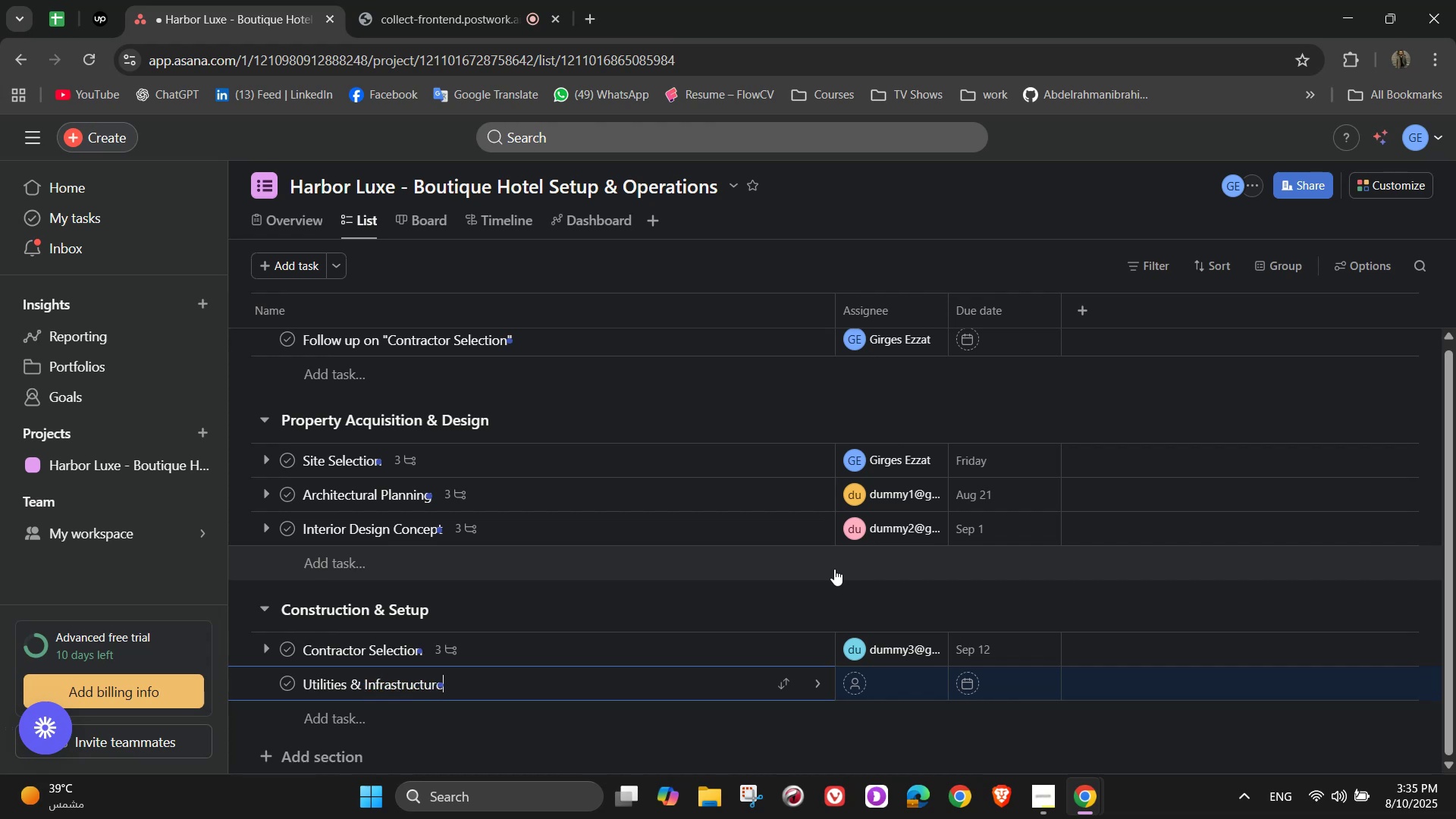 
left_click([810, 689])
 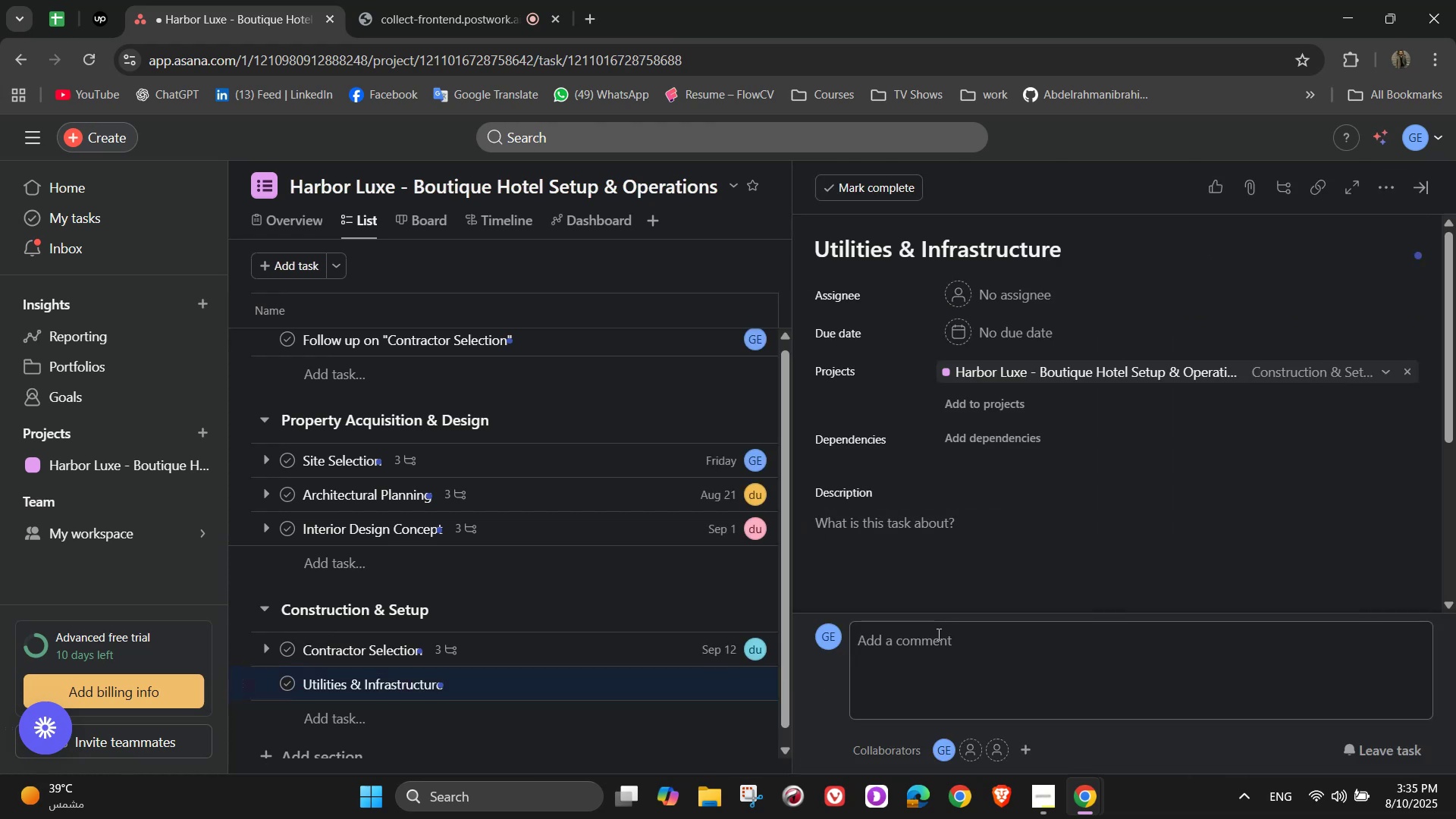 
left_click([1014, 282])
 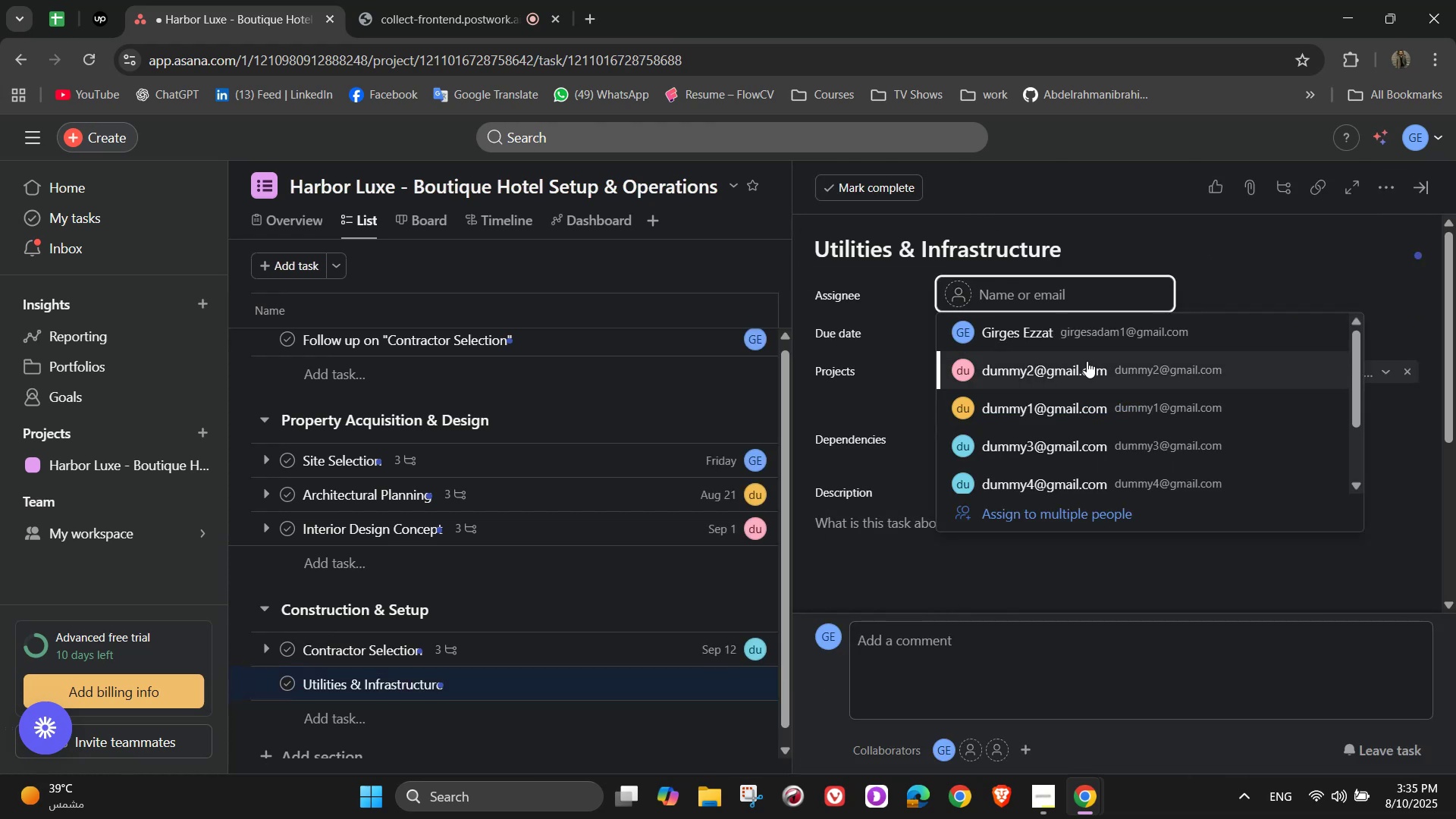 
left_click([1087, 361])
 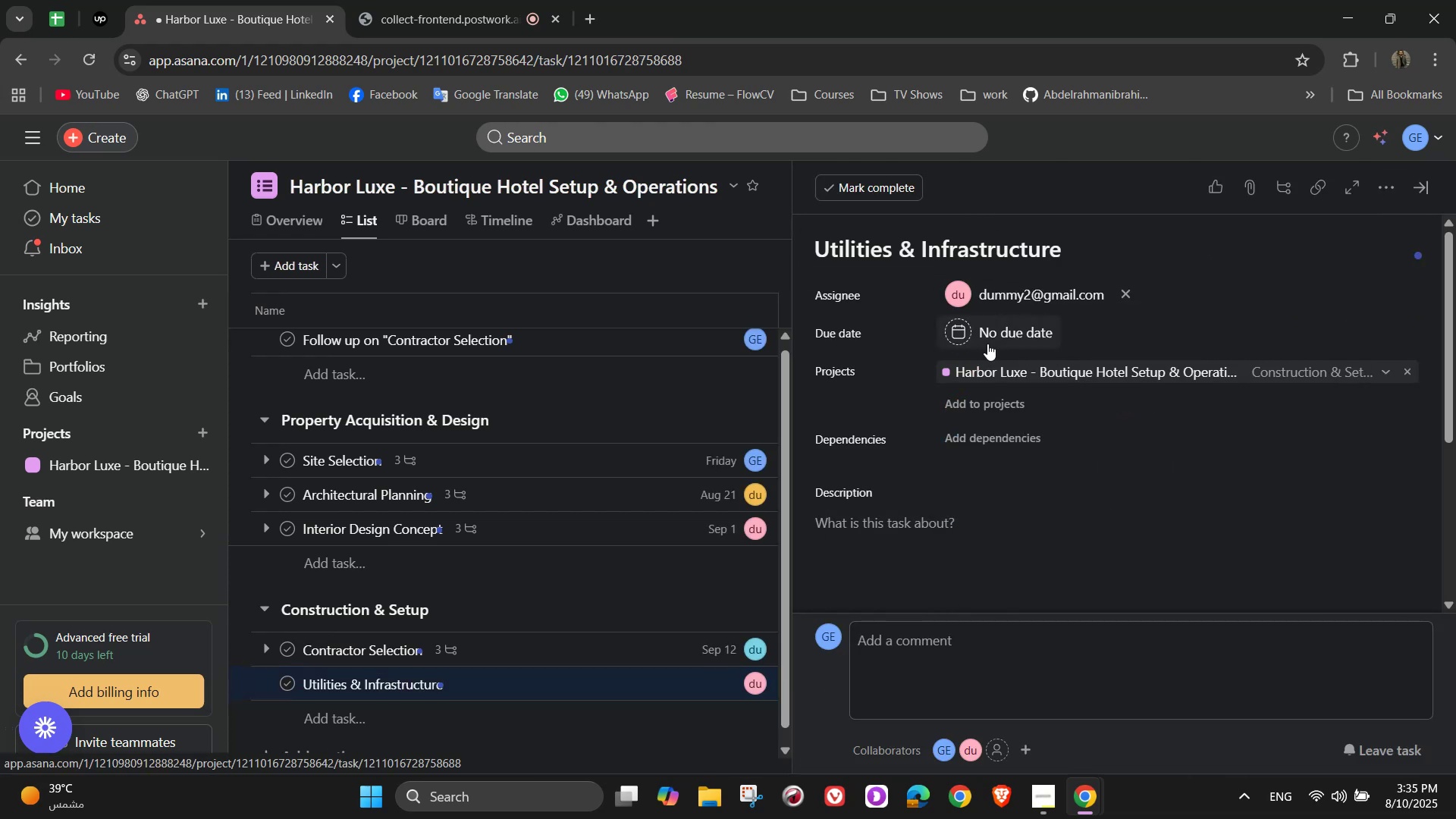 
left_click([969, 337])
 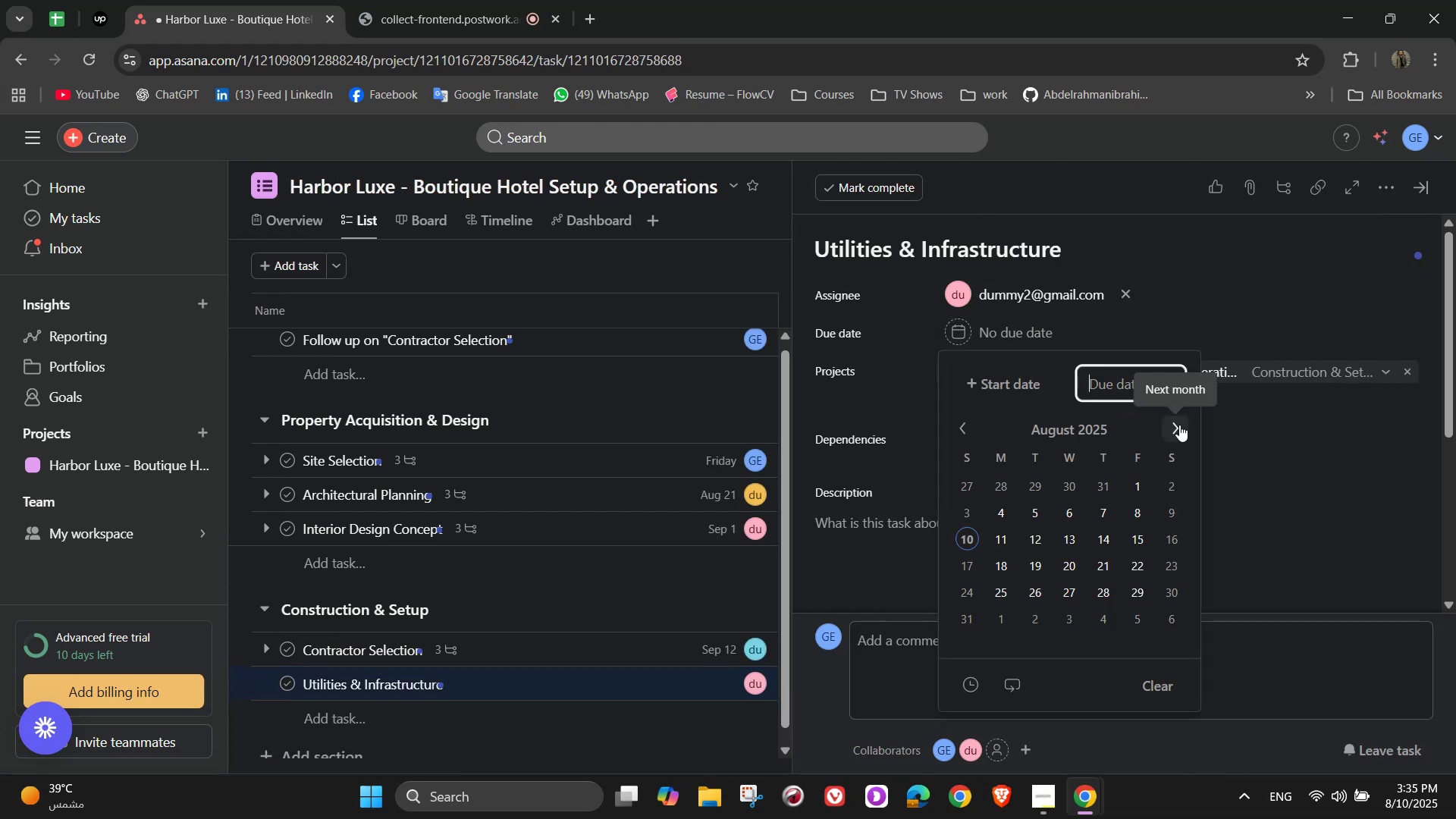 
double_click([1179, 424])
 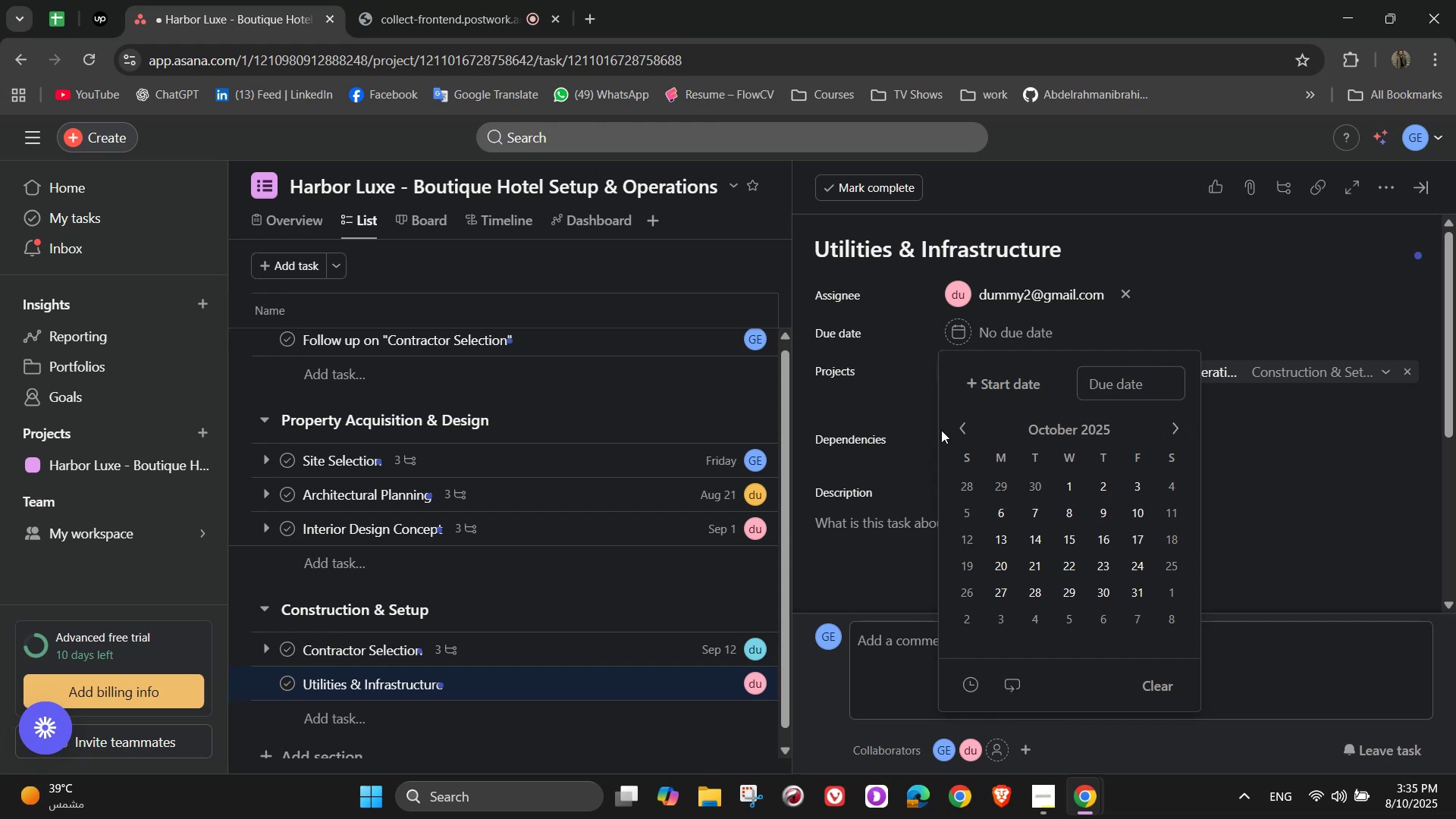 
left_click([966, 424])
 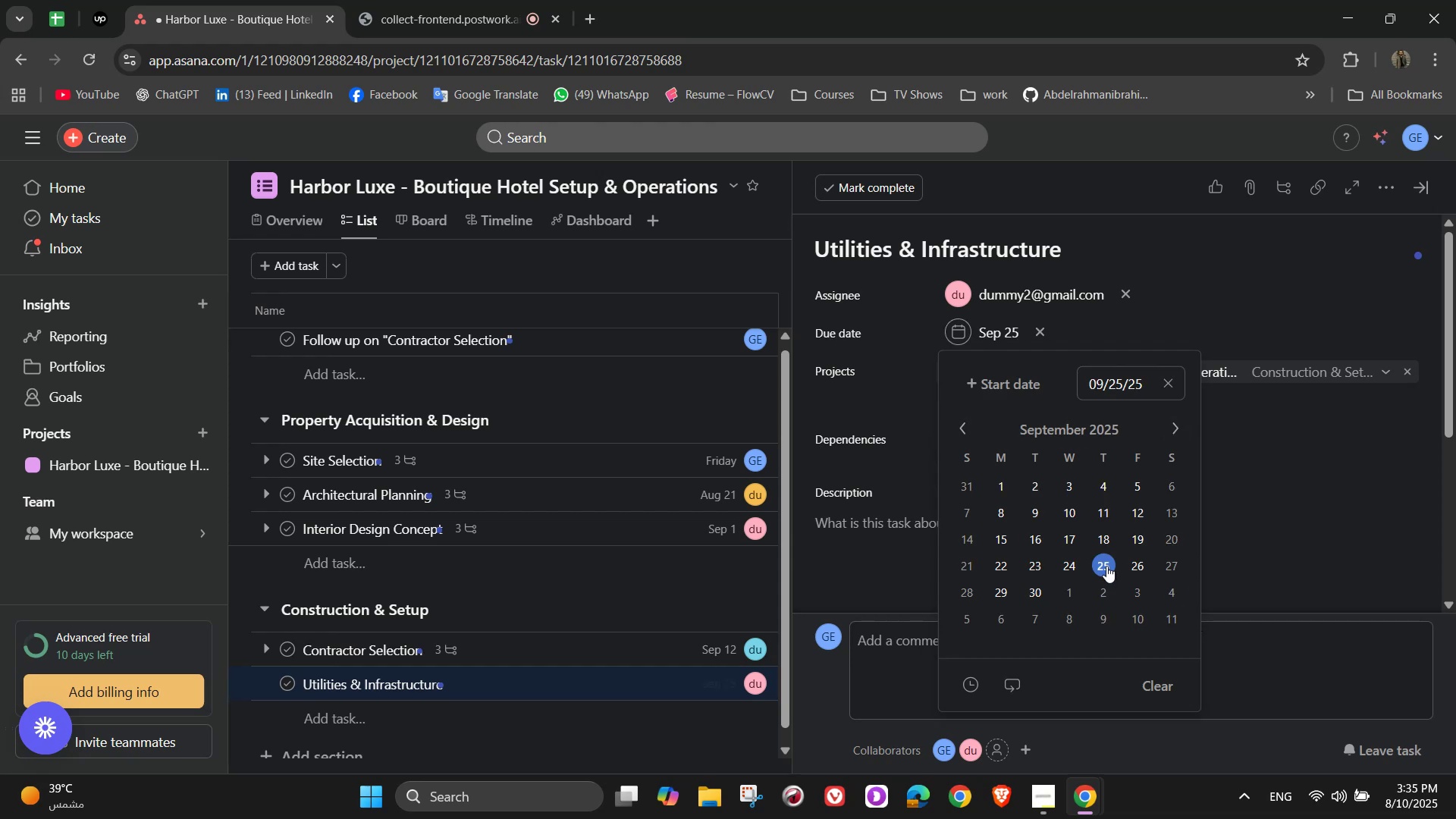 
double_click([1367, 500])
 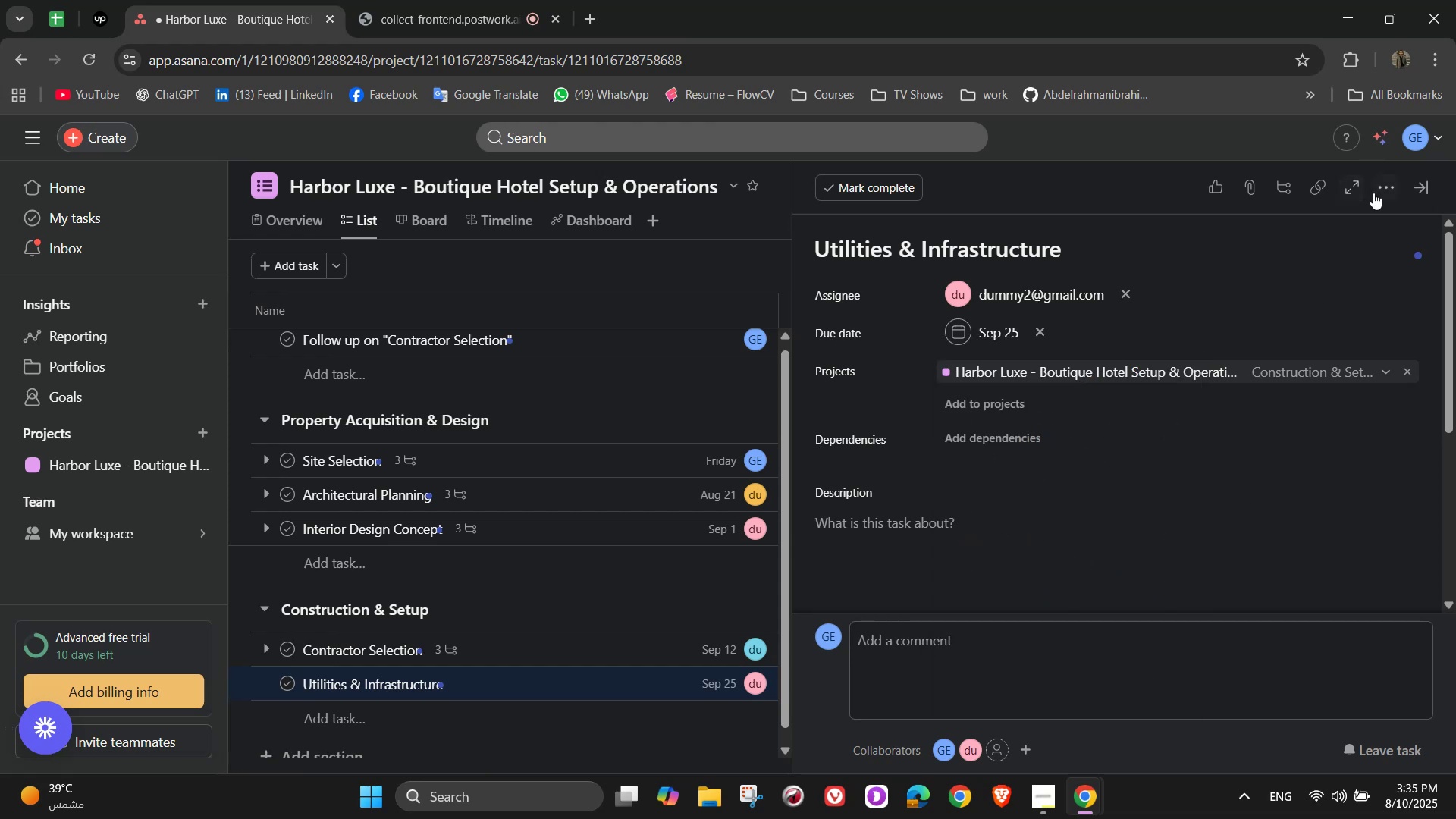 
left_click([1385, 190])
 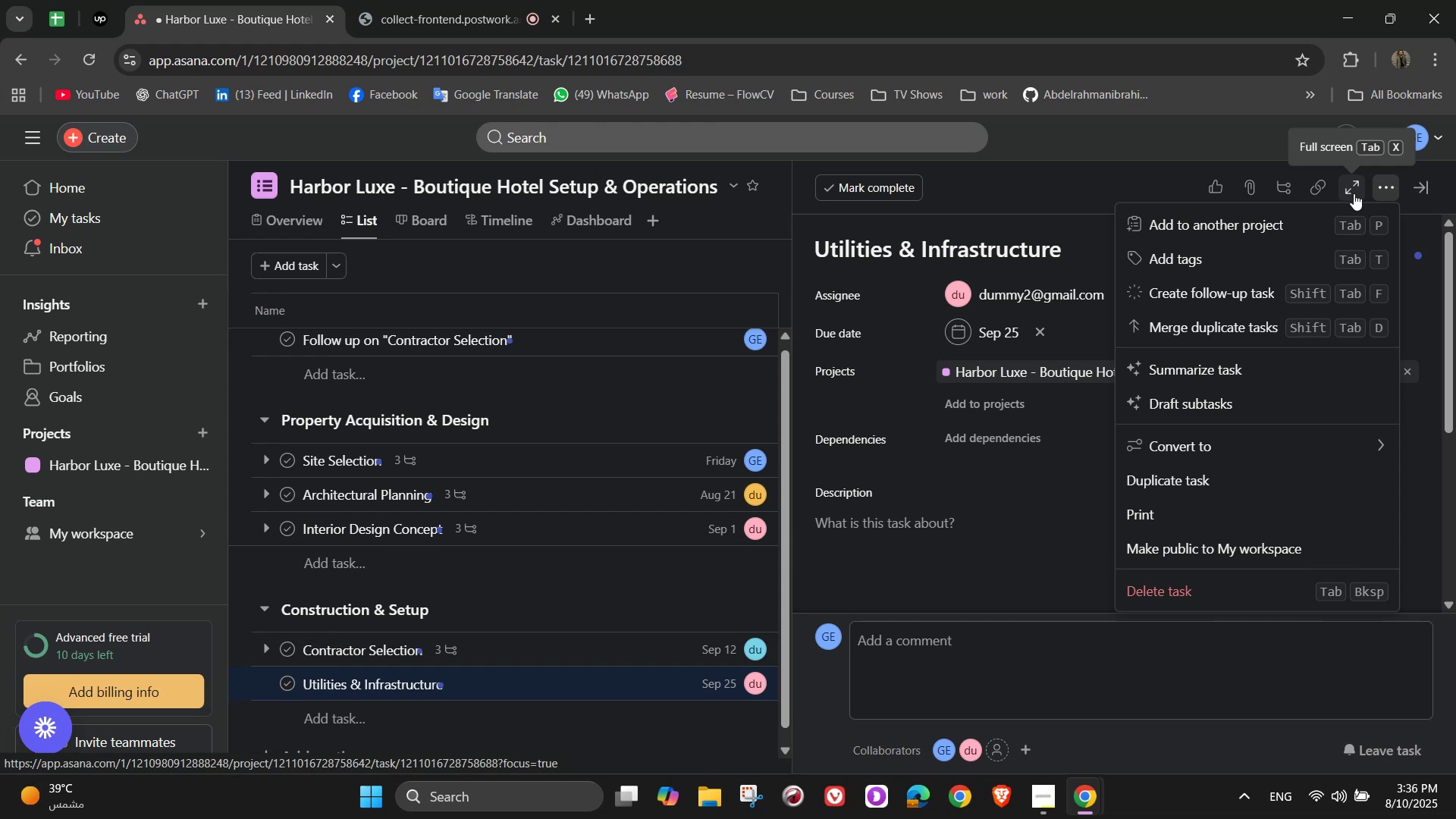 
wait(11.85)
 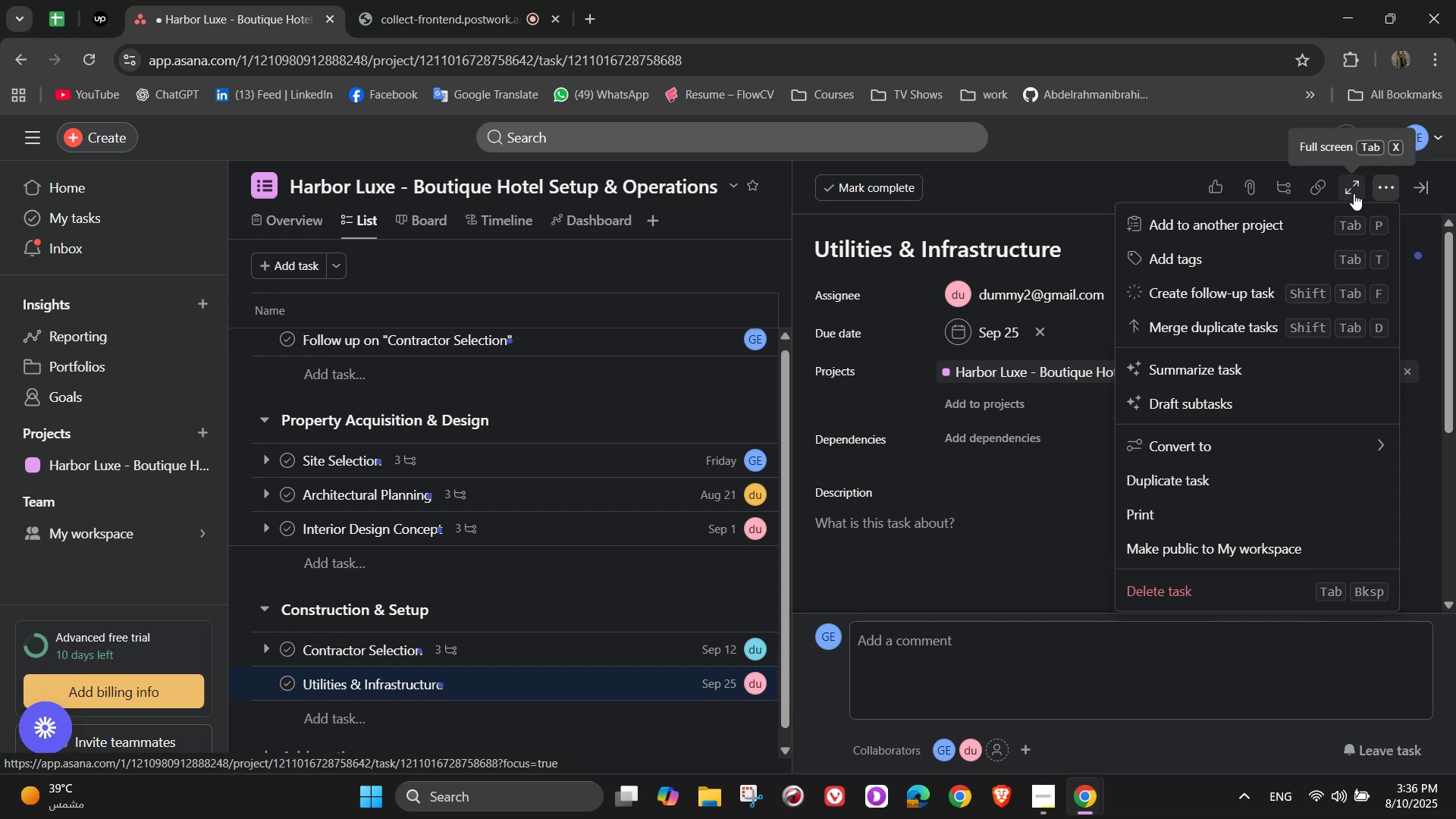 
left_click([1229, 253])
 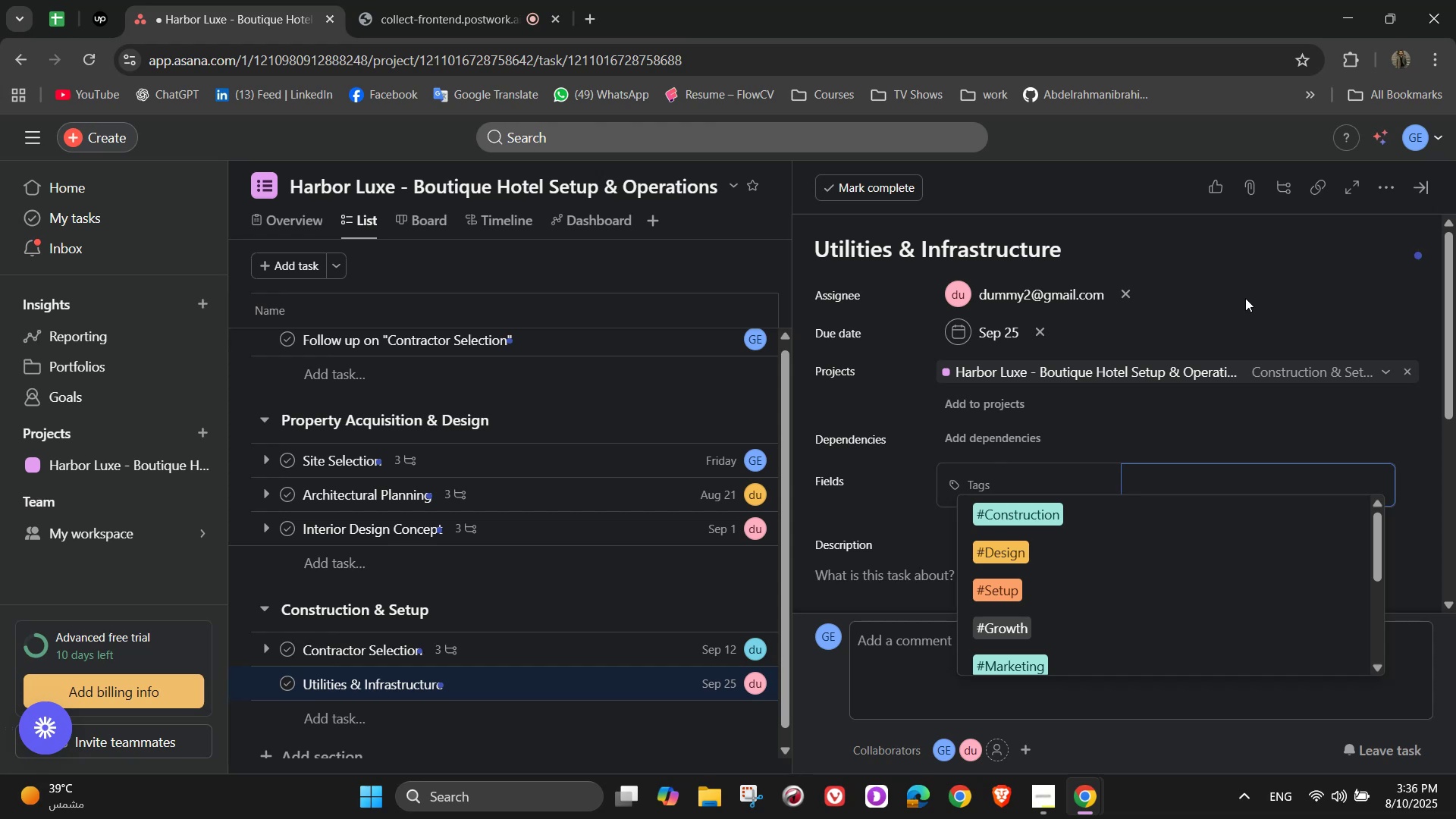 
wait(11.17)
 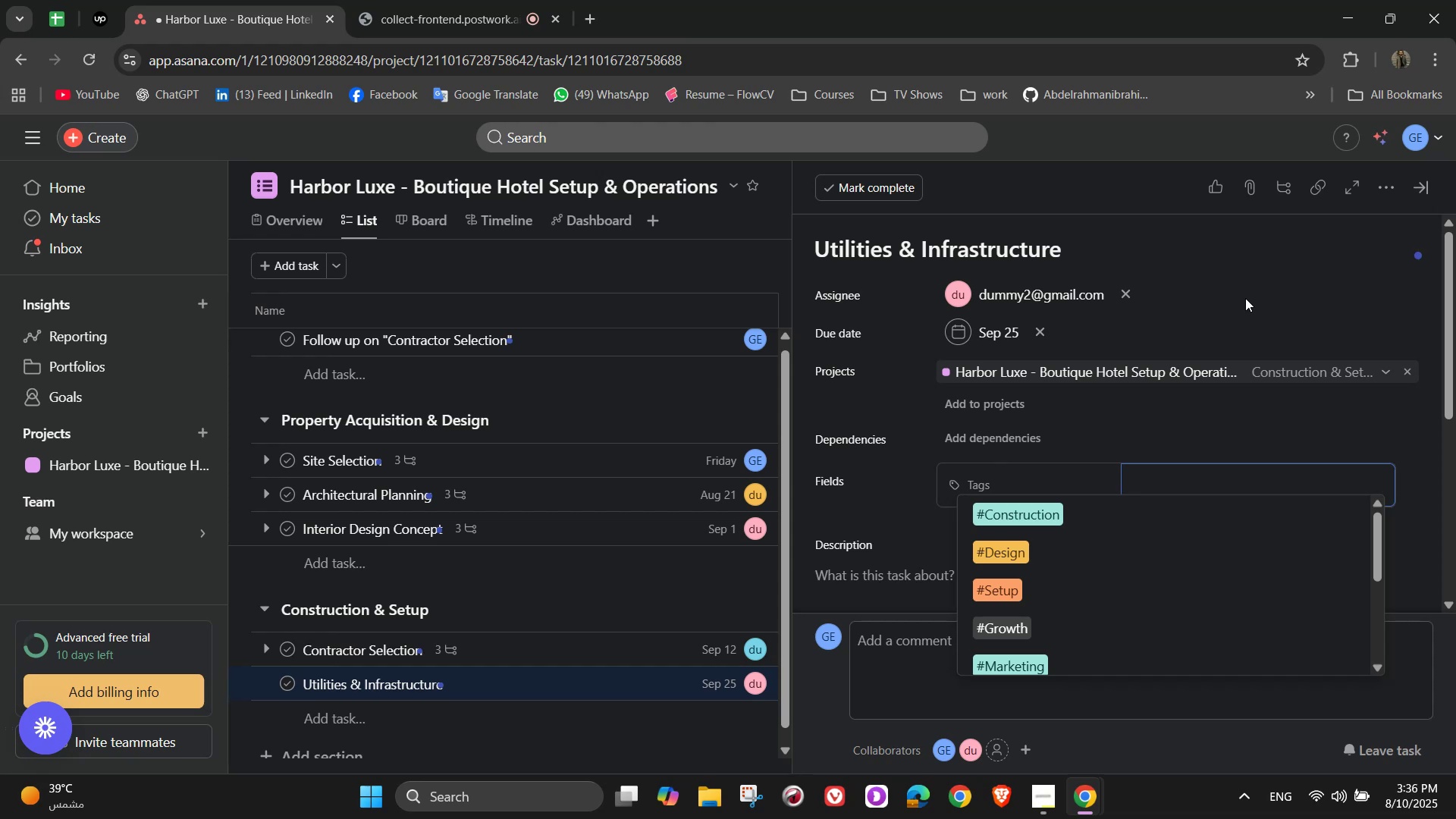 
key(O)
 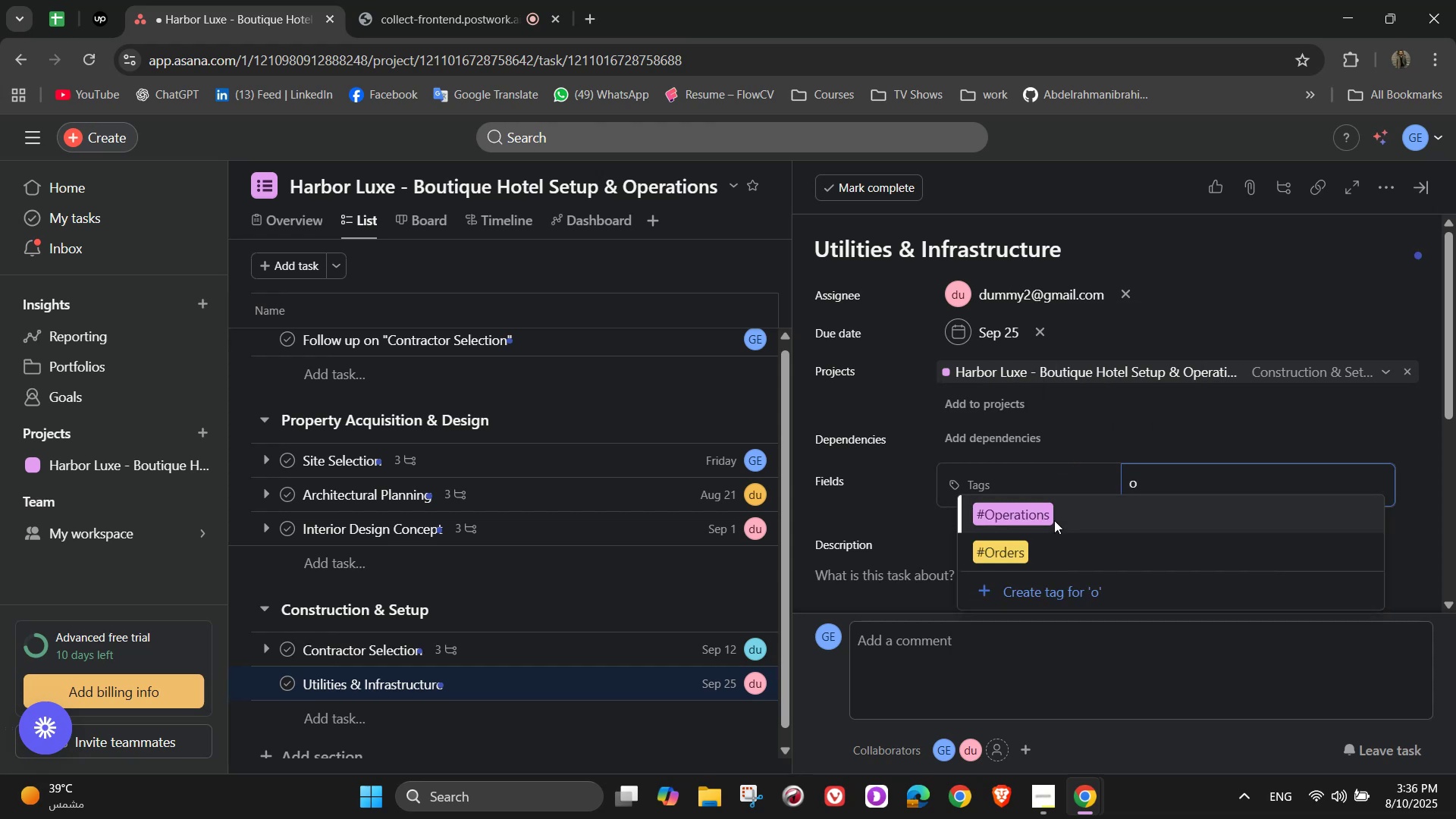 
left_click([1054, 520])
 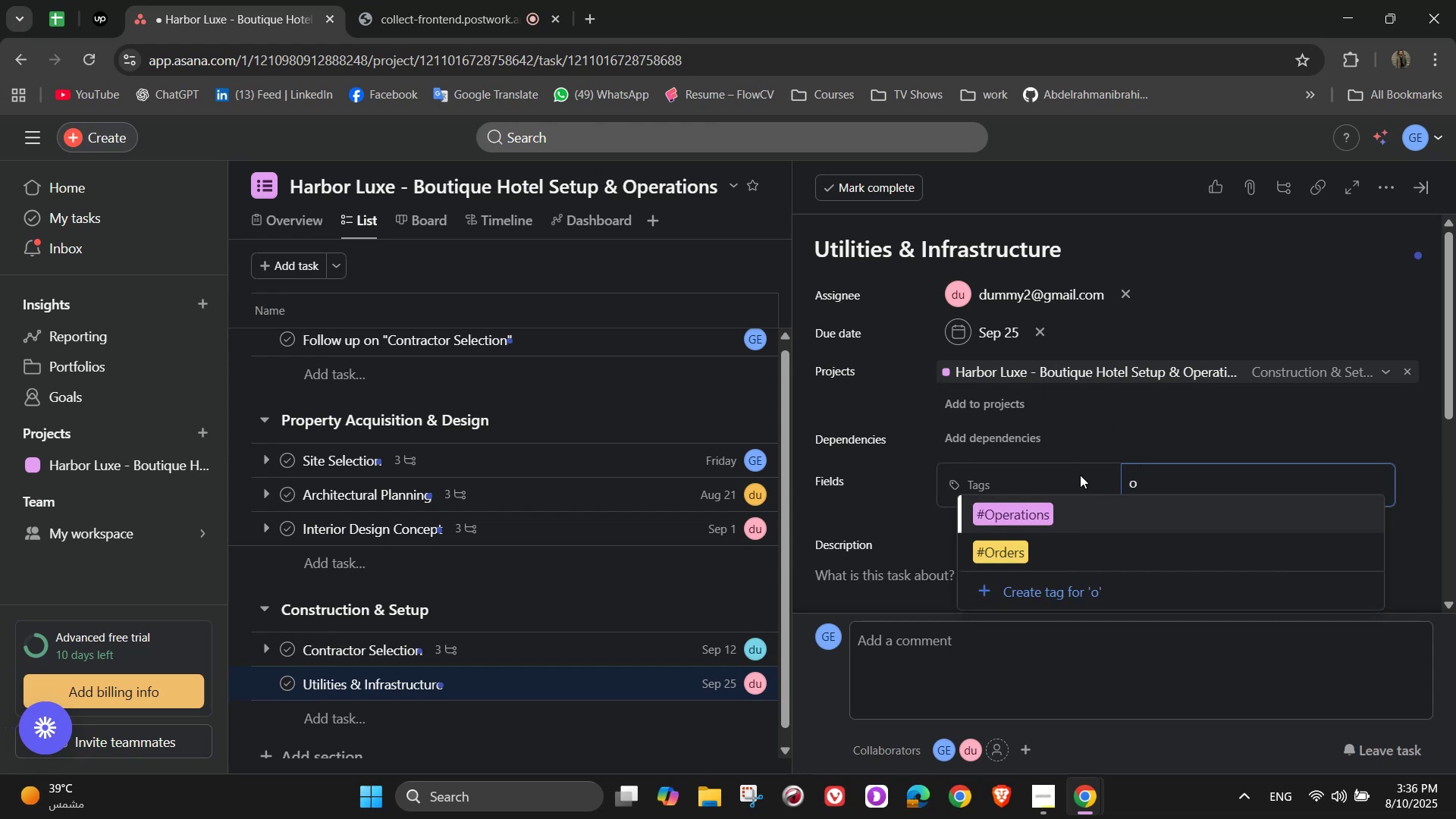 
left_click([1044, 504])
 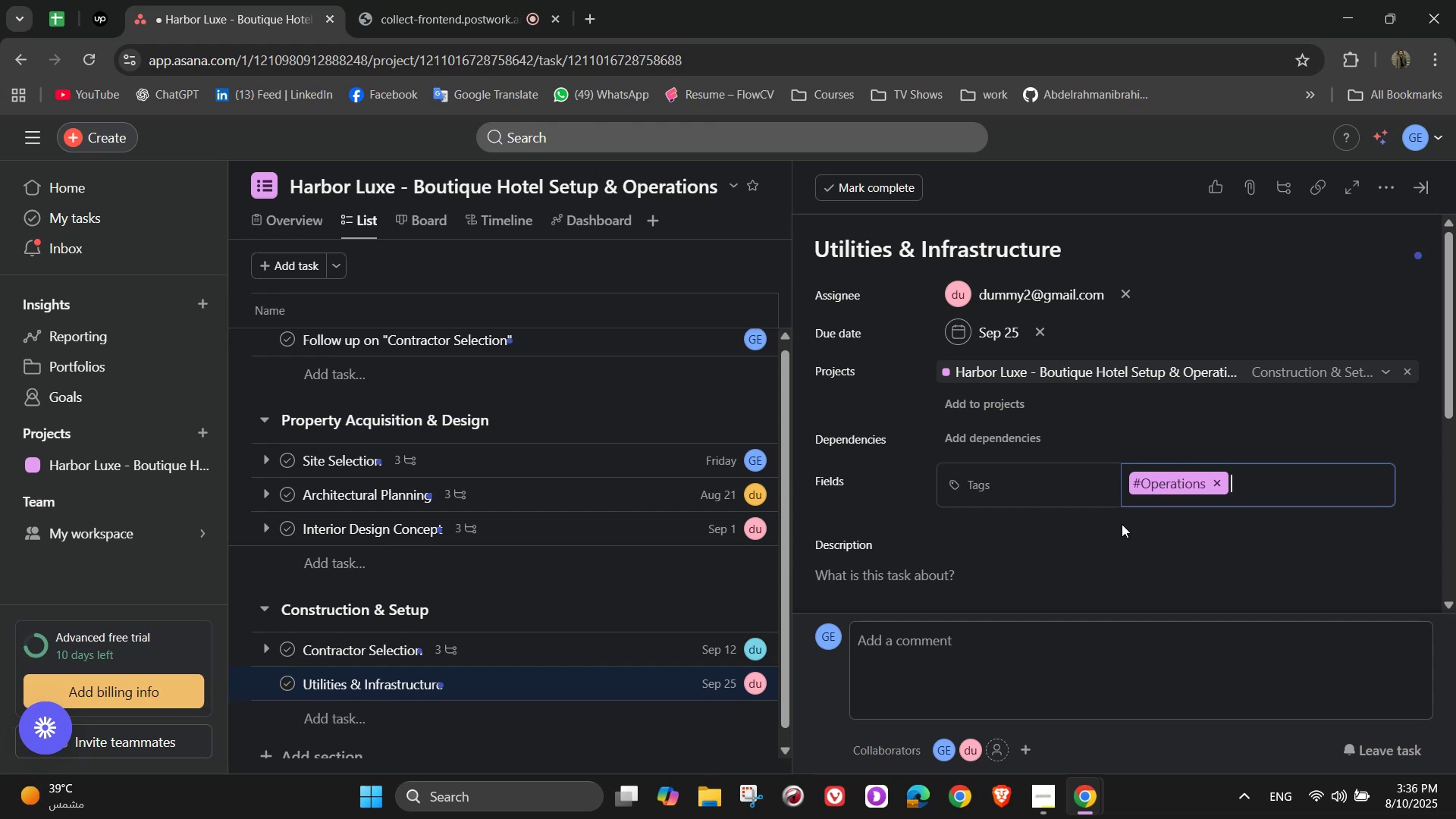 
scroll: coordinate [1139, 491], scroll_direction: down, amount: 2.0
 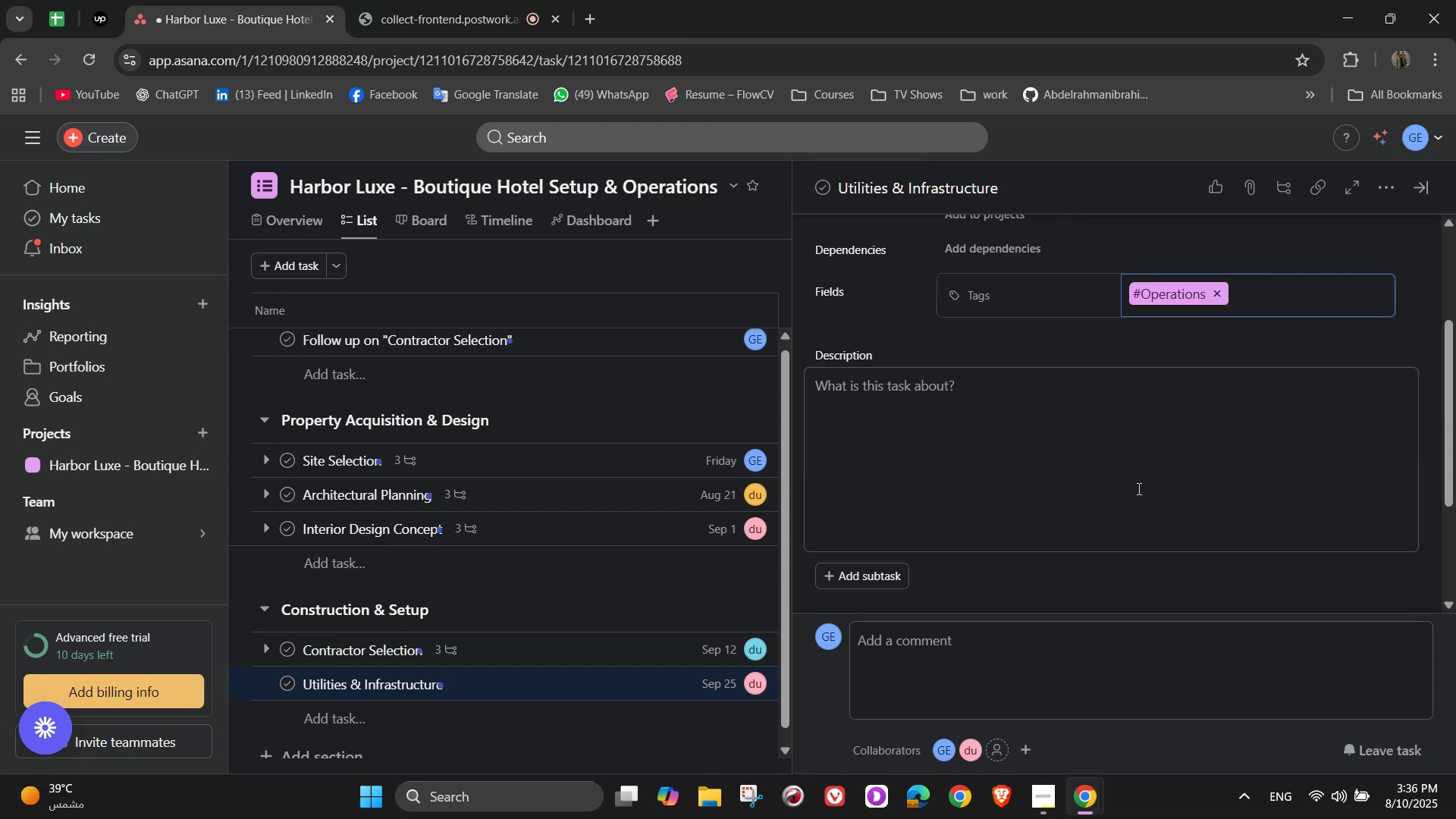 
left_click([1138, 488])
 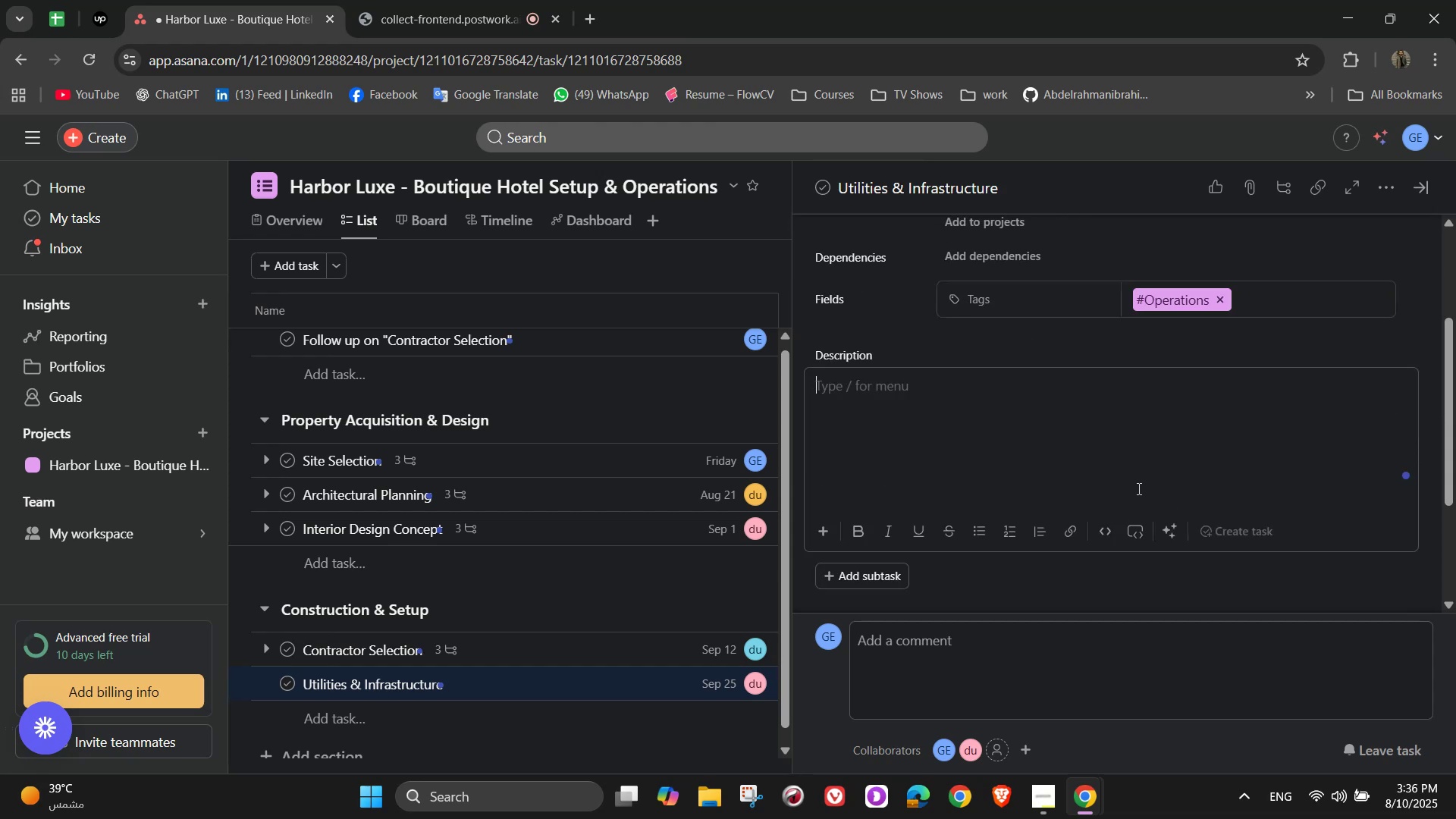 
type(Install all essentai)
key(Backspace)
key(Backspace)
type(ial systems)
 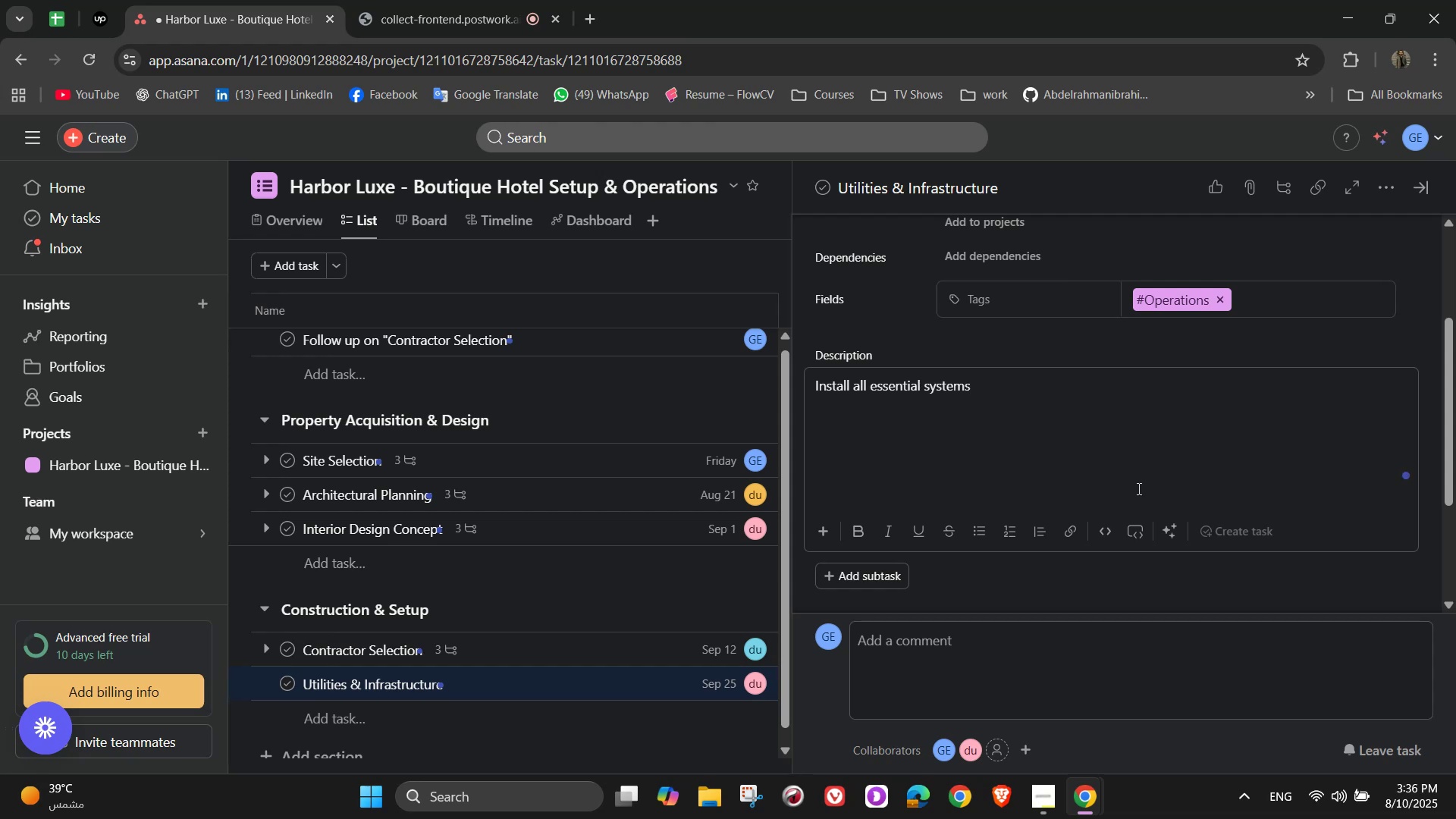 
wait(9.2)
 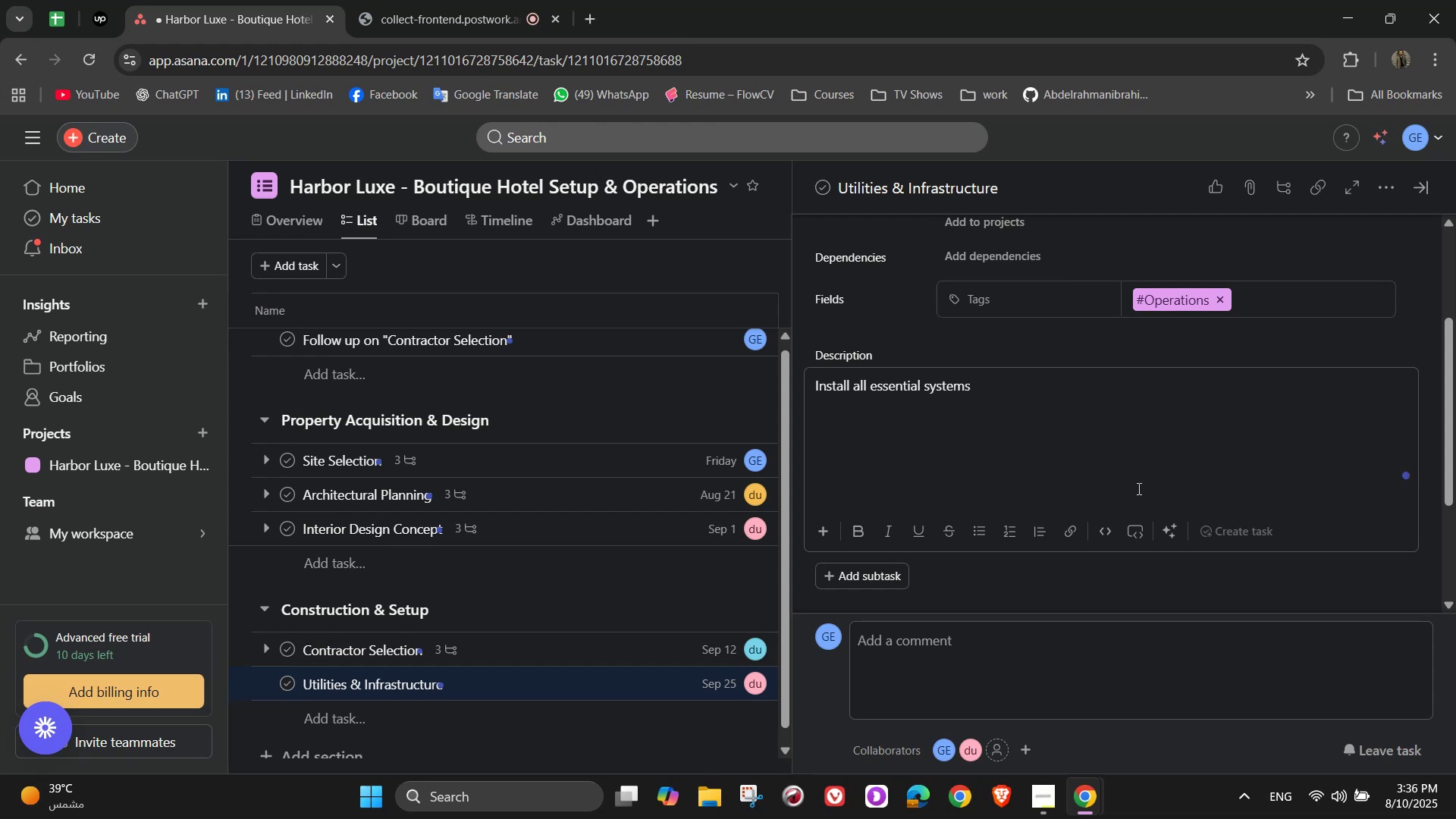 
left_click([924, 592])
 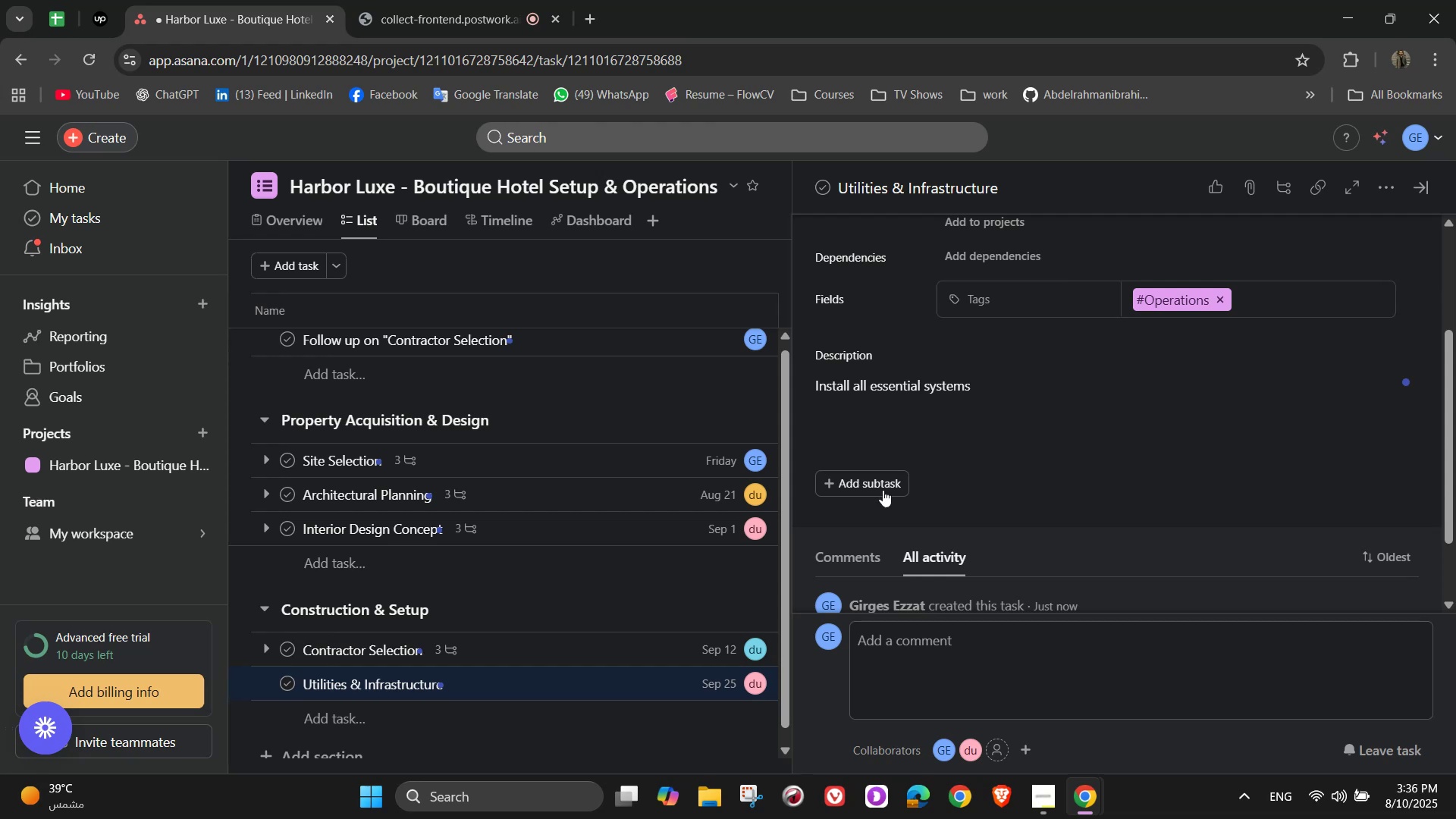 
left_click([883, 487])
 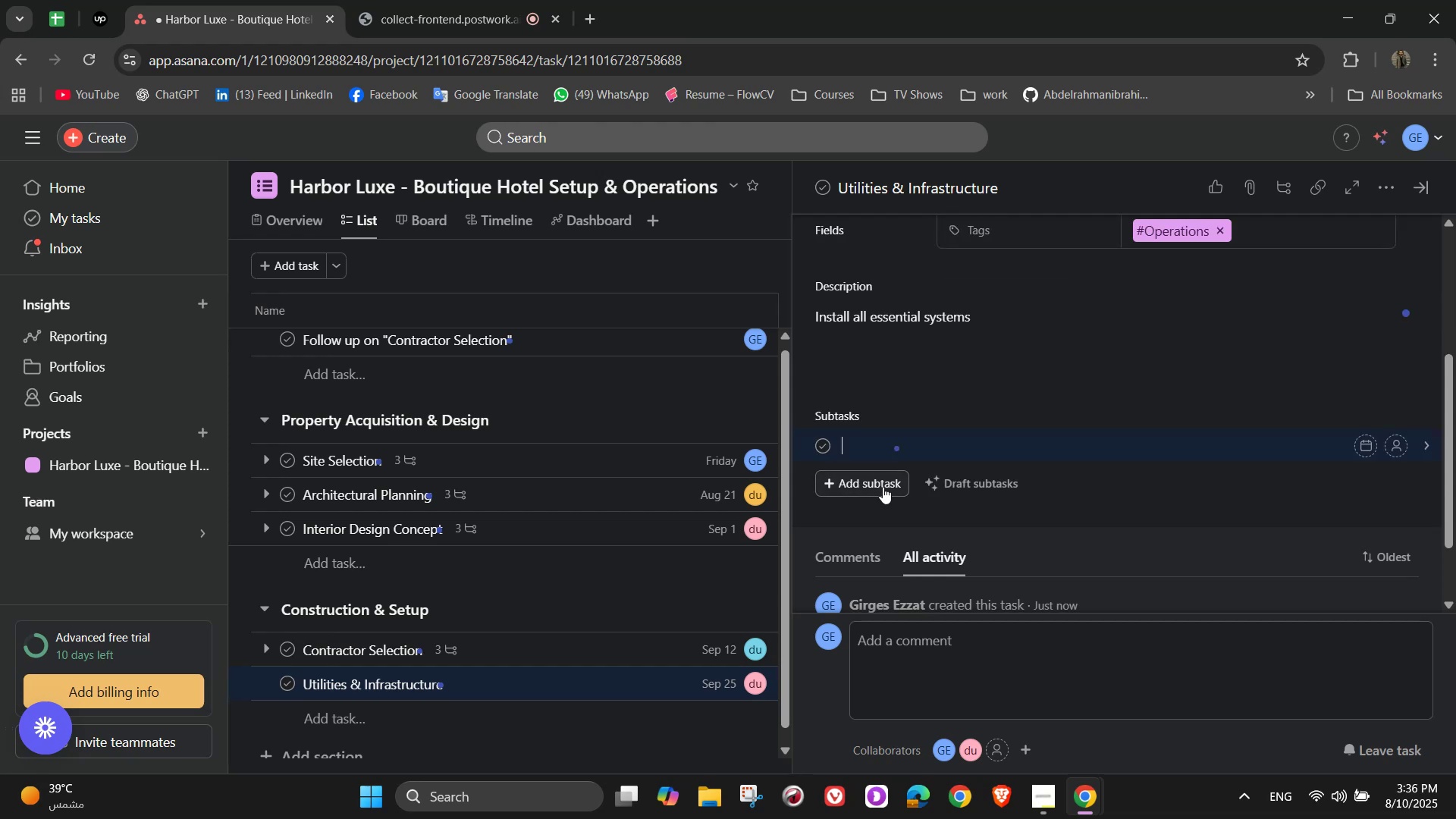 
type(Plumbing)
 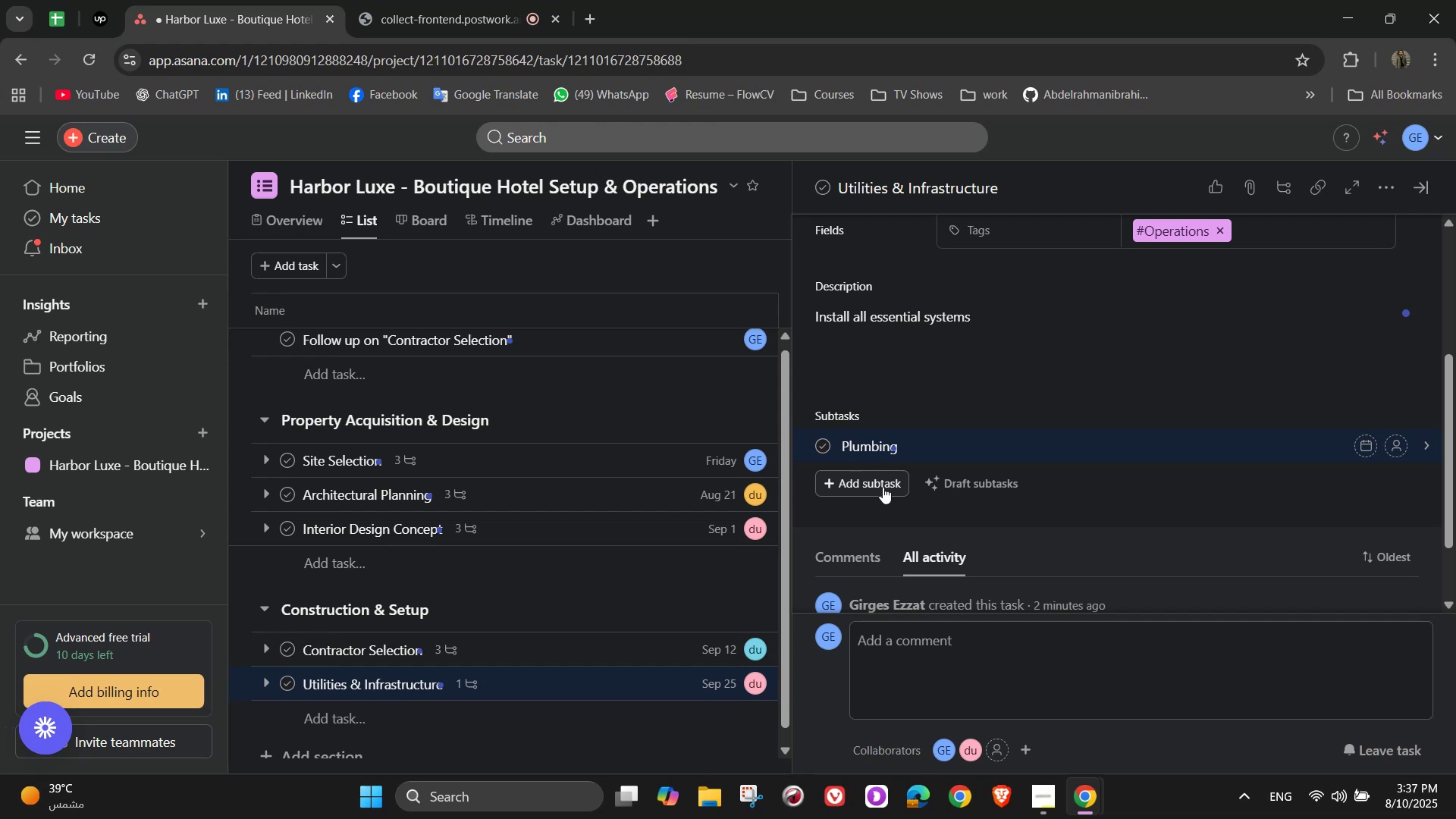 
wait(6.47)
 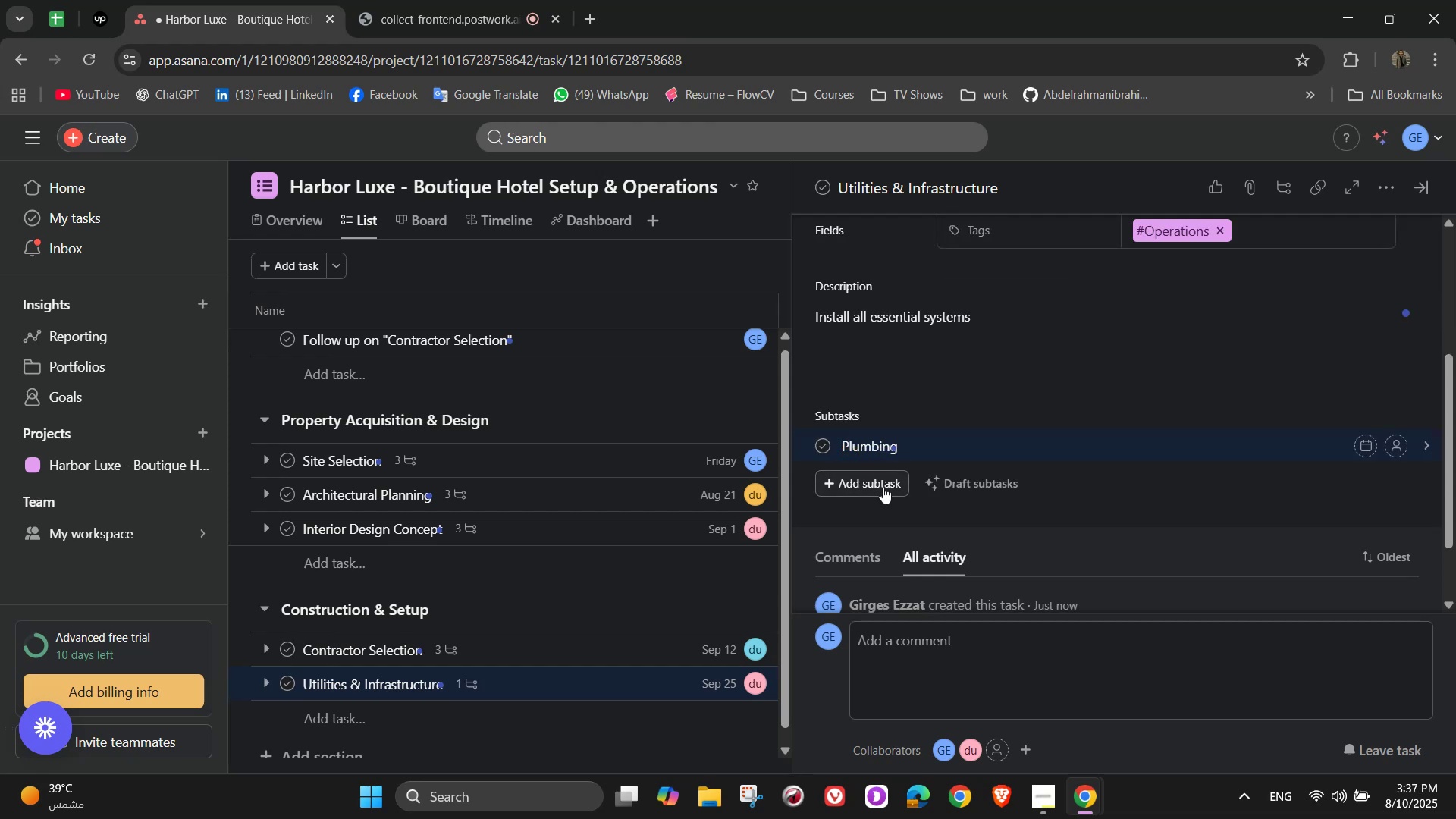 
type(, electrical )
key(Backspace)
type(, )
 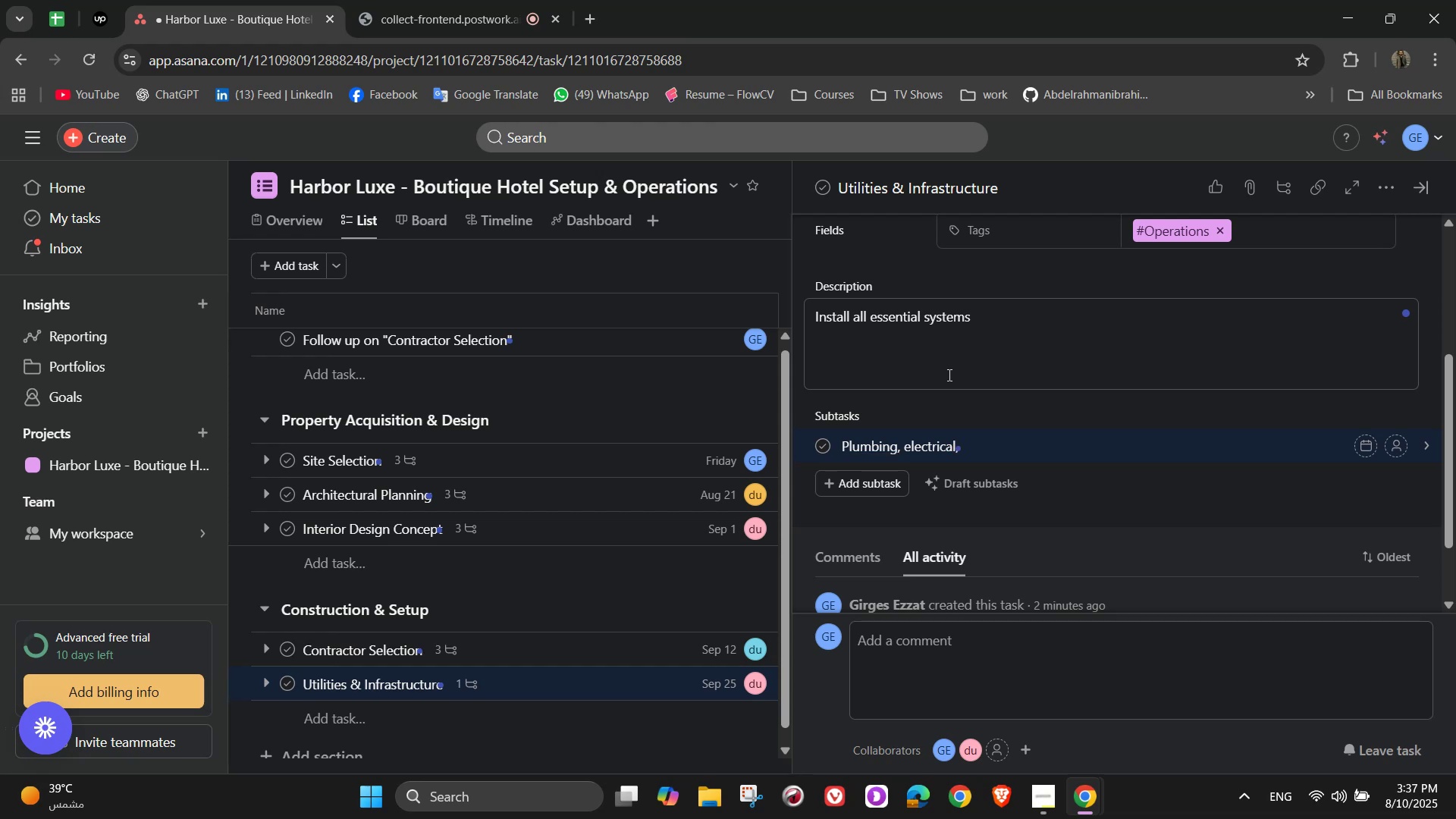 
type(and)
 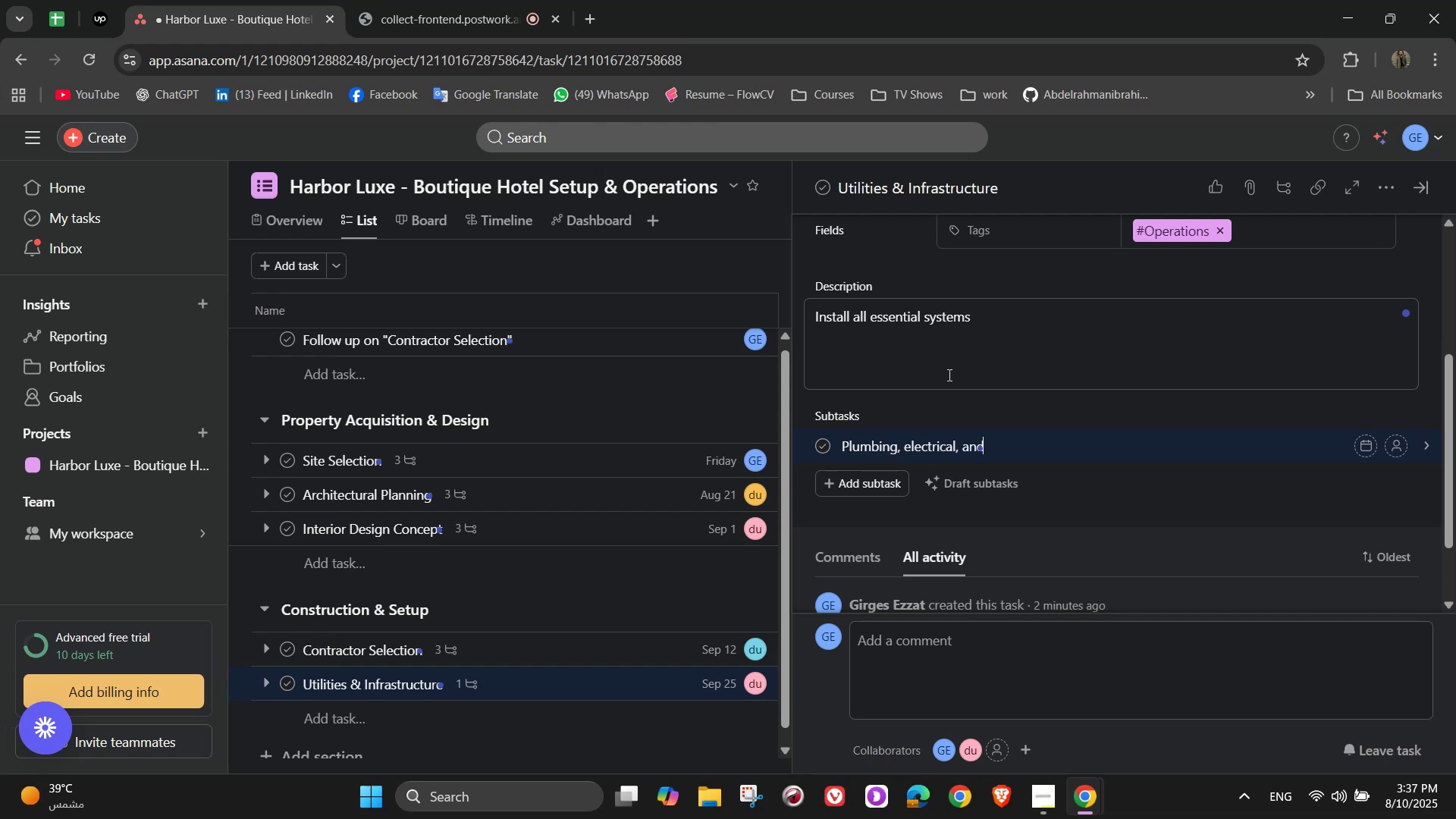 
type( HVAC installation)
key(NumpadEnter)
type(Fire safety system and security)
 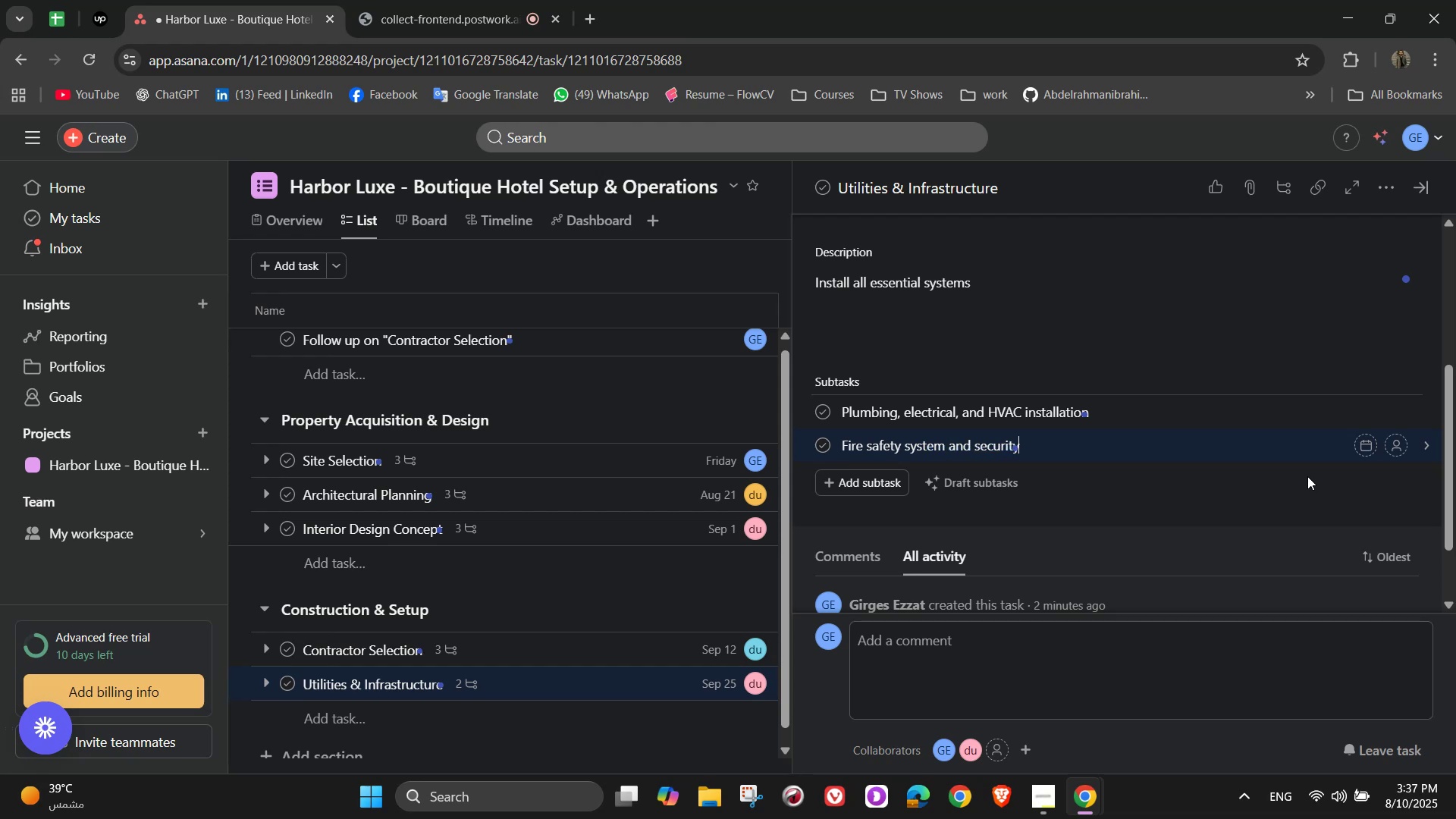 
wait(14.74)
 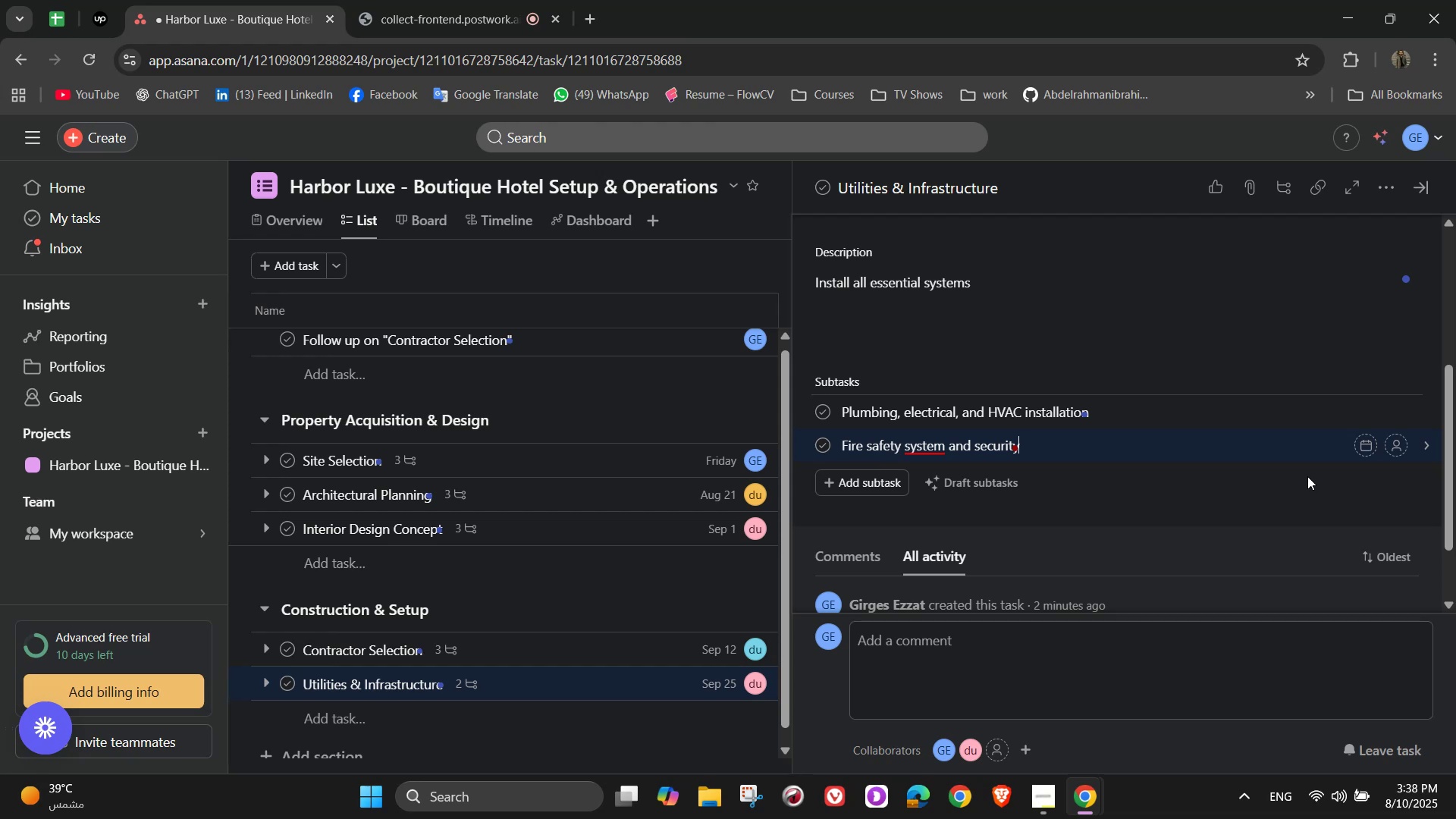 
left_click([949, 463])
 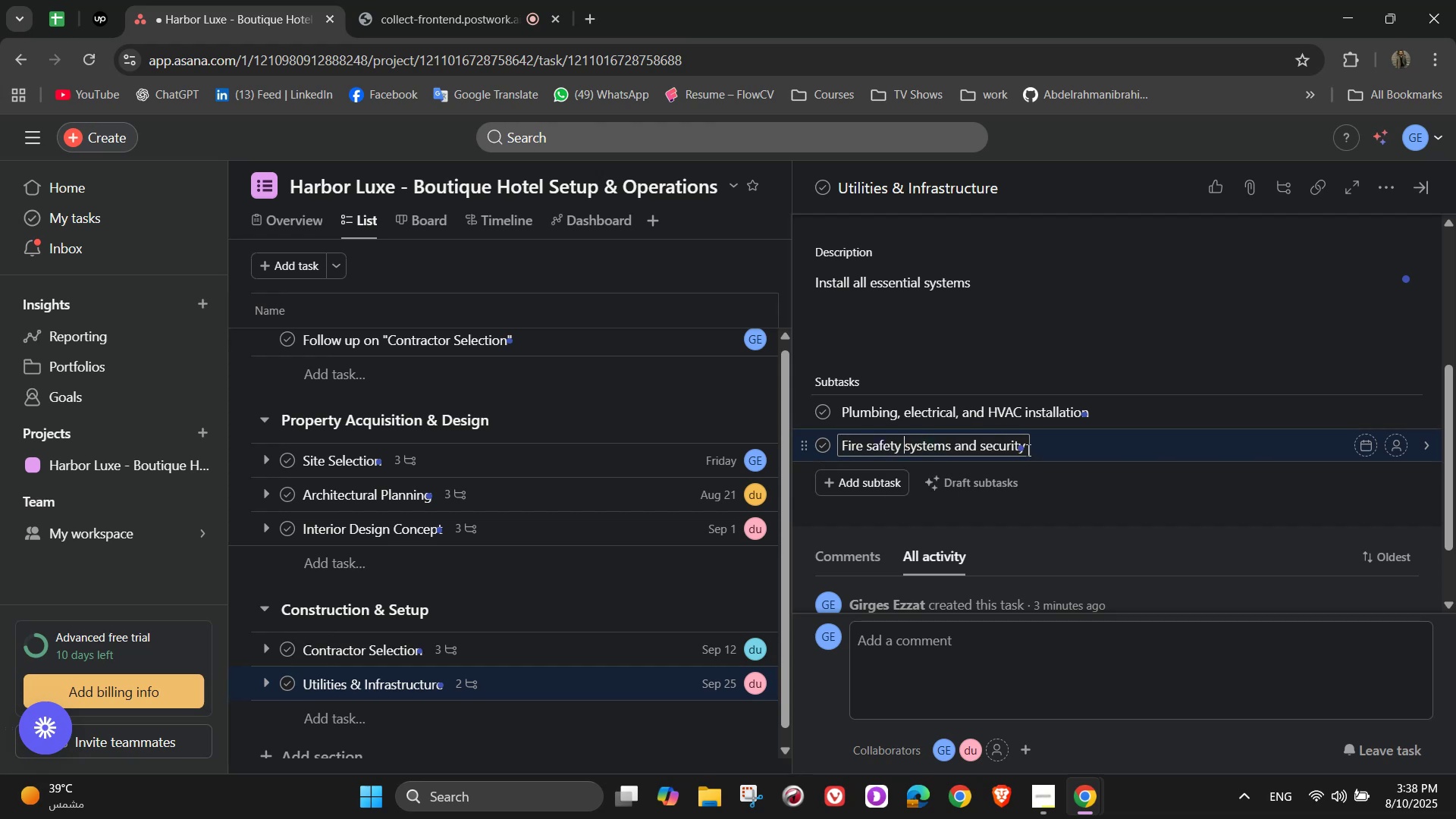 
left_click([1027, 450])
 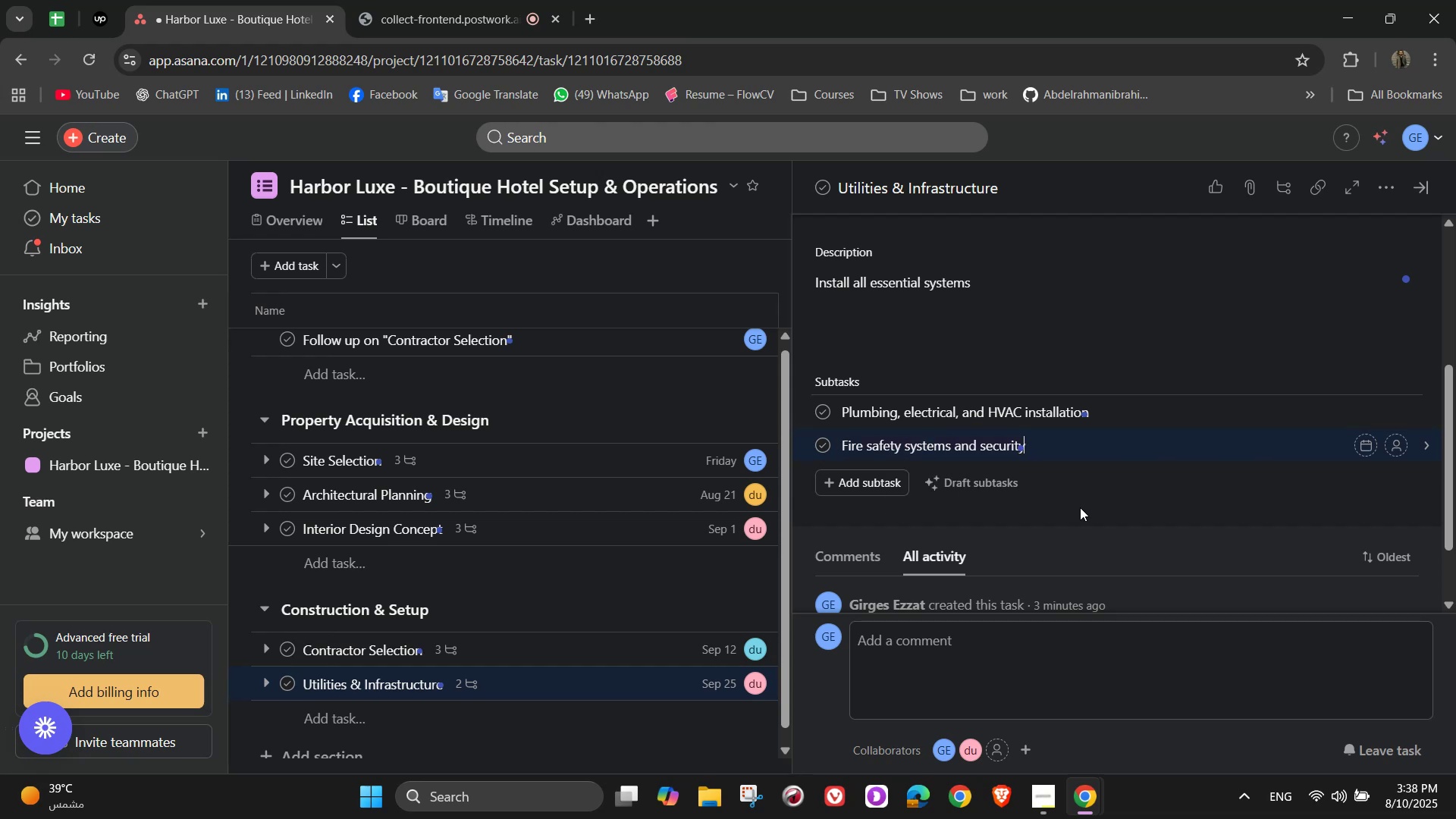 
type( cameras)
key(NumpadEnter)
type(High-speed)
 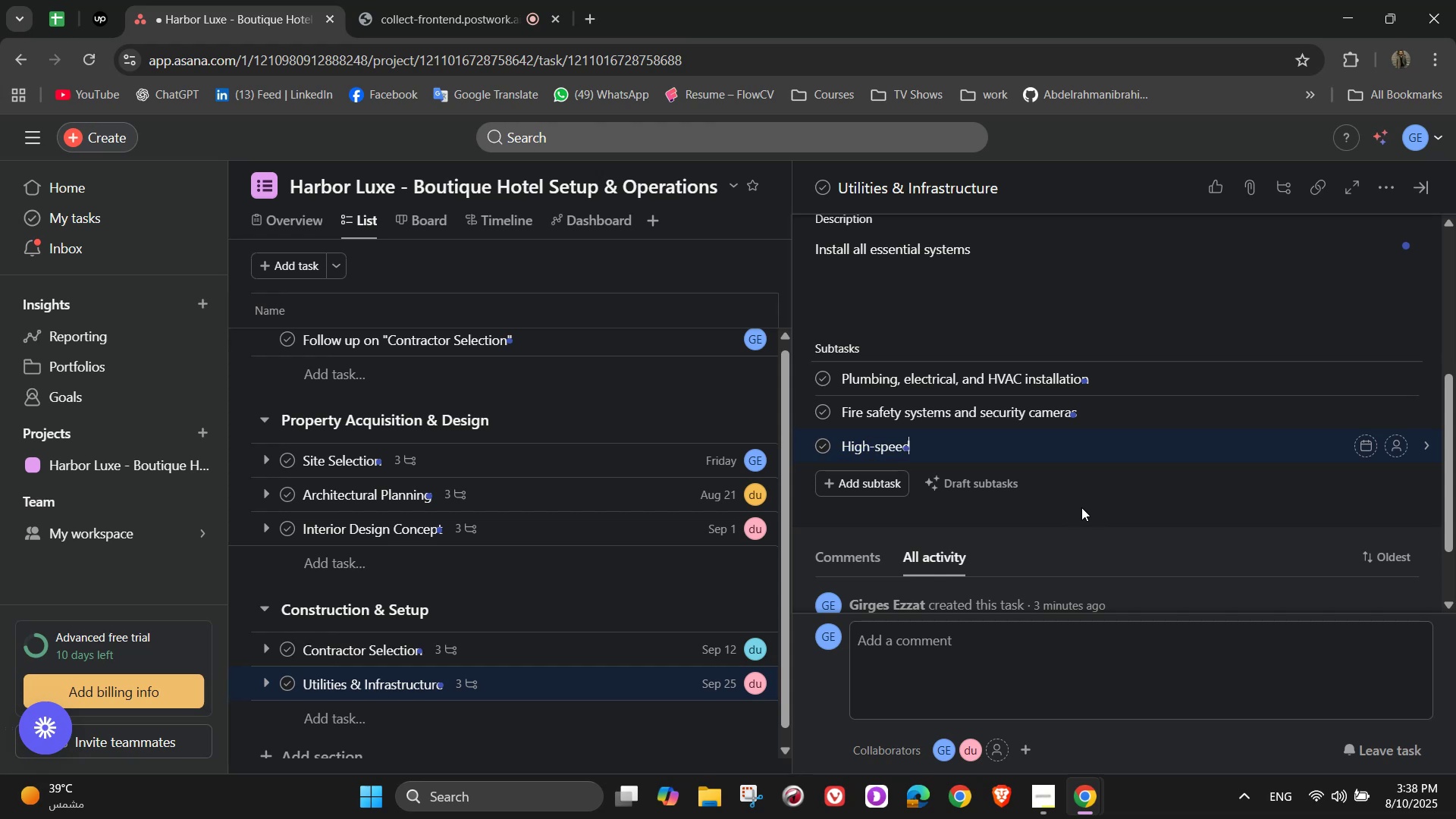 
wait(6.93)
 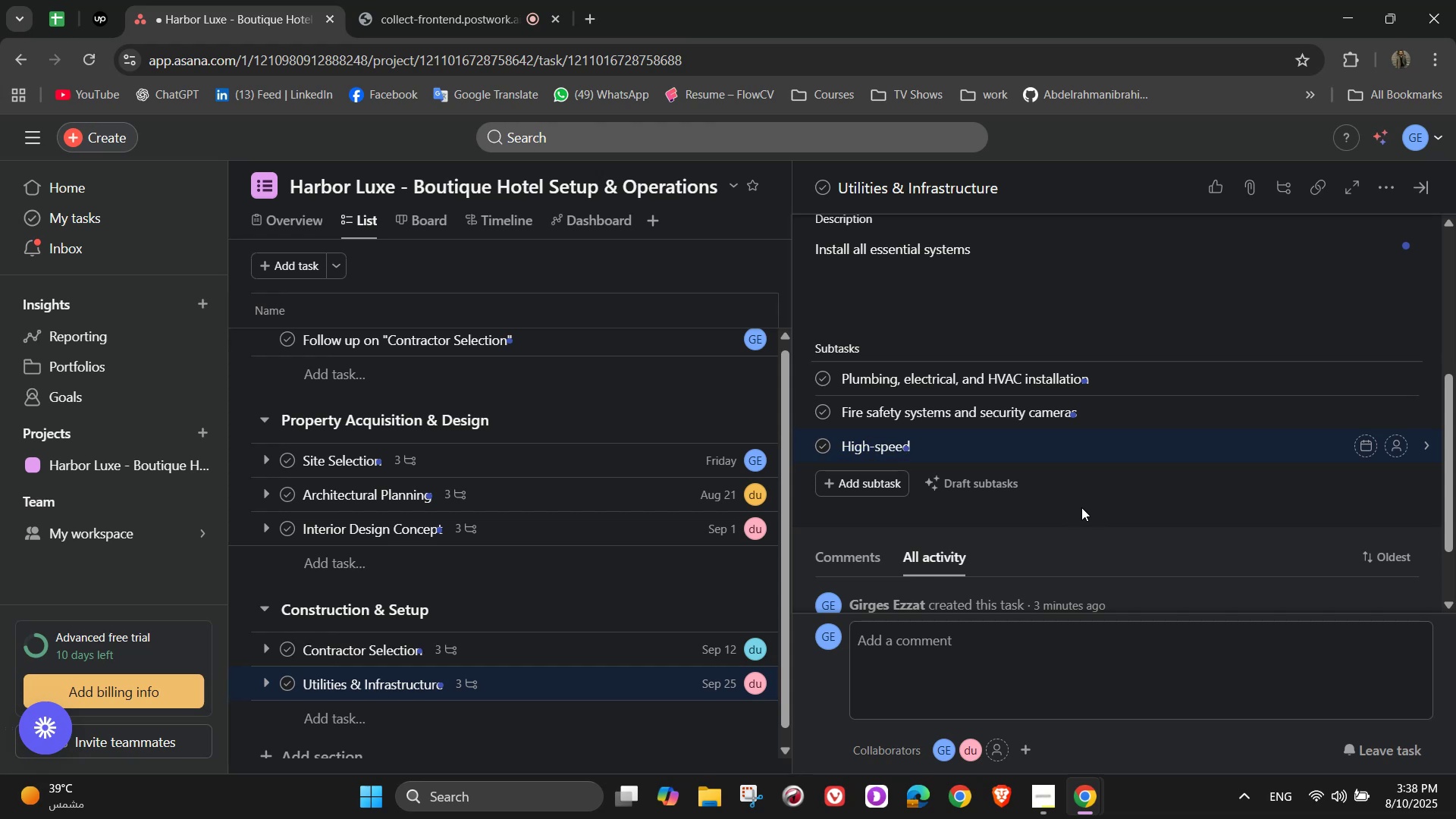 
type( internet)
 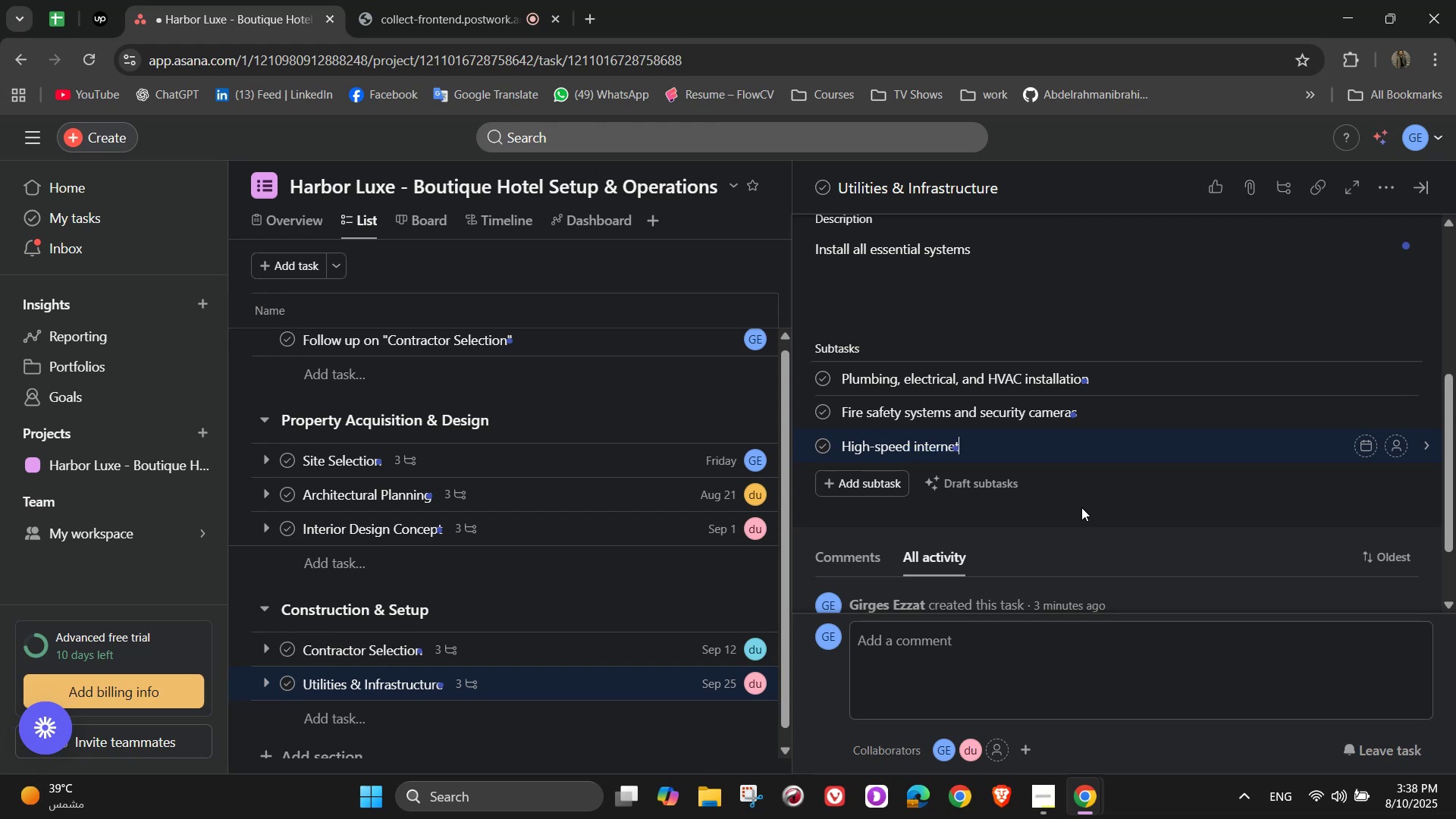 
wait(6.2)
 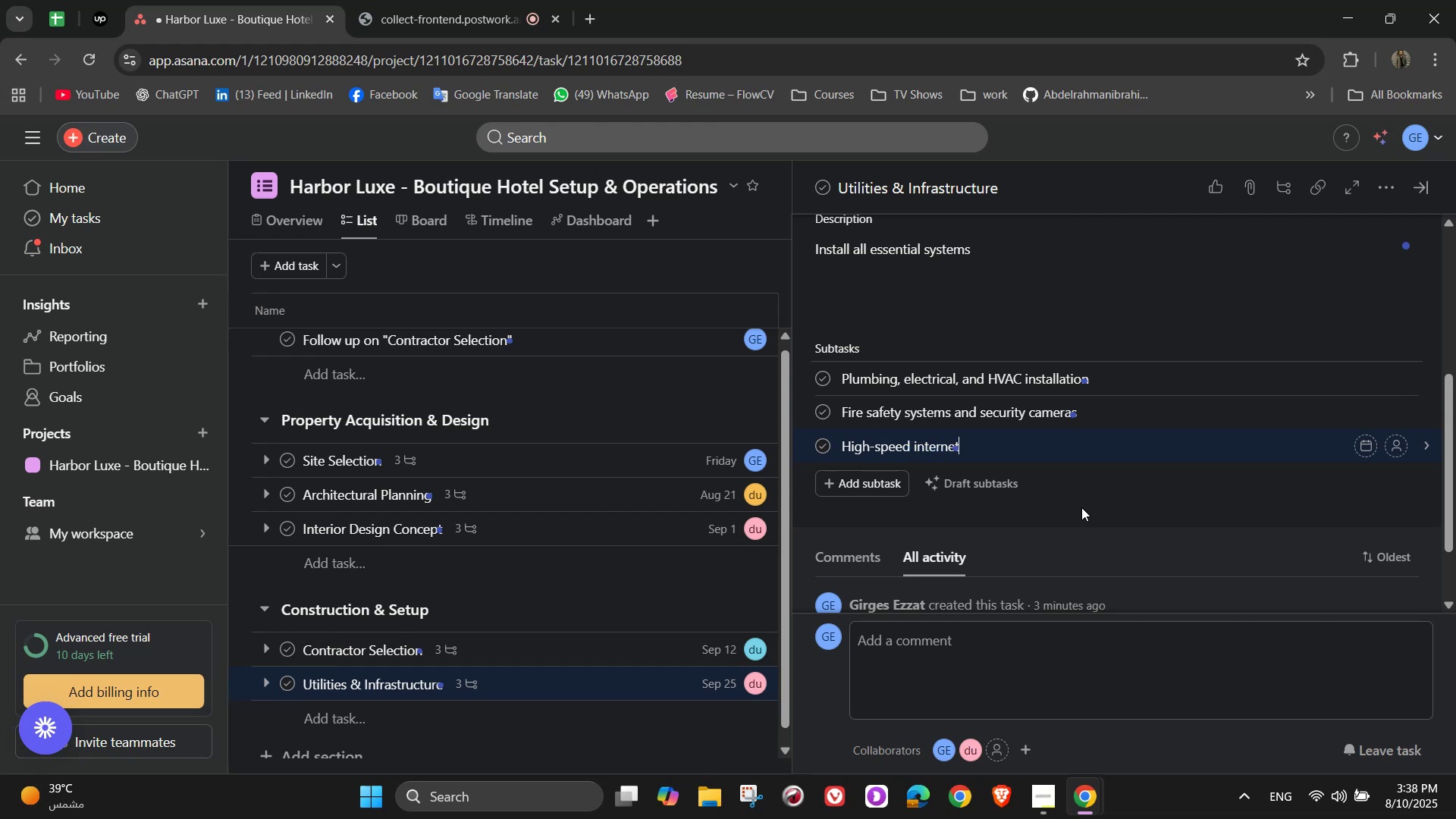 
type( and network)
 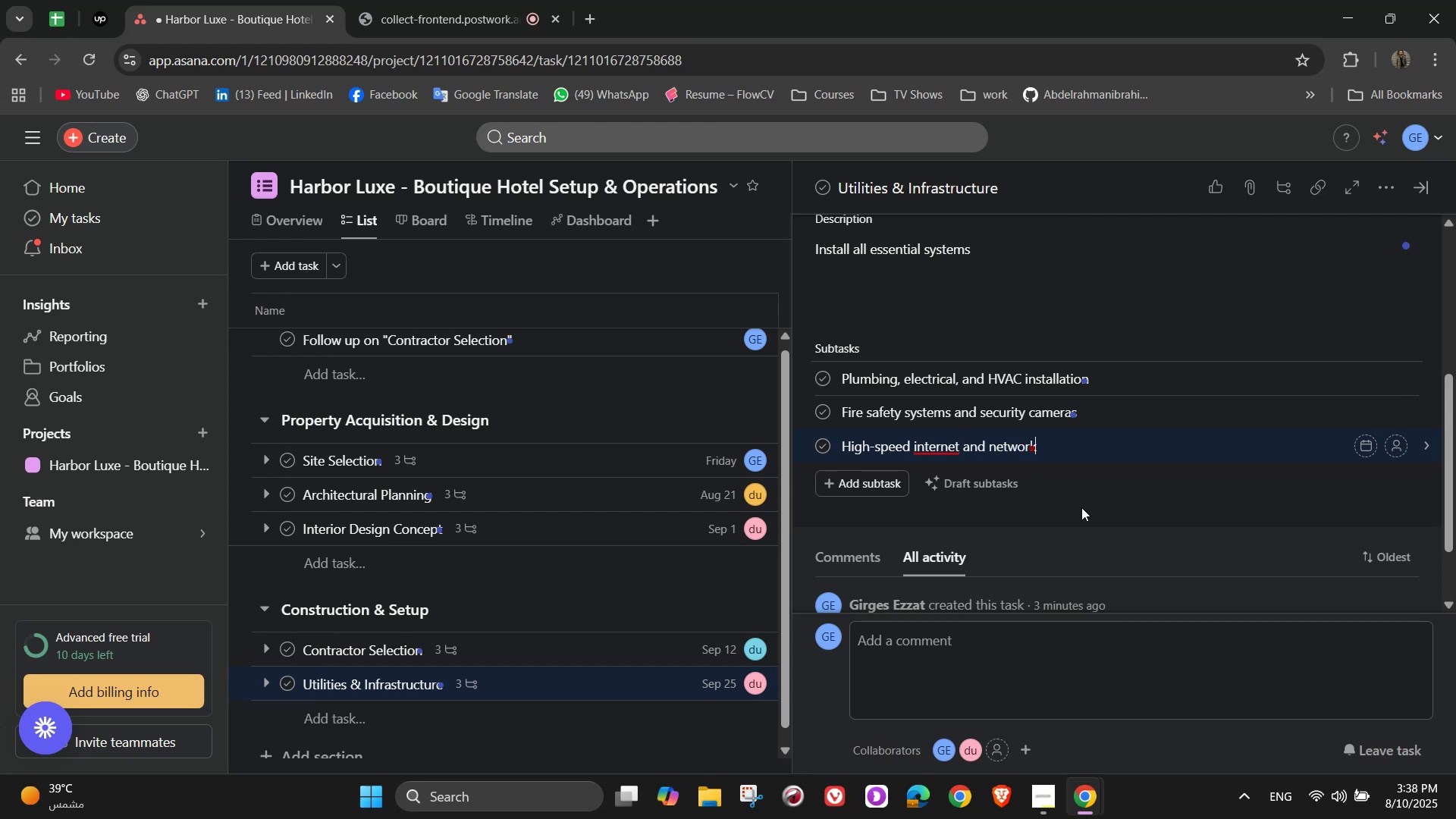 
wait(6.48)
 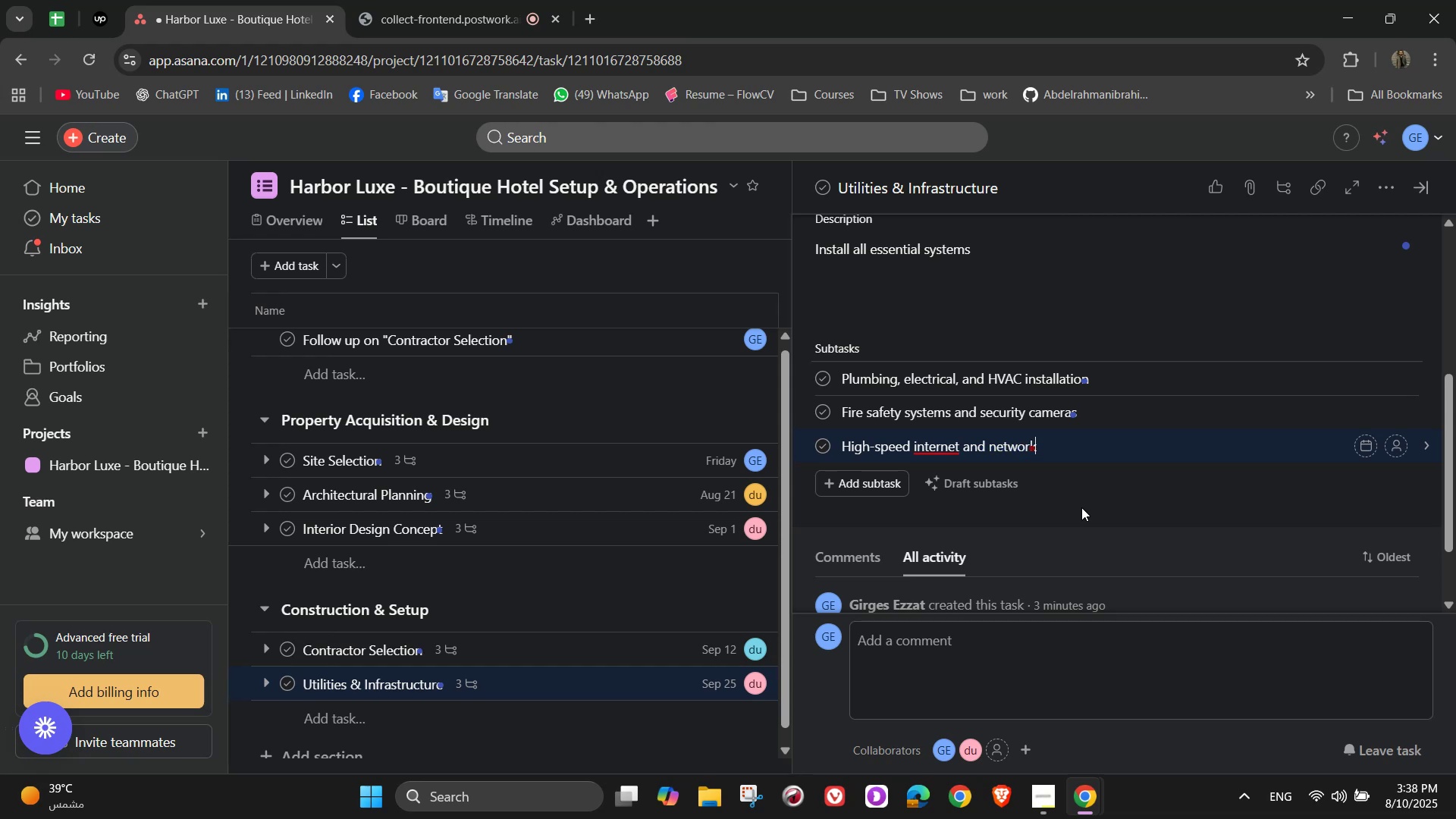 
type( cabling)
 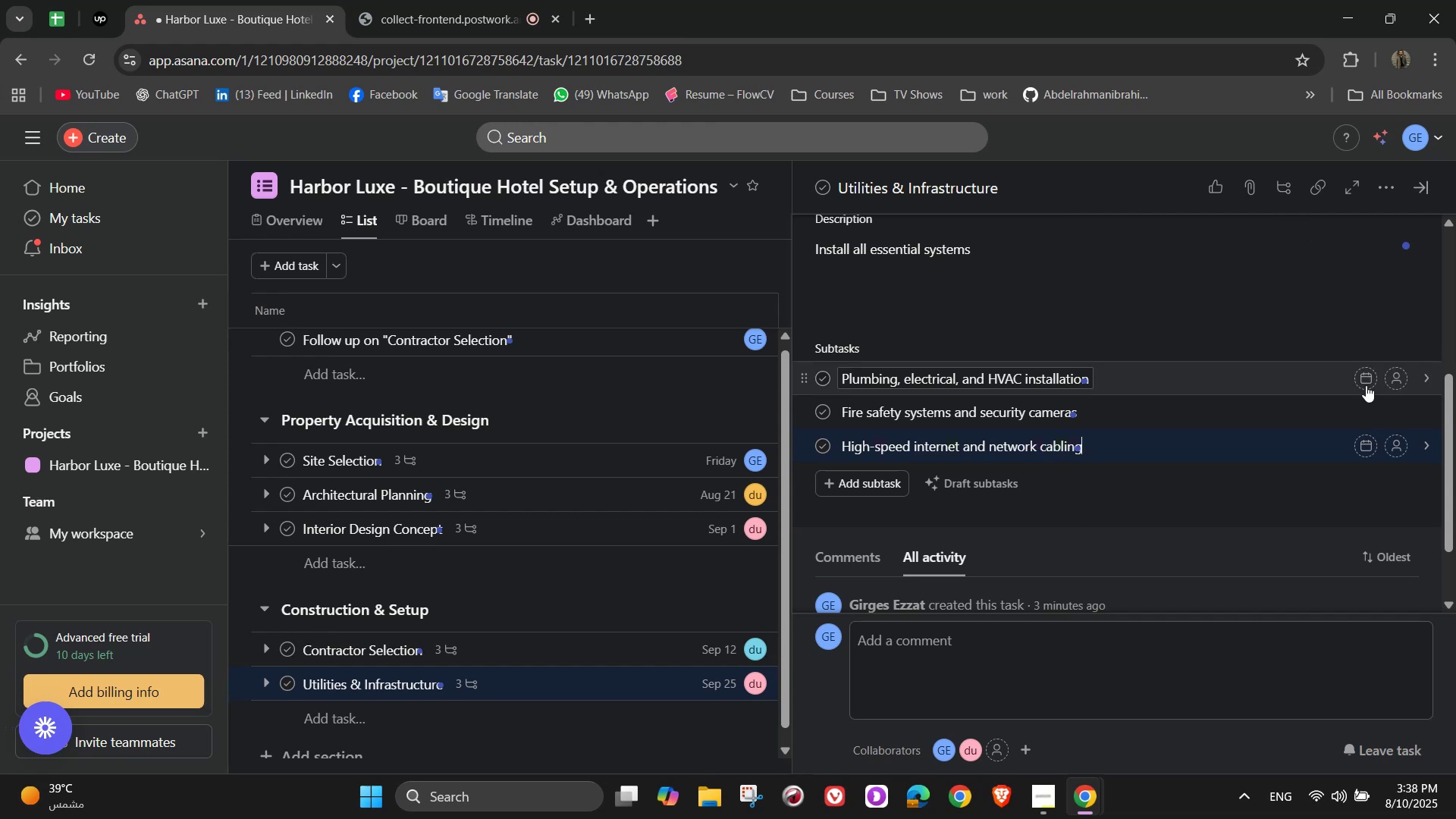 
left_click([1404, 379])
 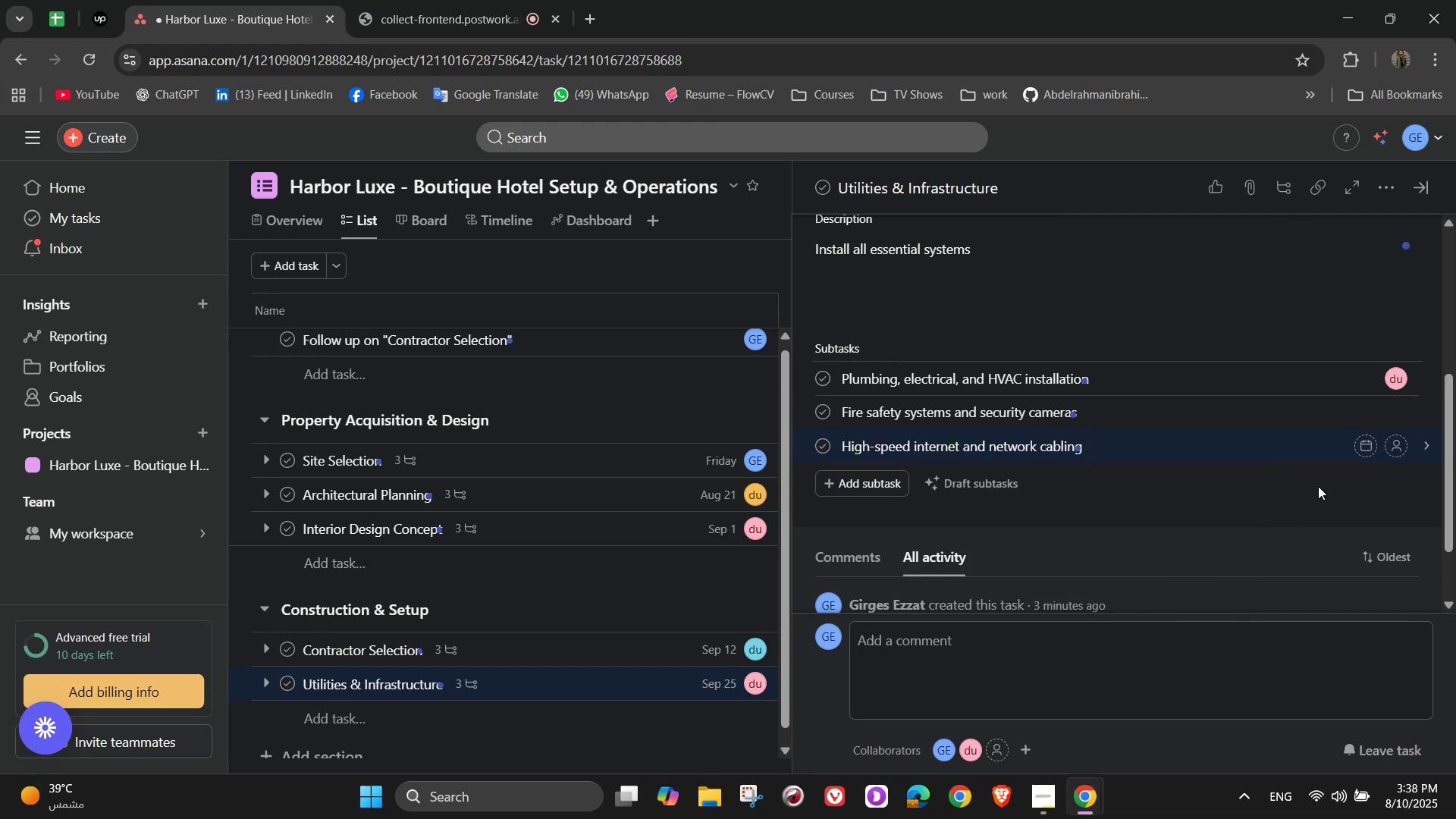 
left_click([1401, 416])
 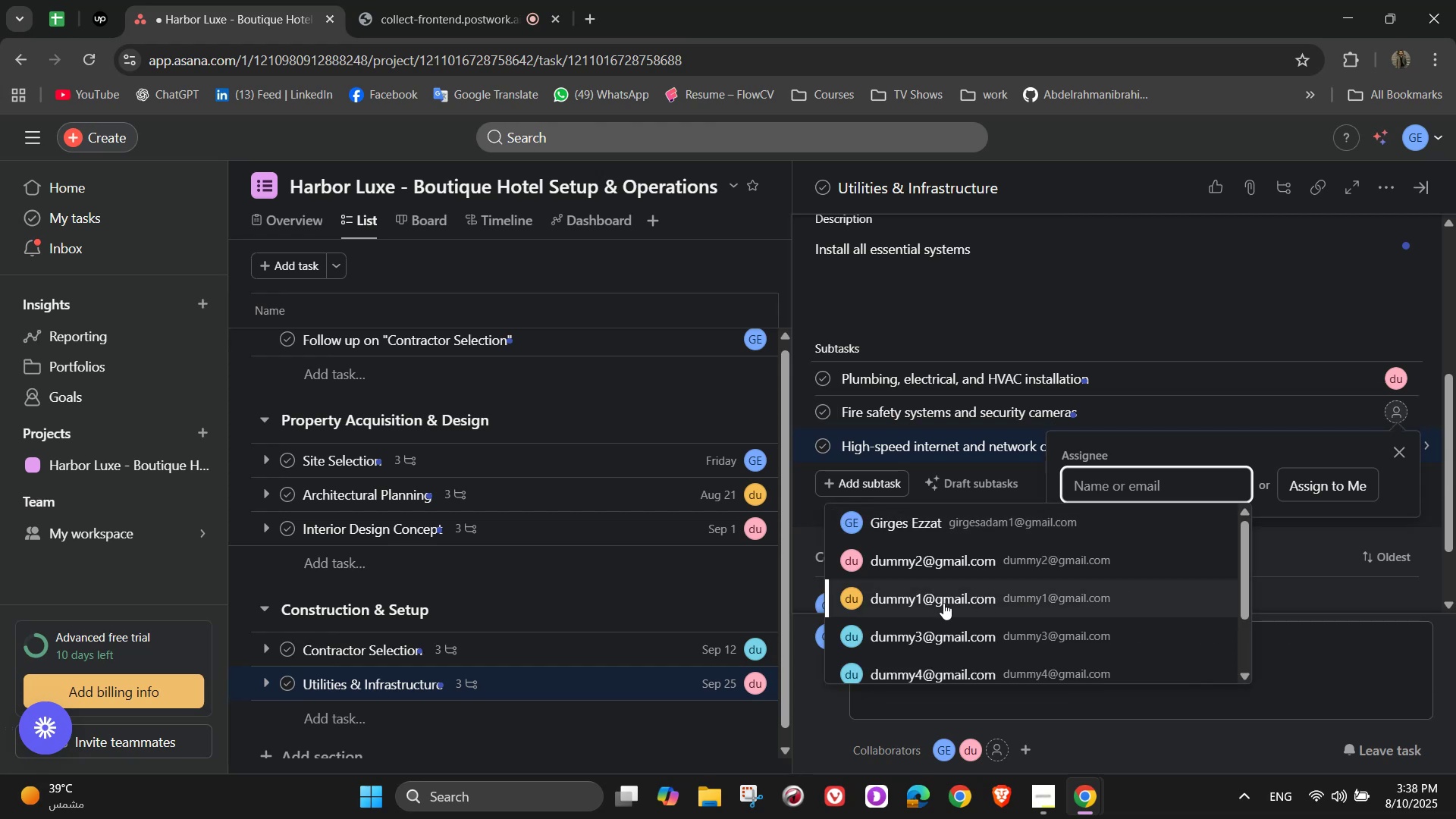 
left_click([943, 603])
 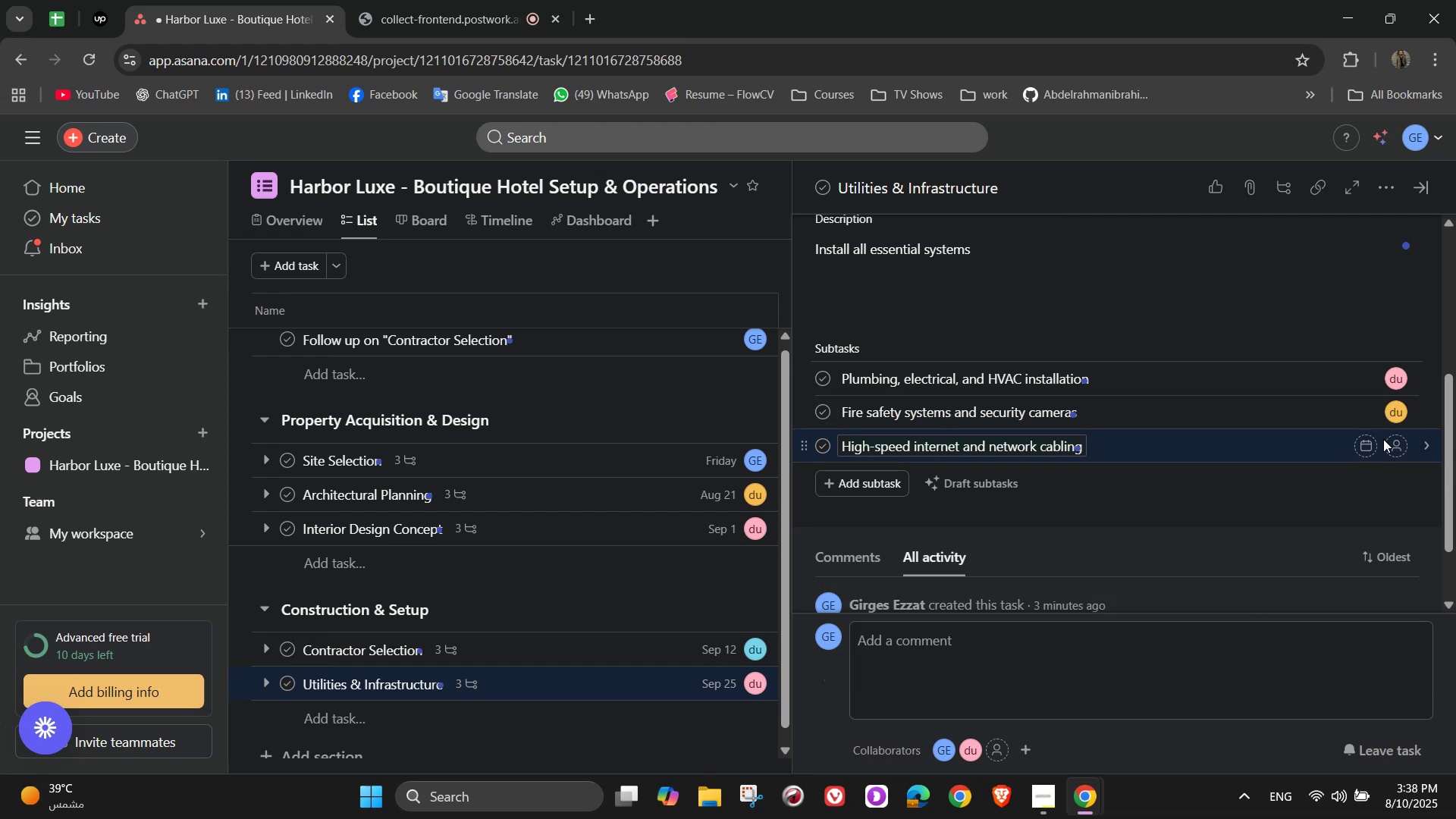 
left_click([1393, 438])
 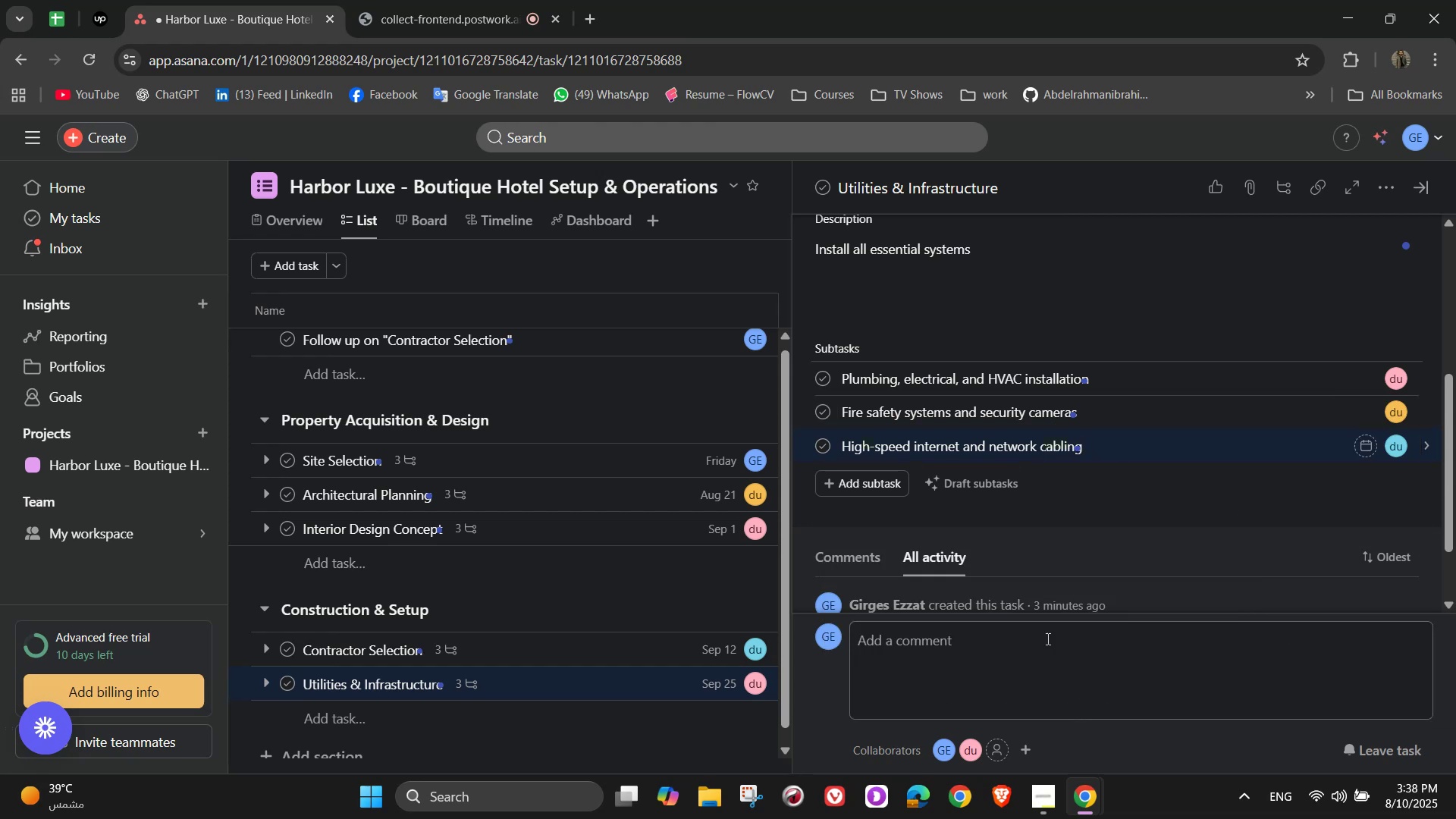 
scroll: coordinate [1197, 444], scroll_direction: up, amount: 5.0
 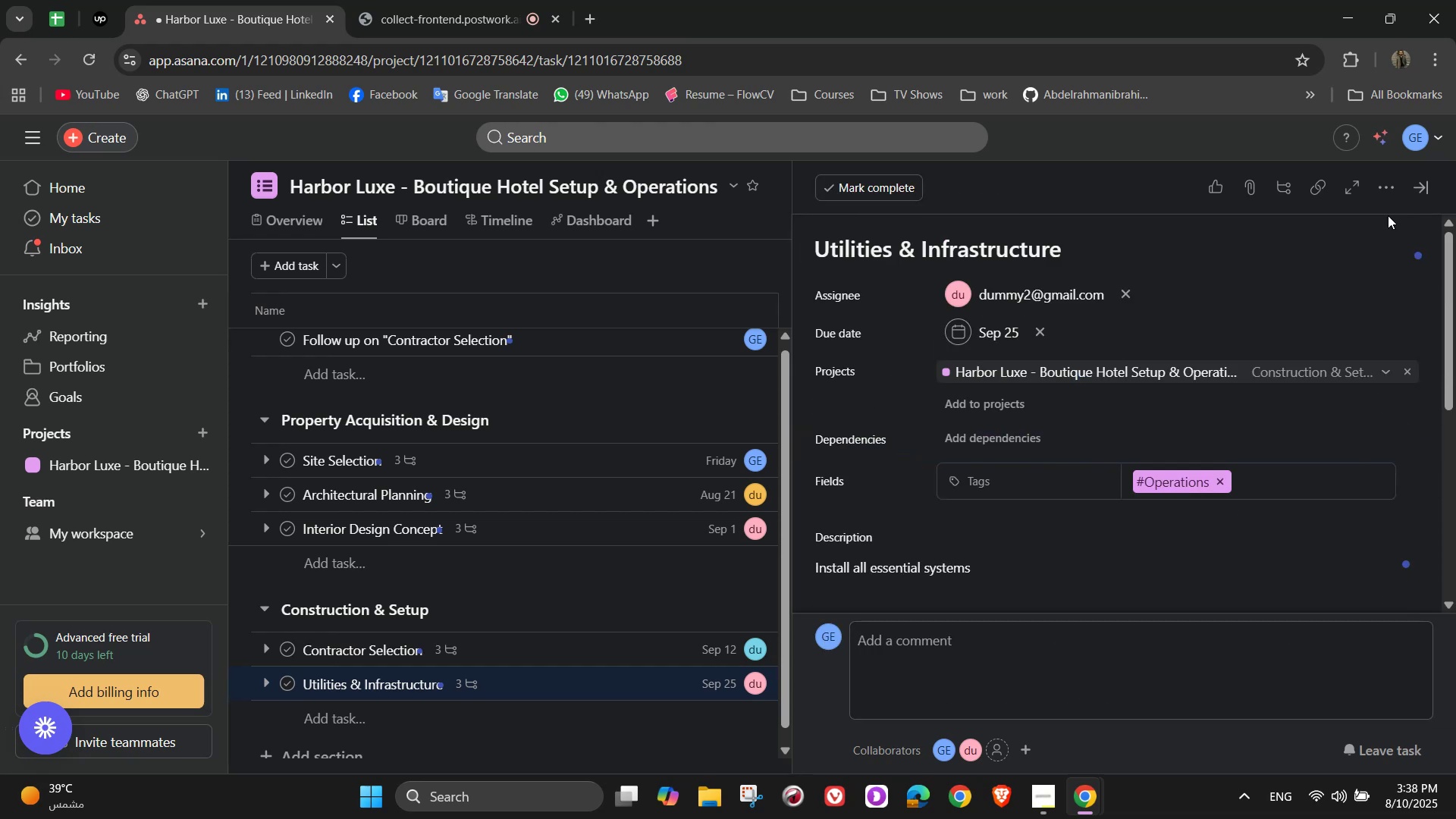 
left_click([1385, 171])
 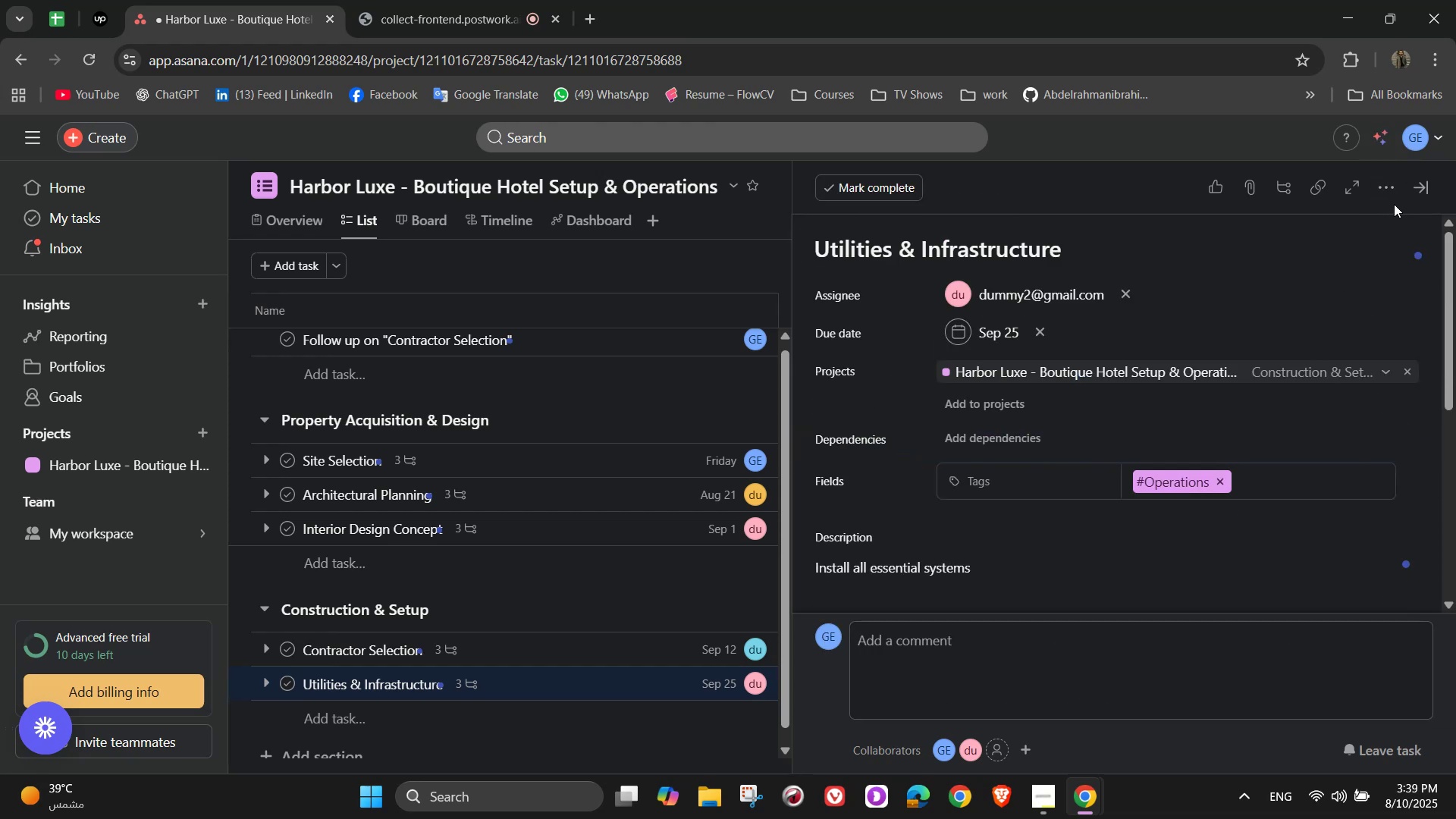 
left_click([1412, 202])
 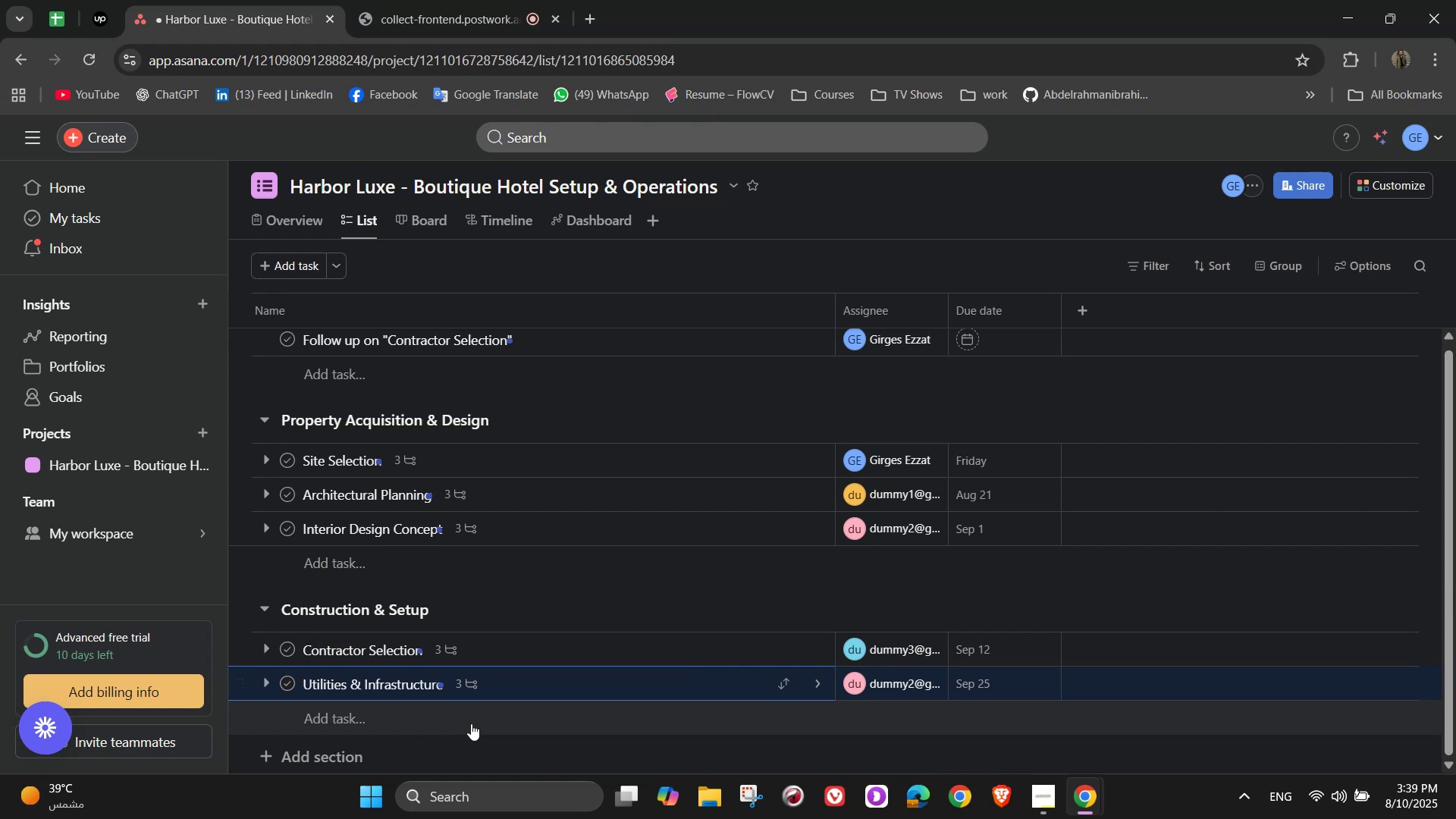 
left_click([471, 723])
 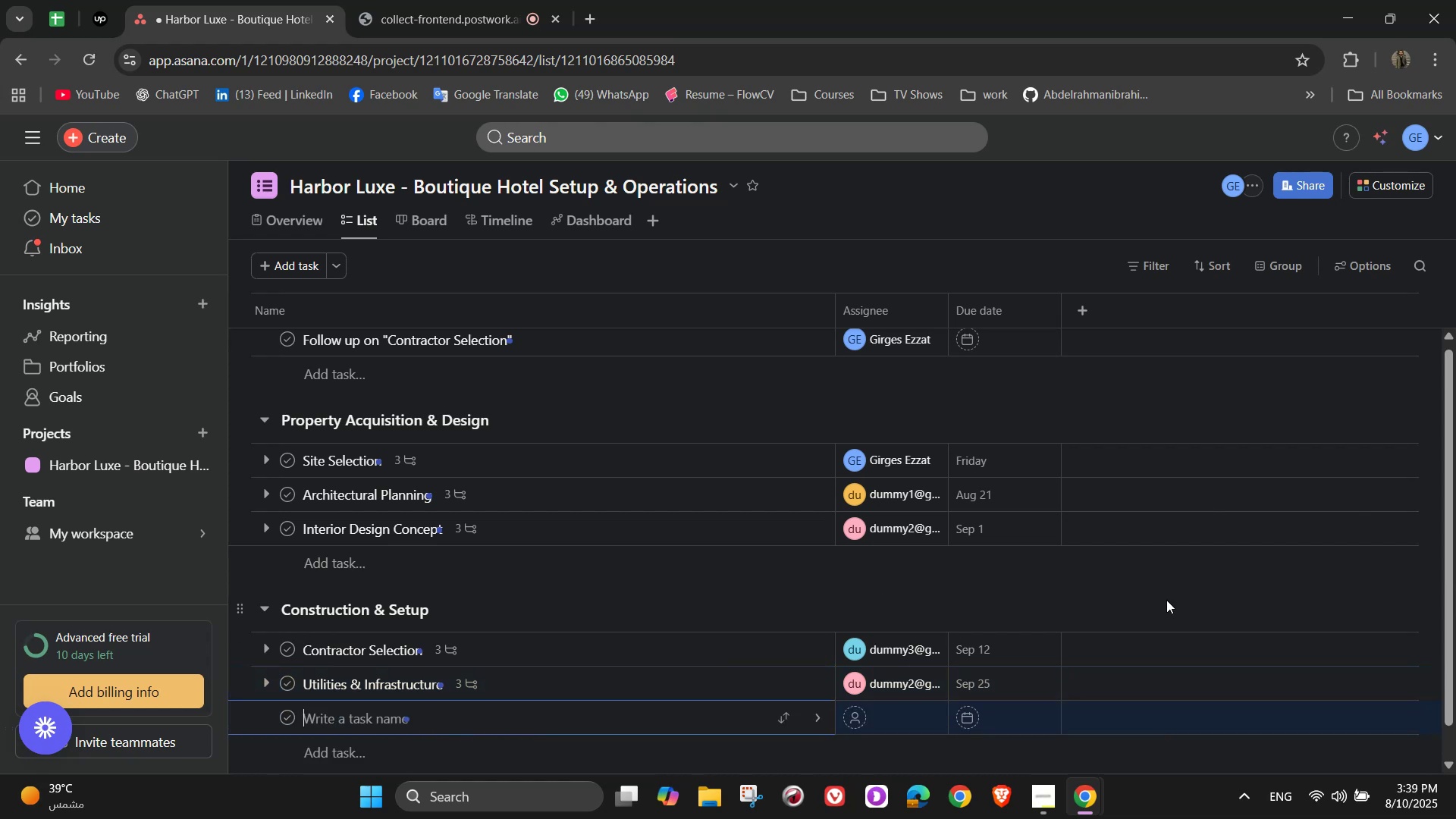 
type(Room Furnishing)
 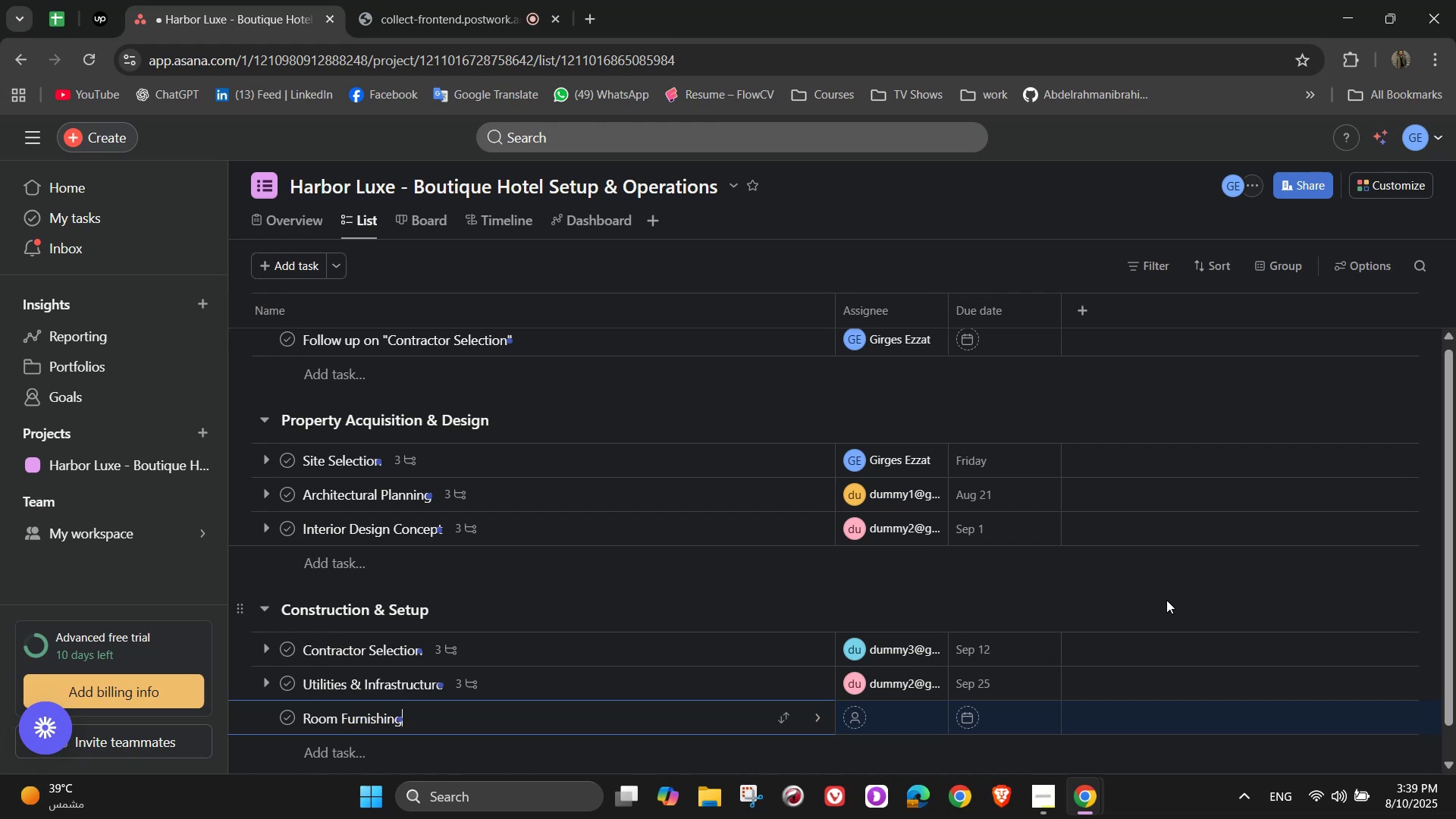 
left_click([818, 714])
 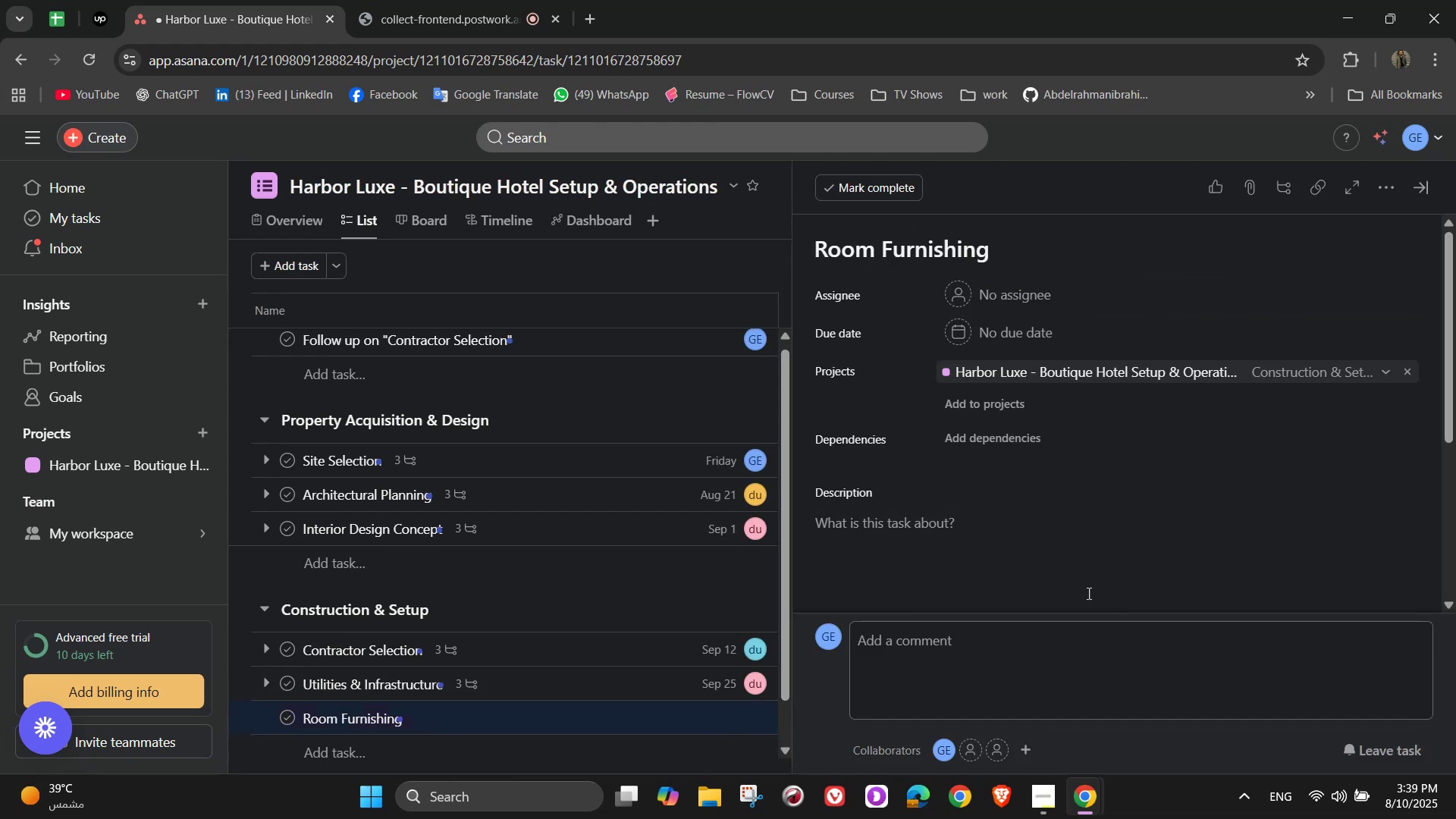 
left_click([972, 303])
 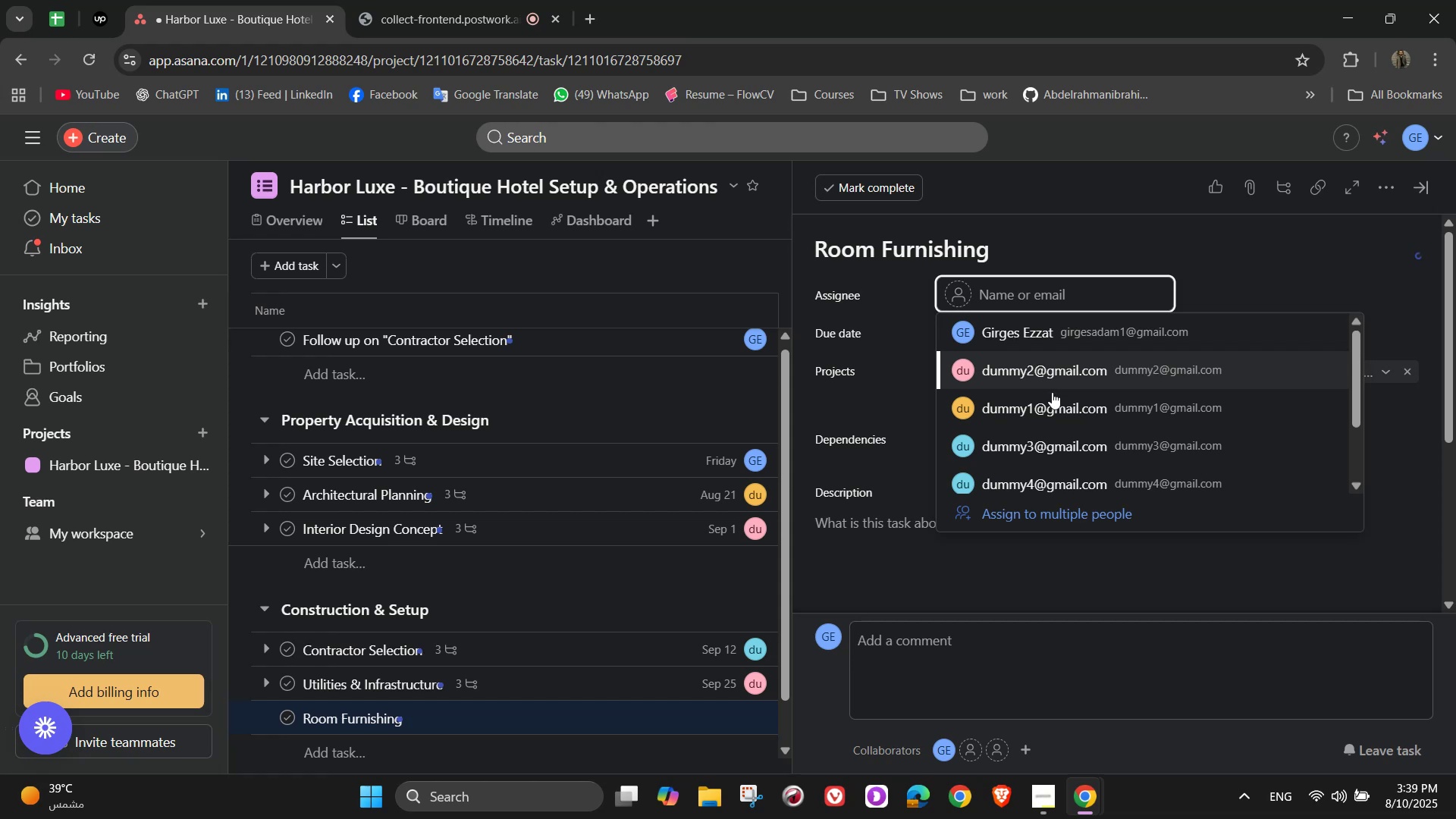 
left_click([1011, 331])
 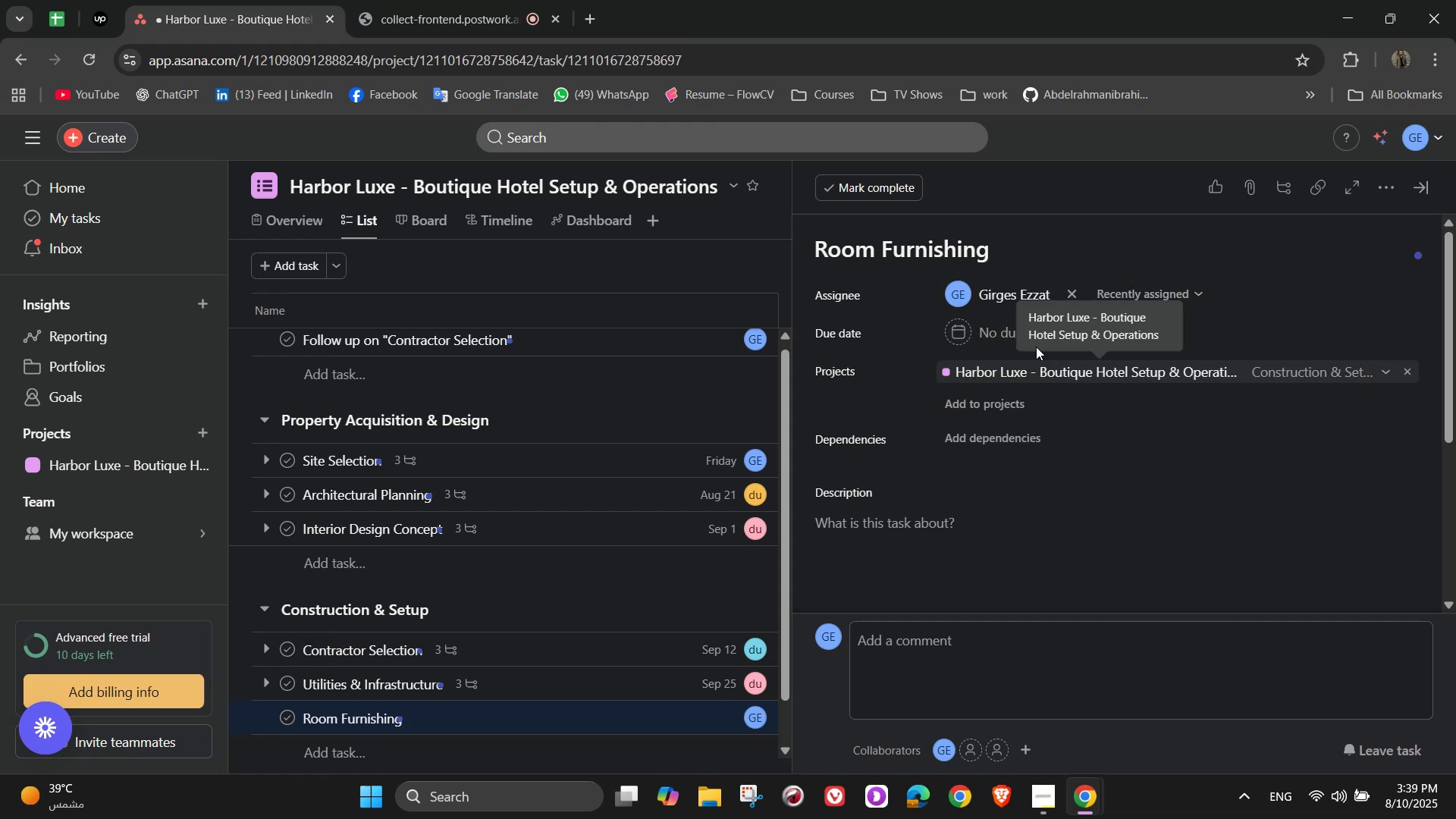 
left_click([1006, 338])
 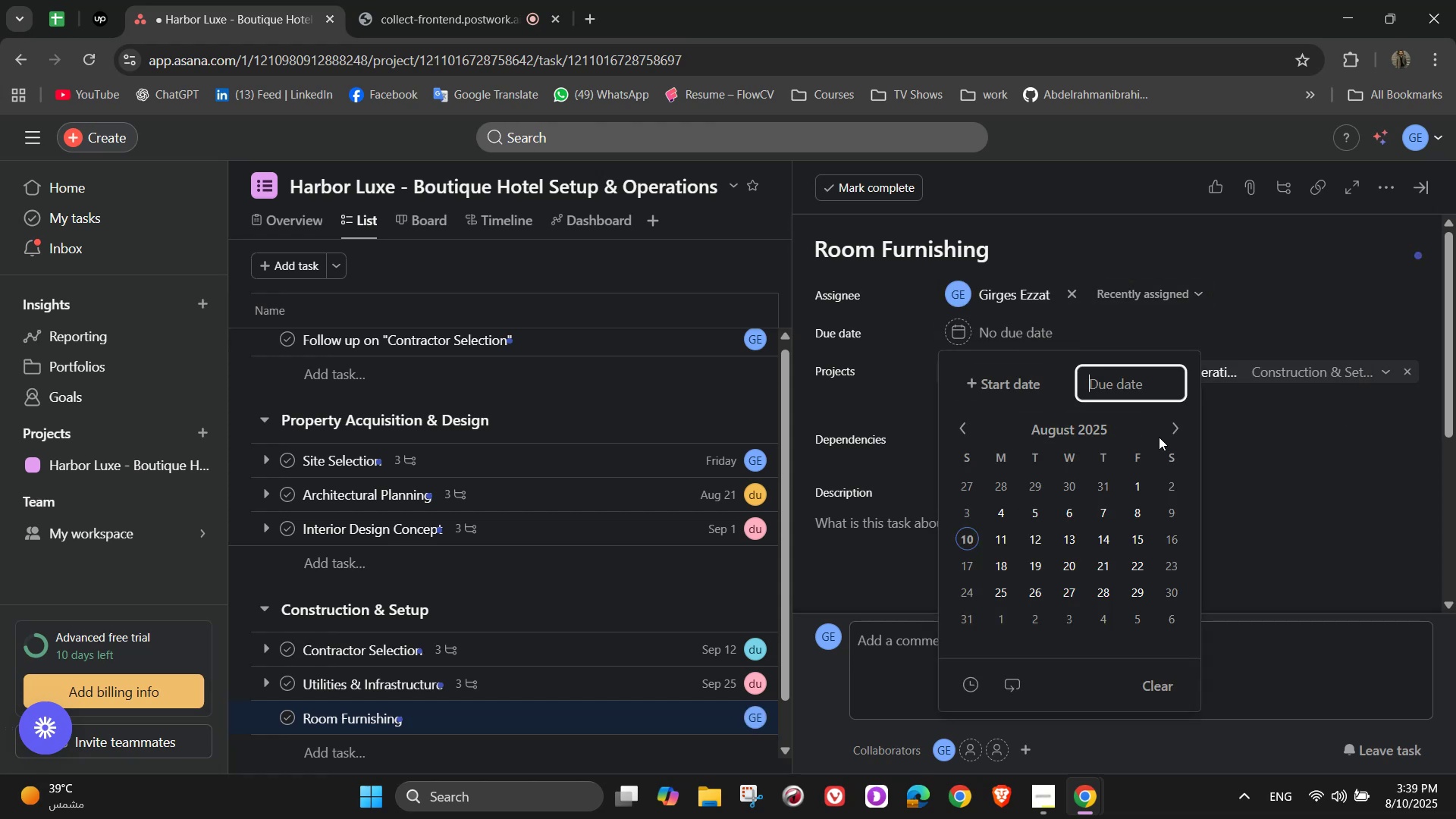 
left_click([1167, 417])
 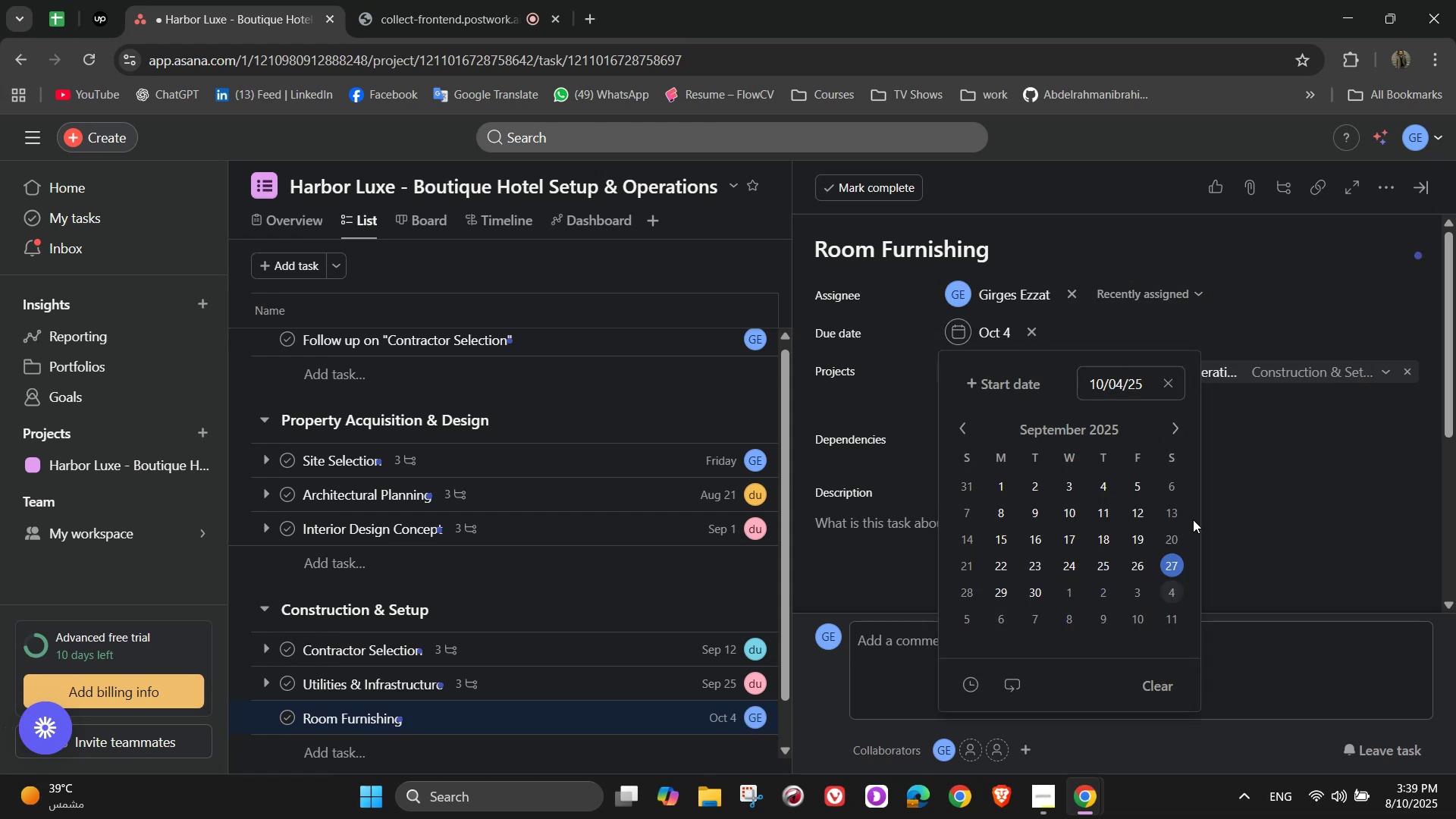 
left_click([1271, 426])
 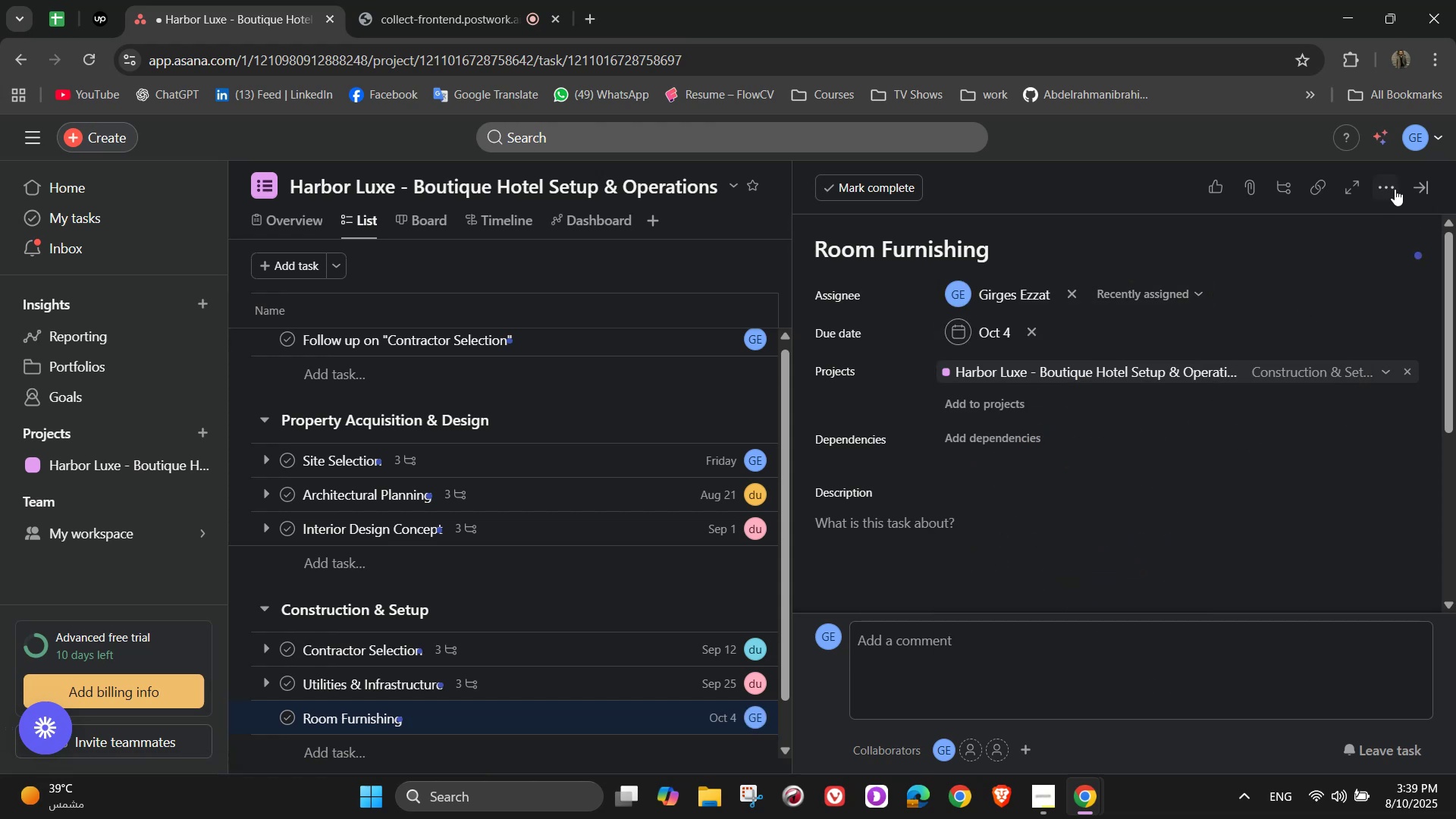 
left_click([1395, 188])
 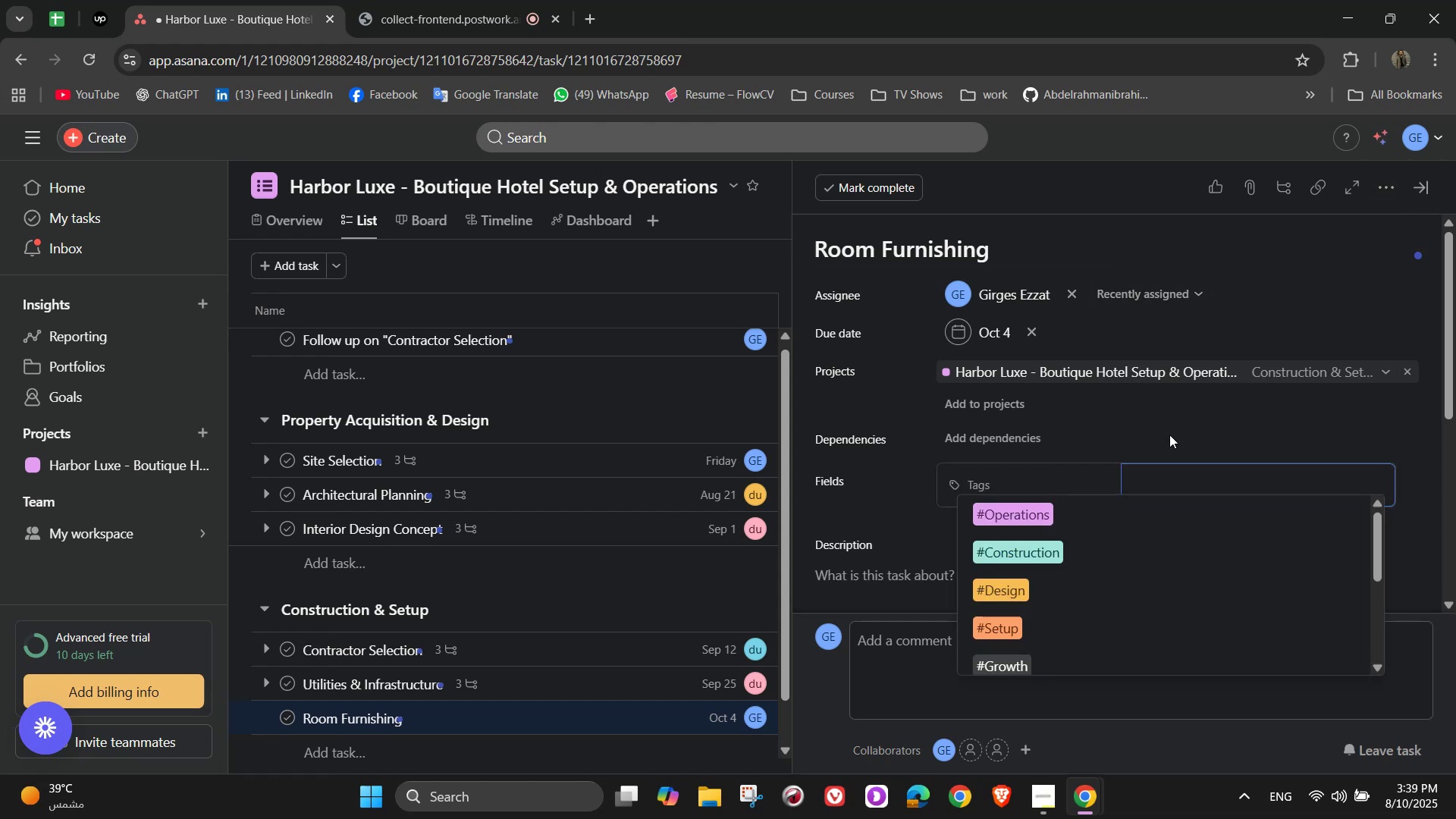 
left_click([1025, 621])
 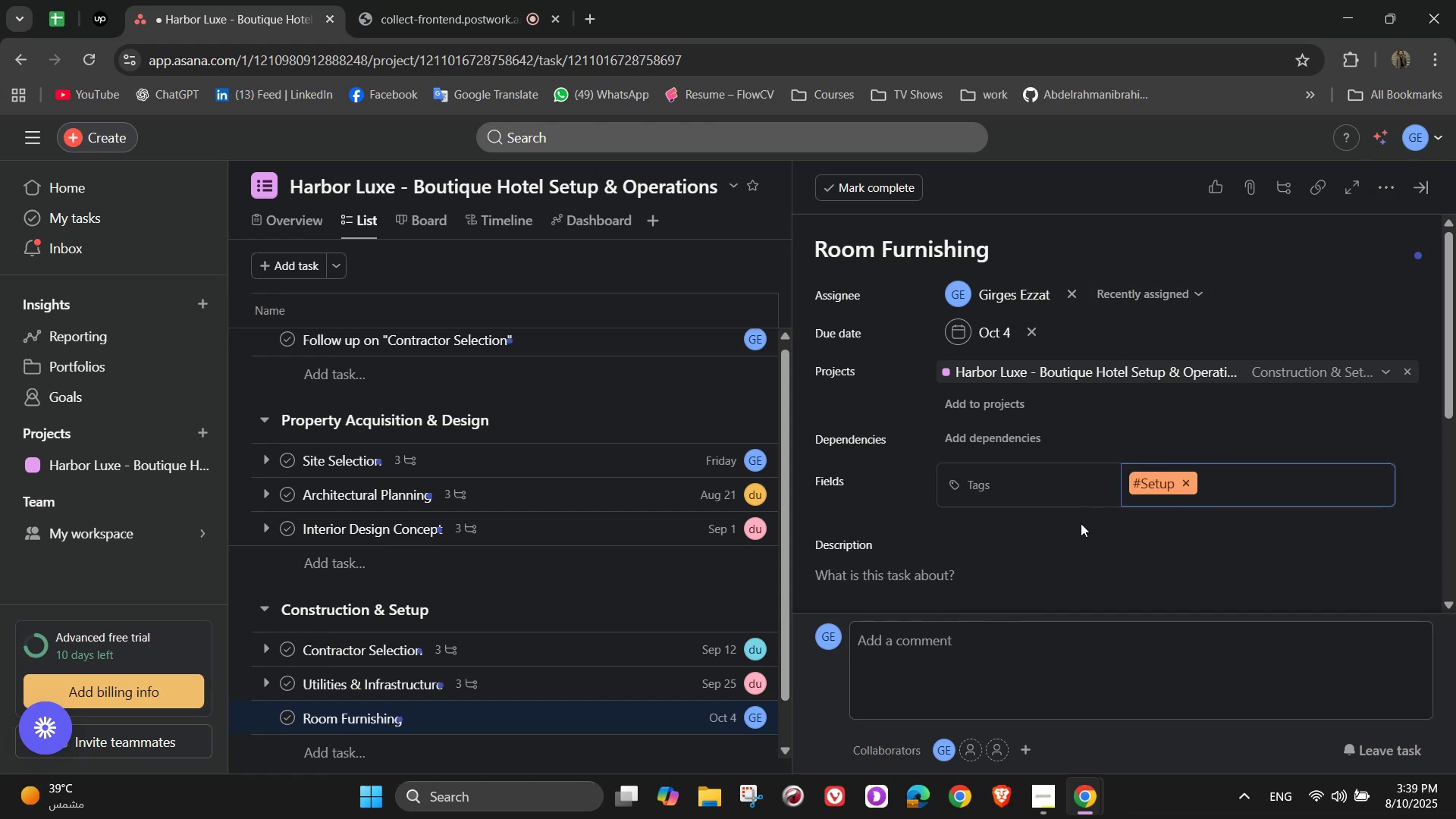 
wait(5.8)
 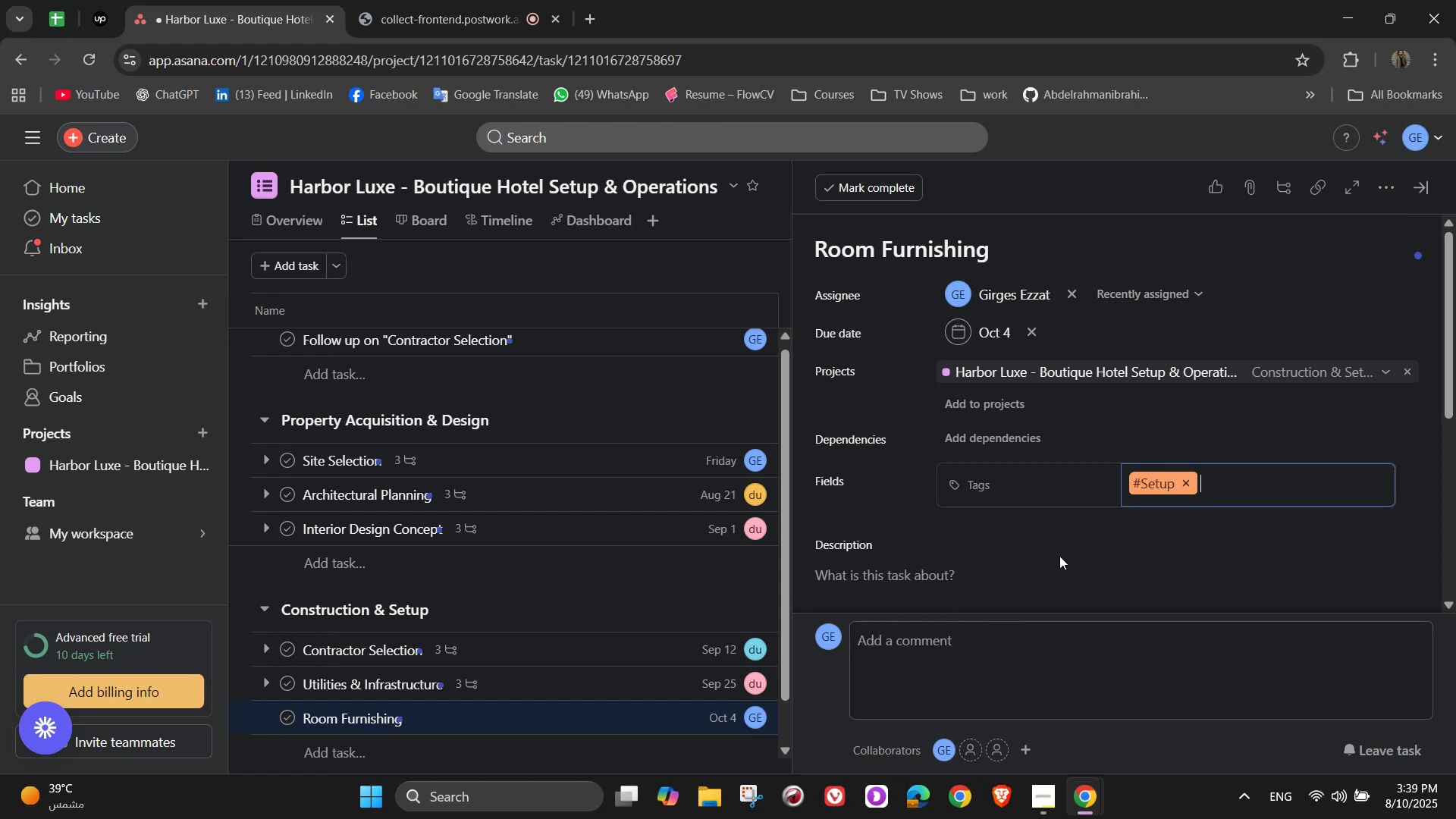 
scroll: coordinate [1103, 511], scroll_direction: down, amount: 1.0
 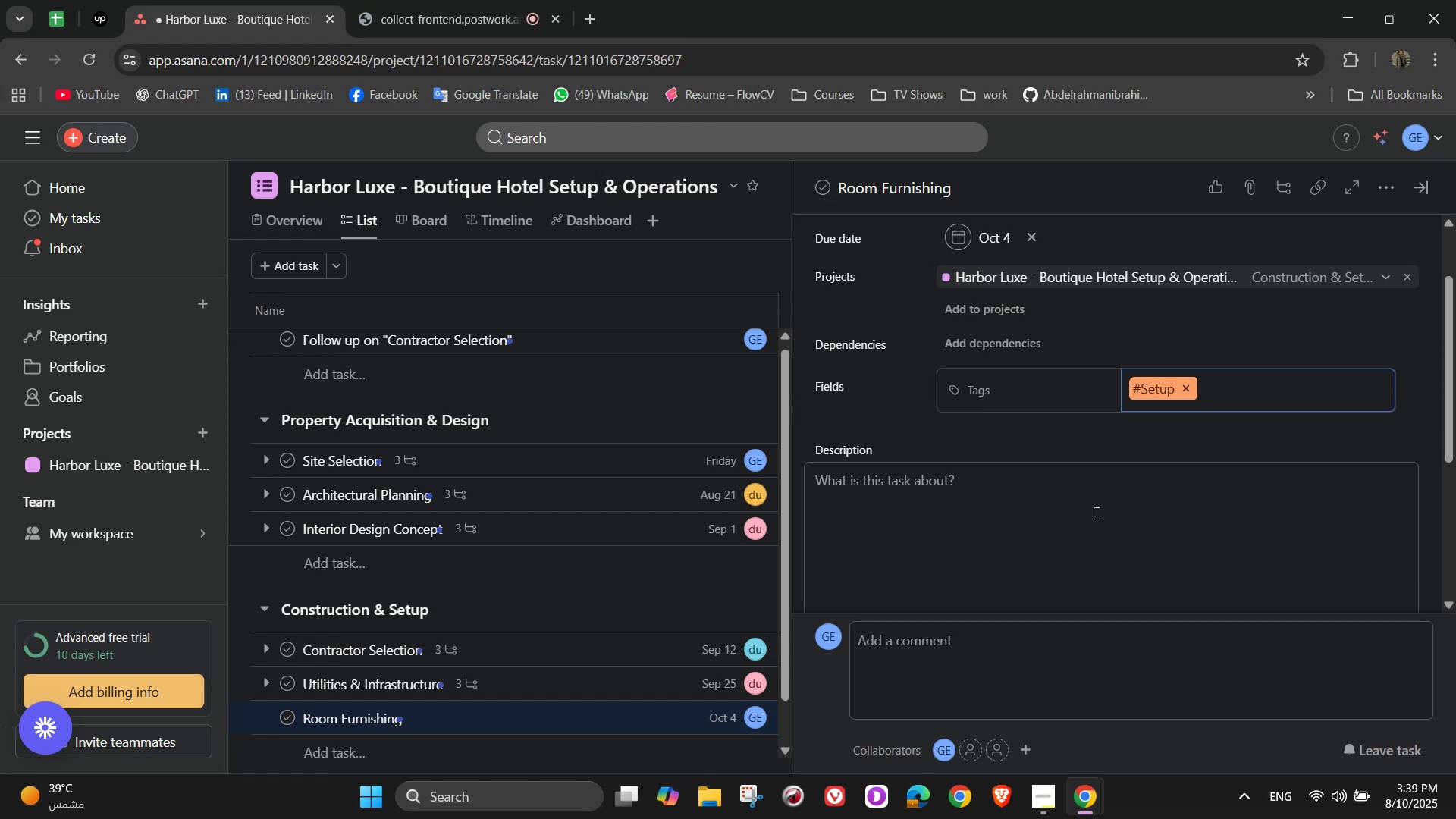 
left_click([1094, 513])
 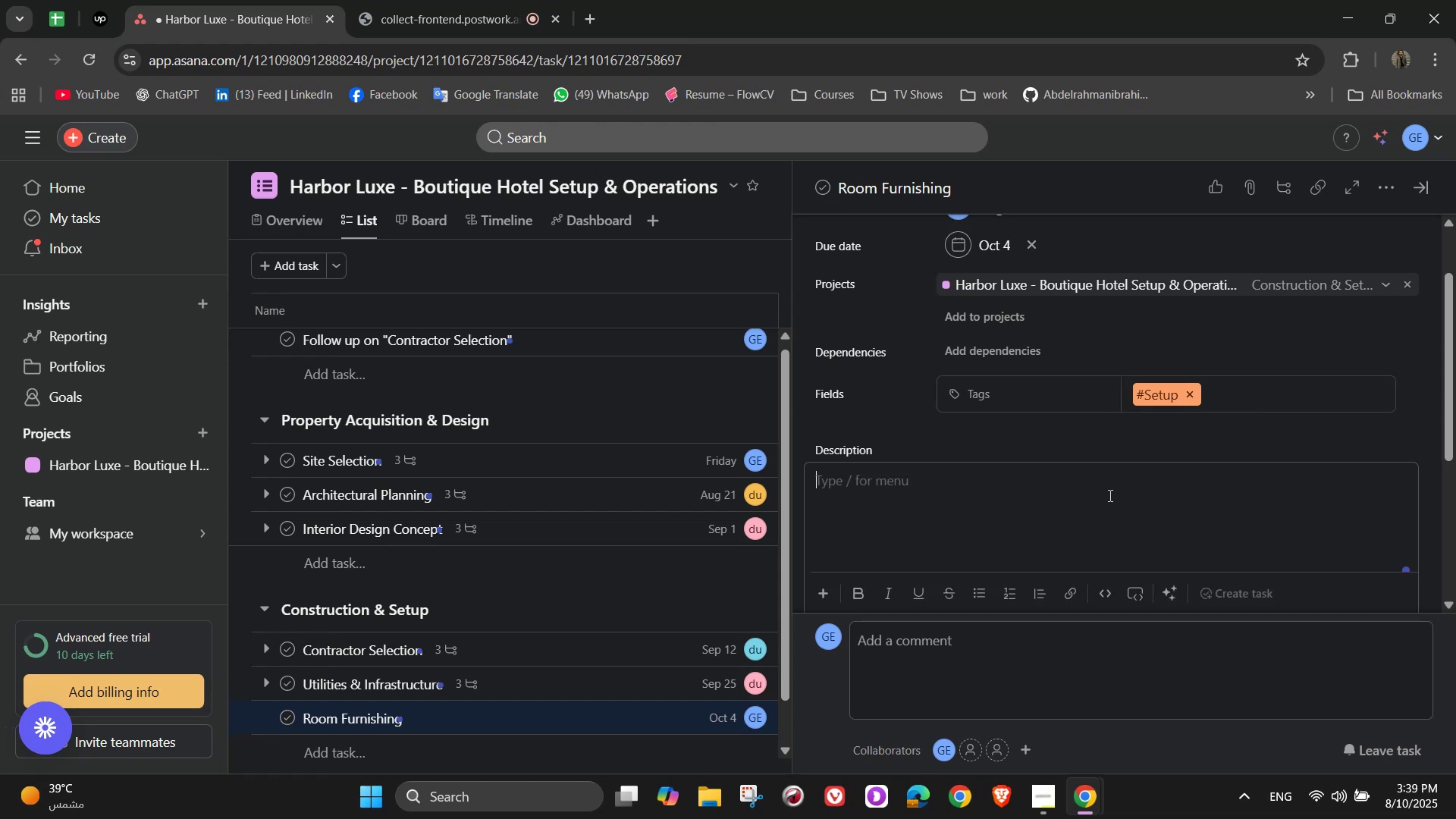 
wait(11.94)
 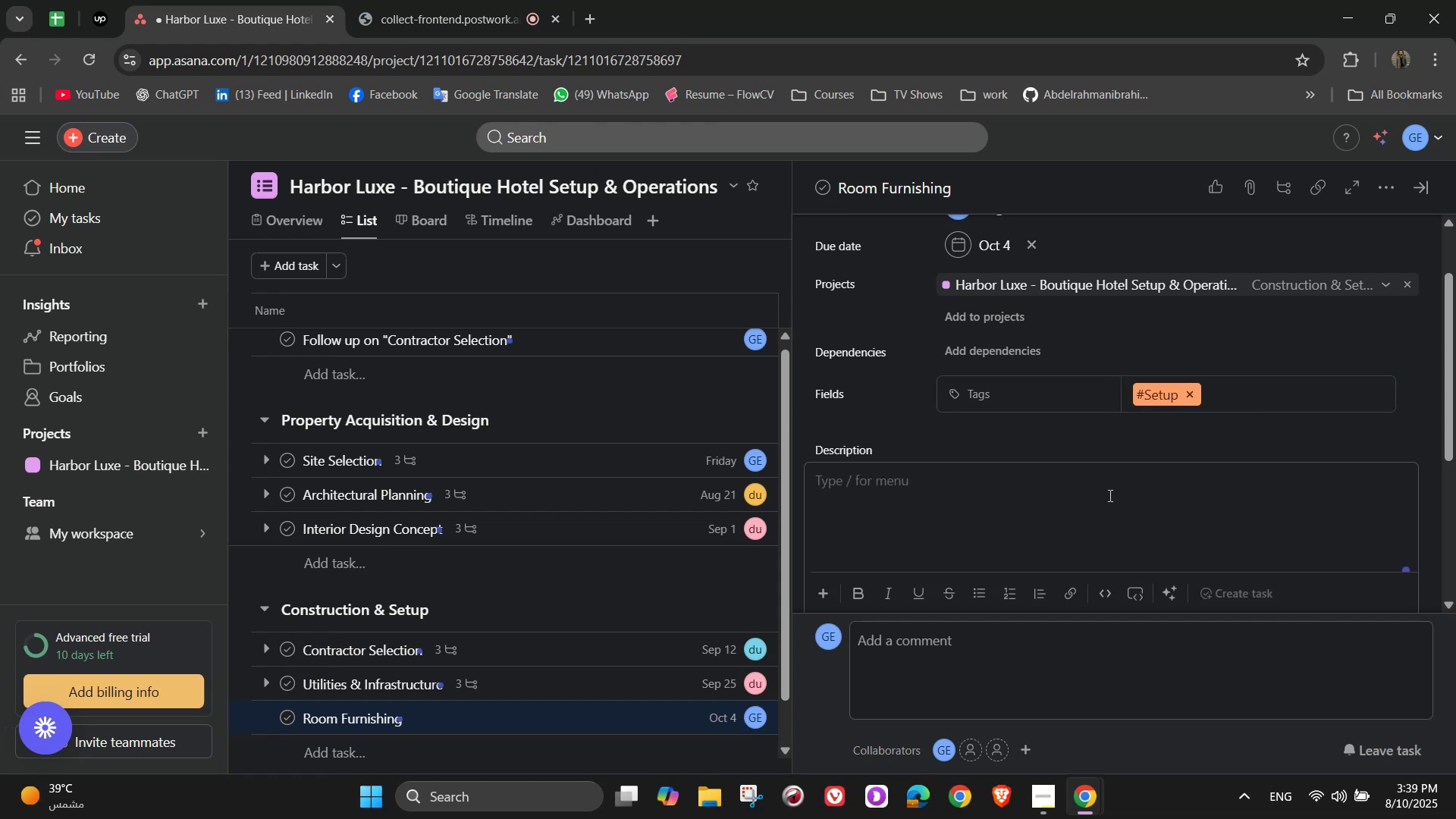 
type(Equip guest)
 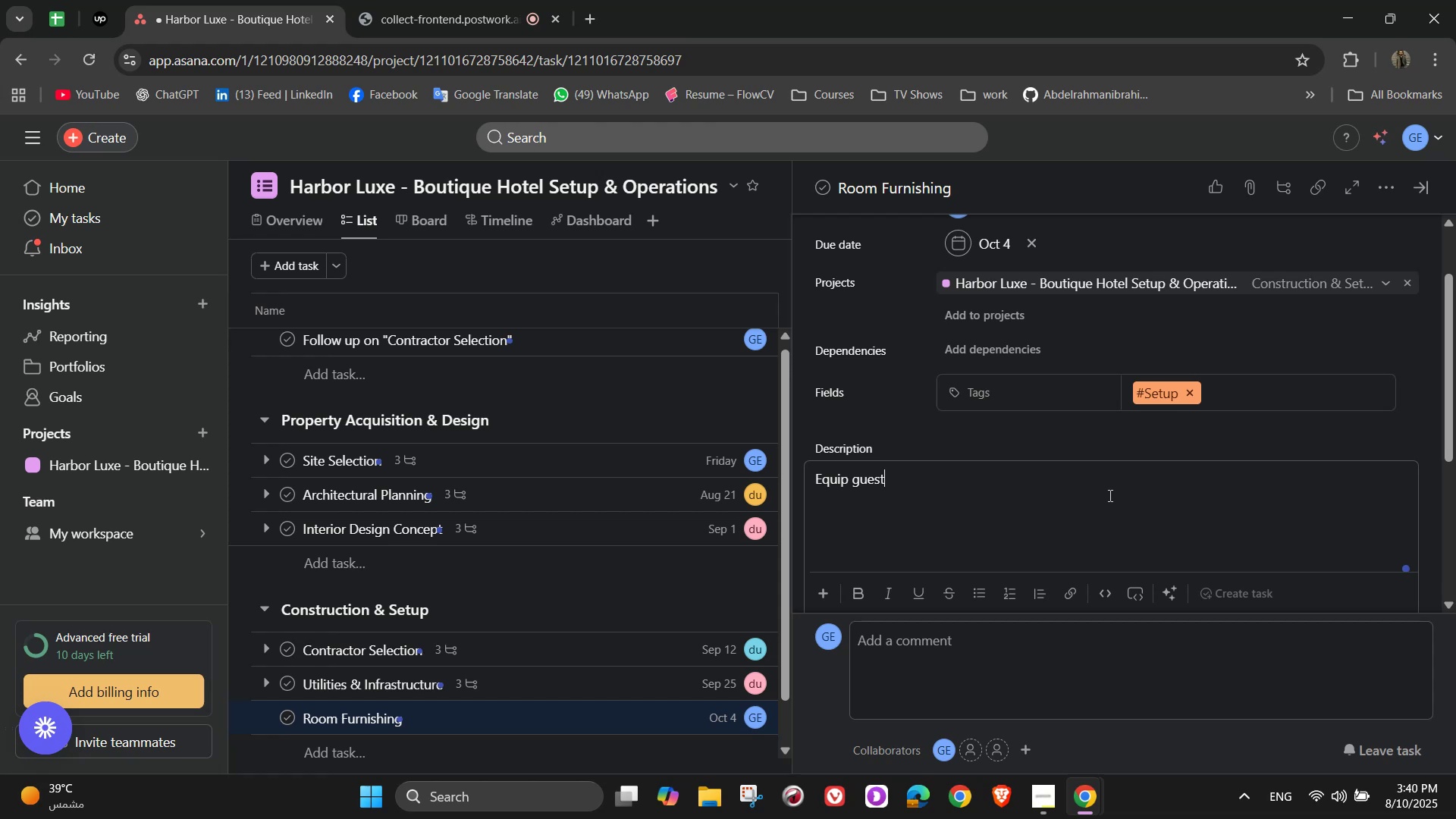 
wait(7.39)
 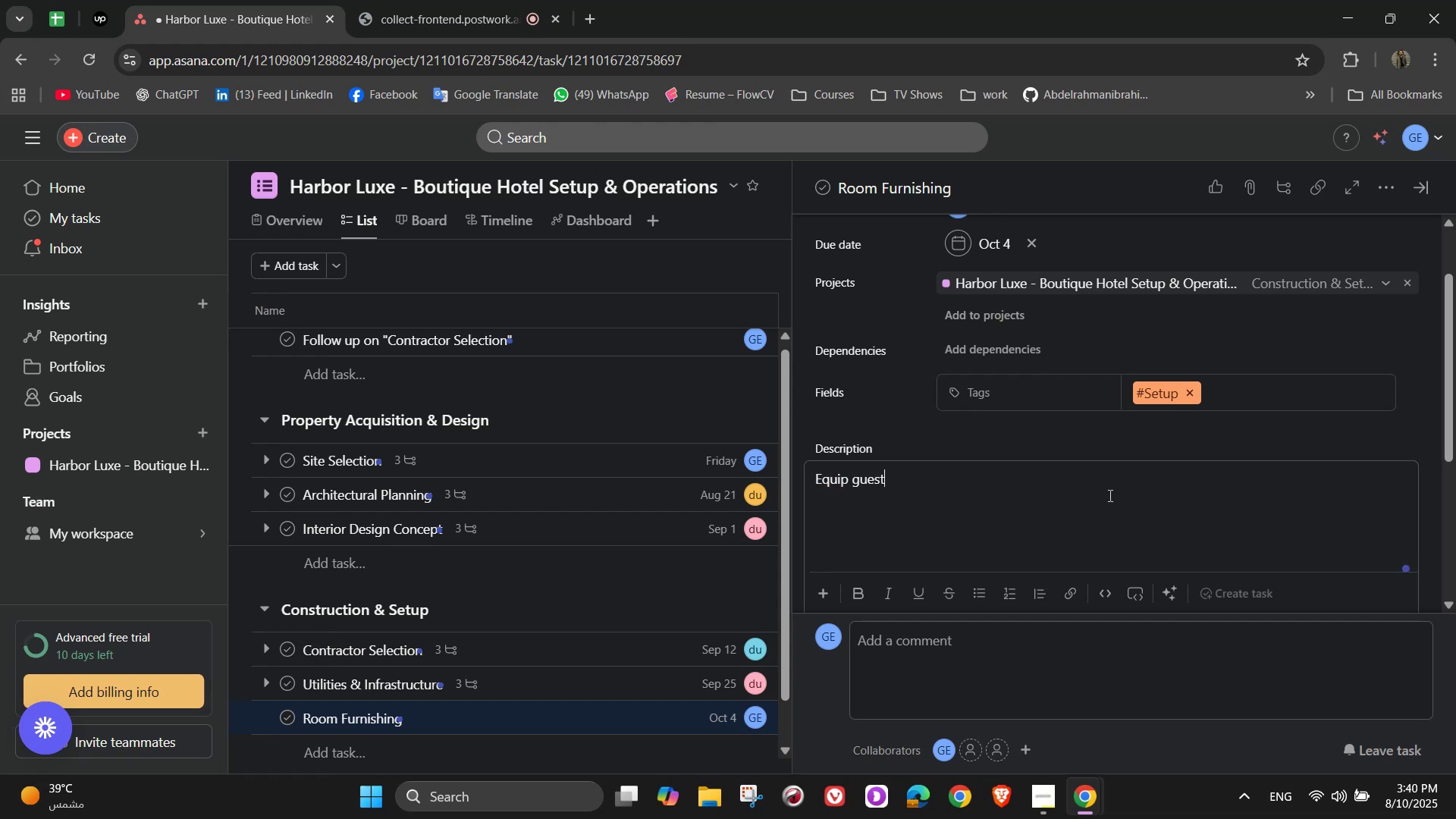 
type( rooms with luxx)
key(Backspace)
type(ury)
 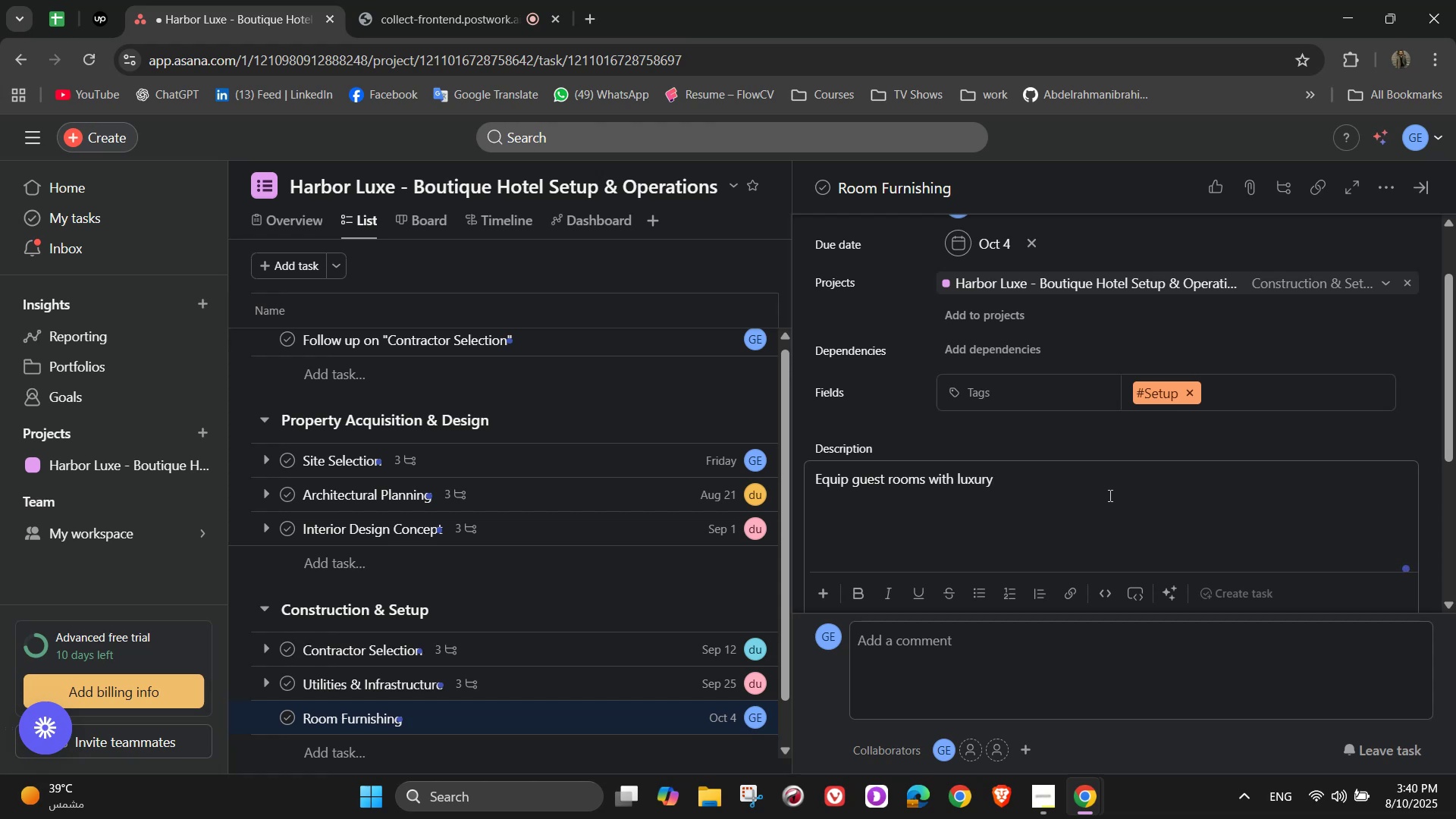 
wait(5.17)
 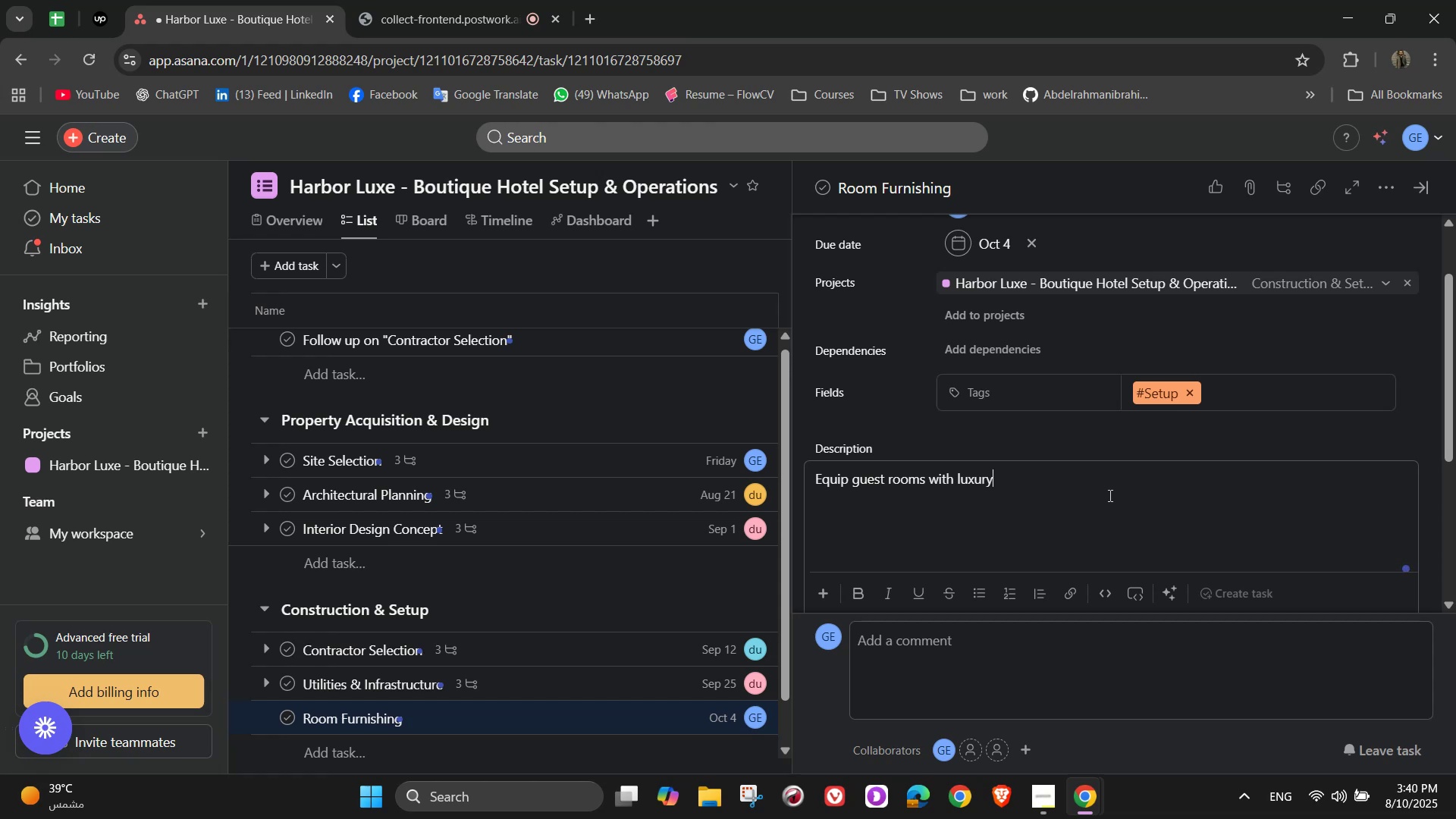 
type( amenities)
 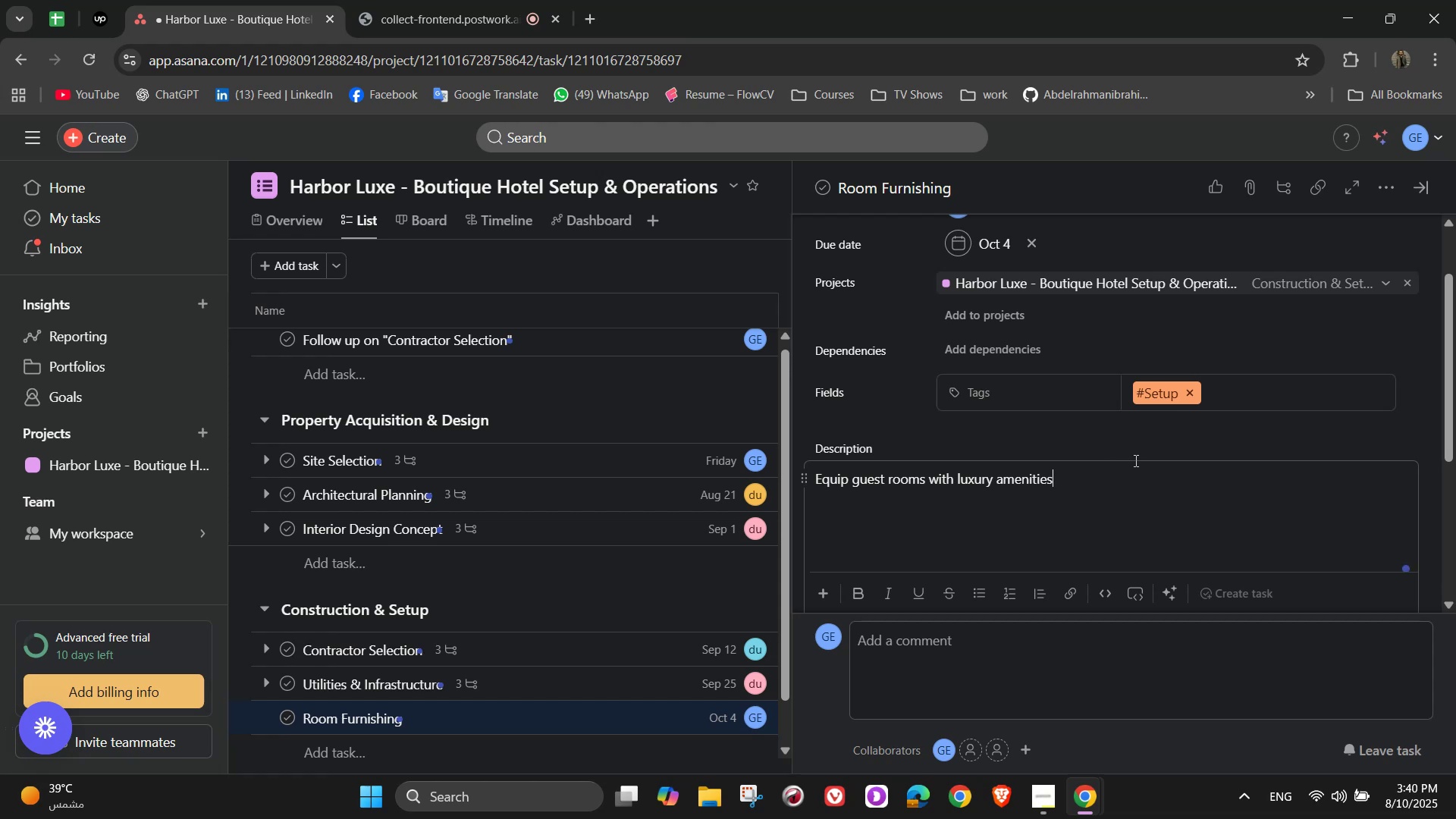 
wait(5.8)
 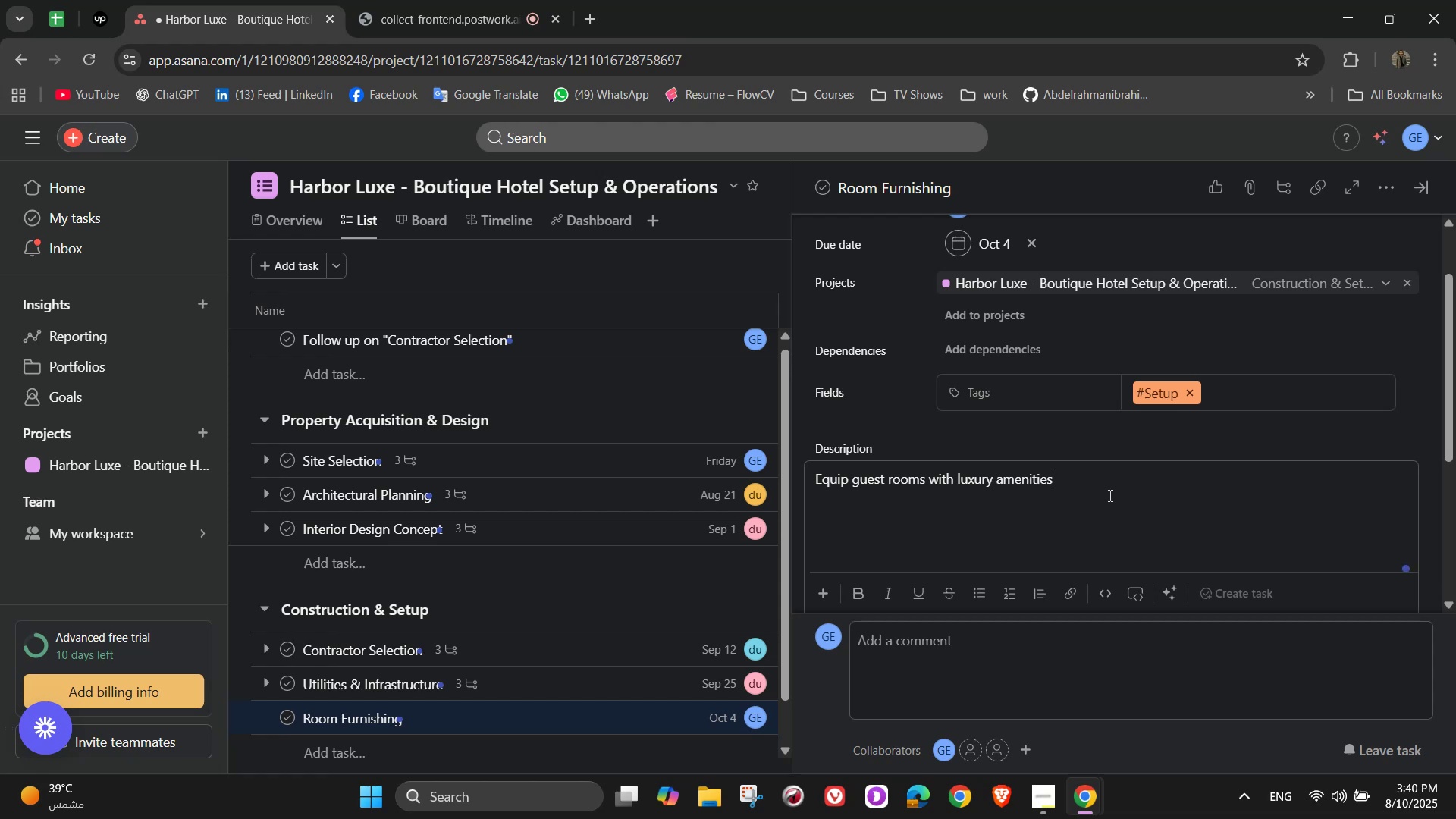 
scroll: coordinate [1137, 461], scroll_direction: down, amount: 2.0
 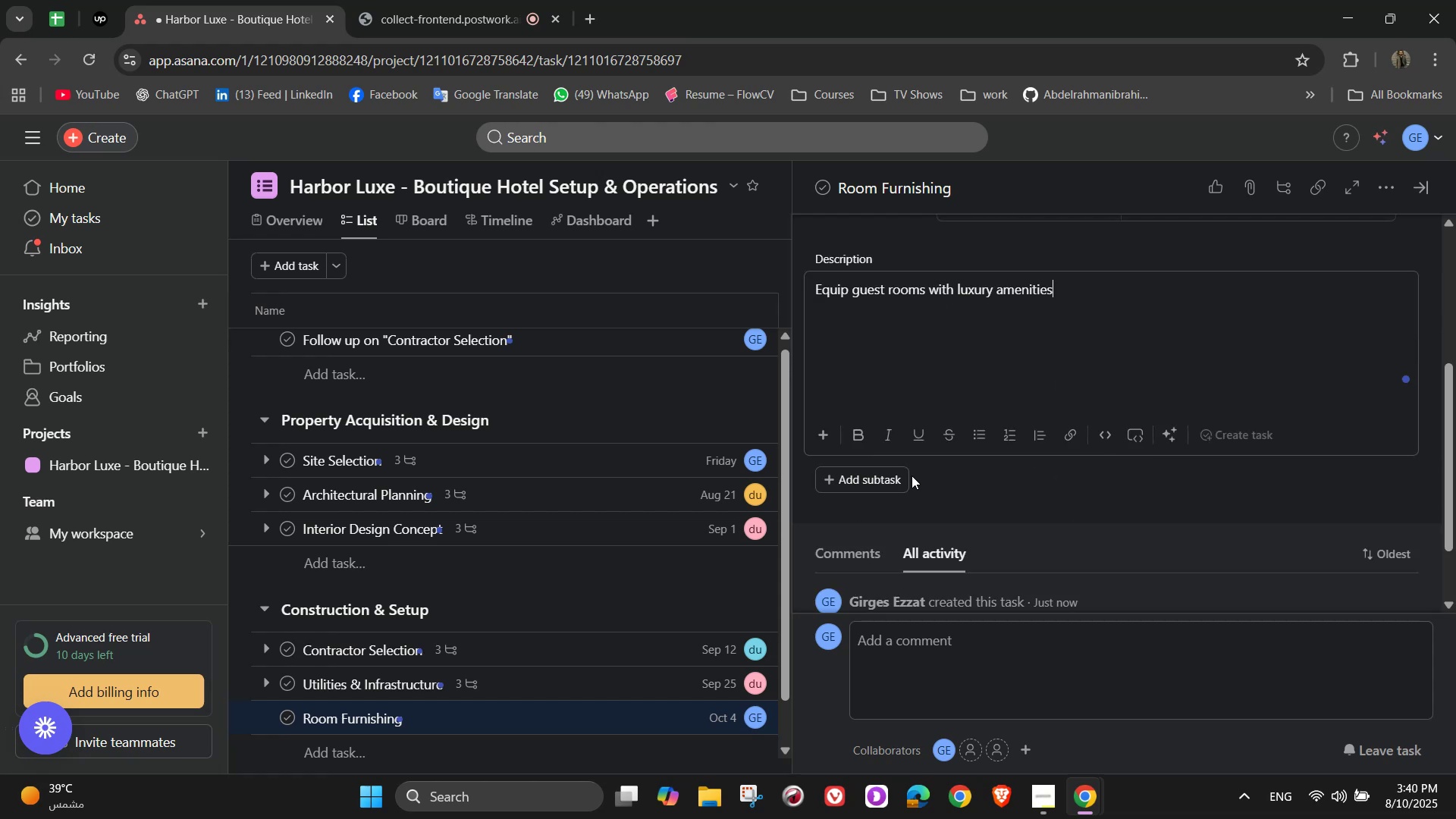 
left_click([881, 475])
 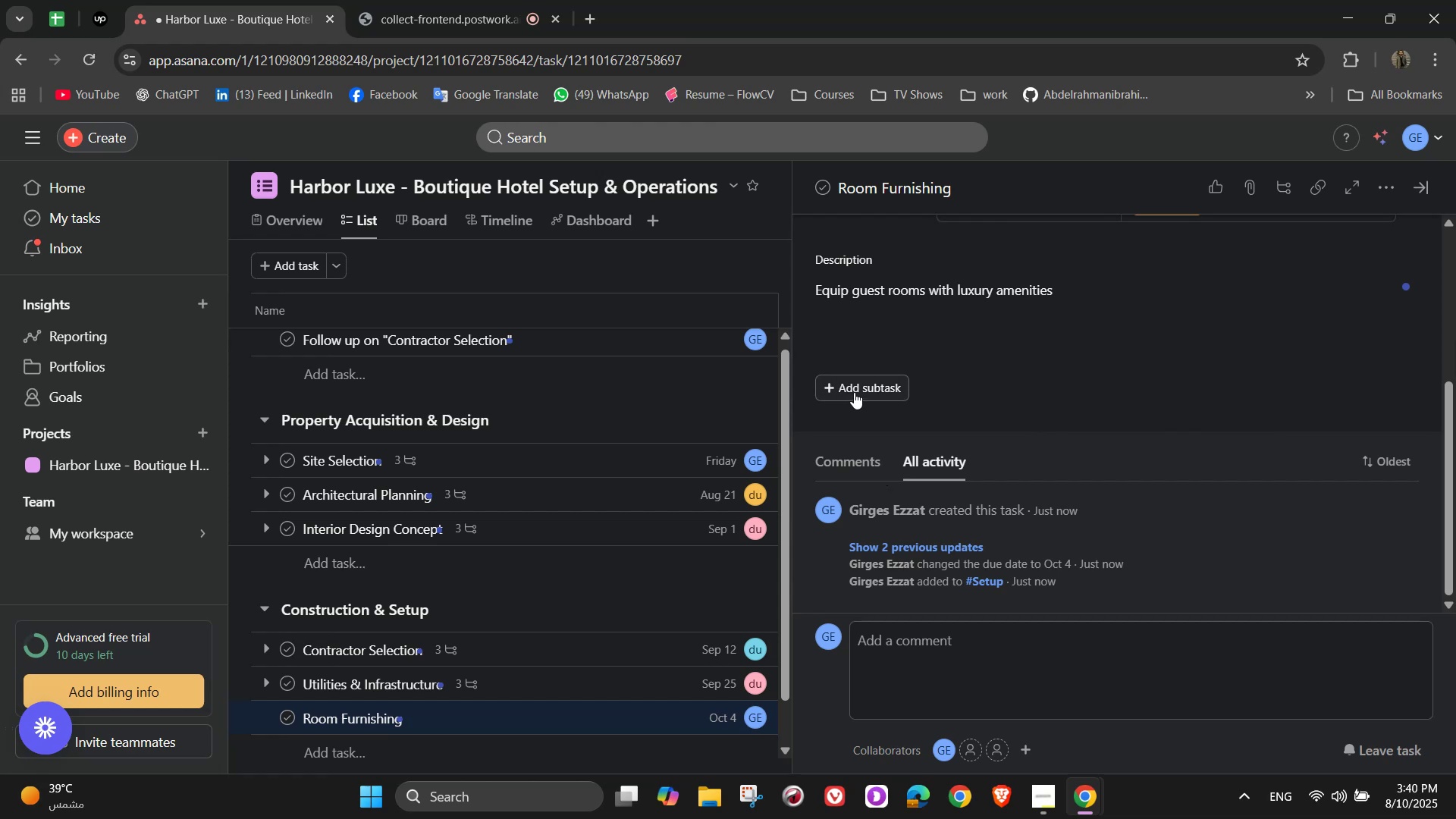 
left_click([853, 388])
 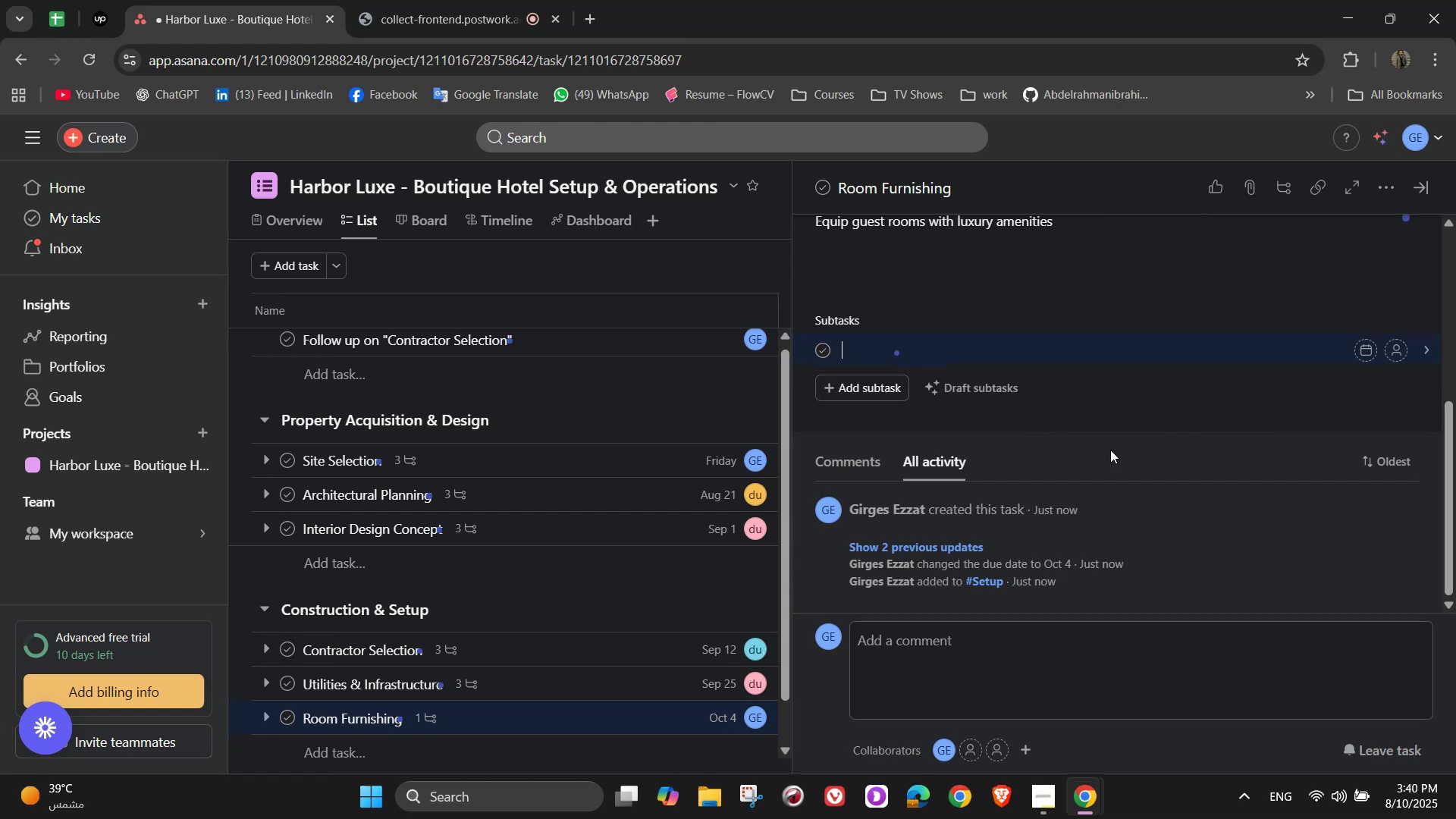 
type(Beds, linens, wardrops)
key(Backspace)
key(Backspace)
type(bes, and desks)
 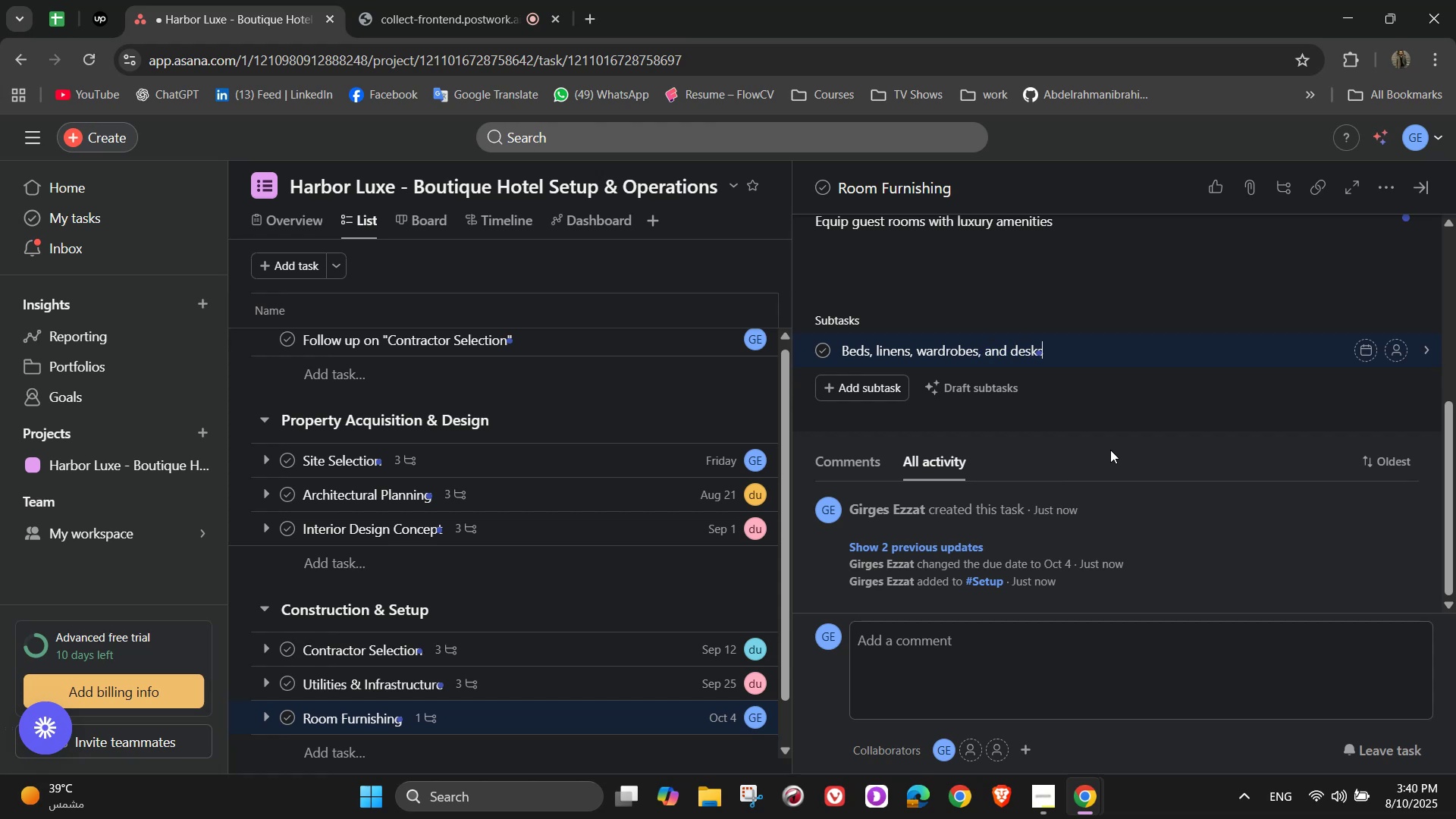 
key(Enter)
 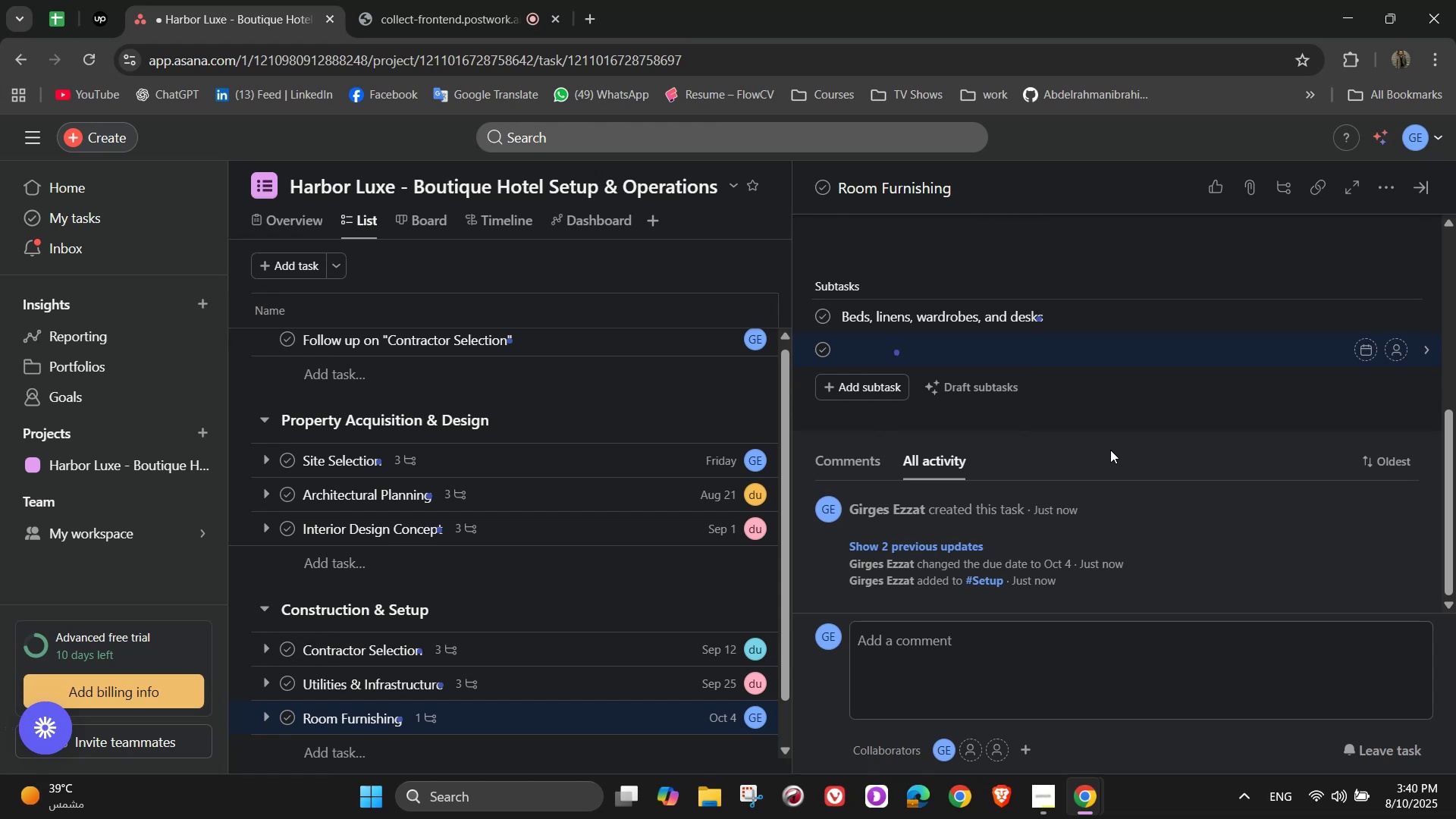 
type(Smart)
 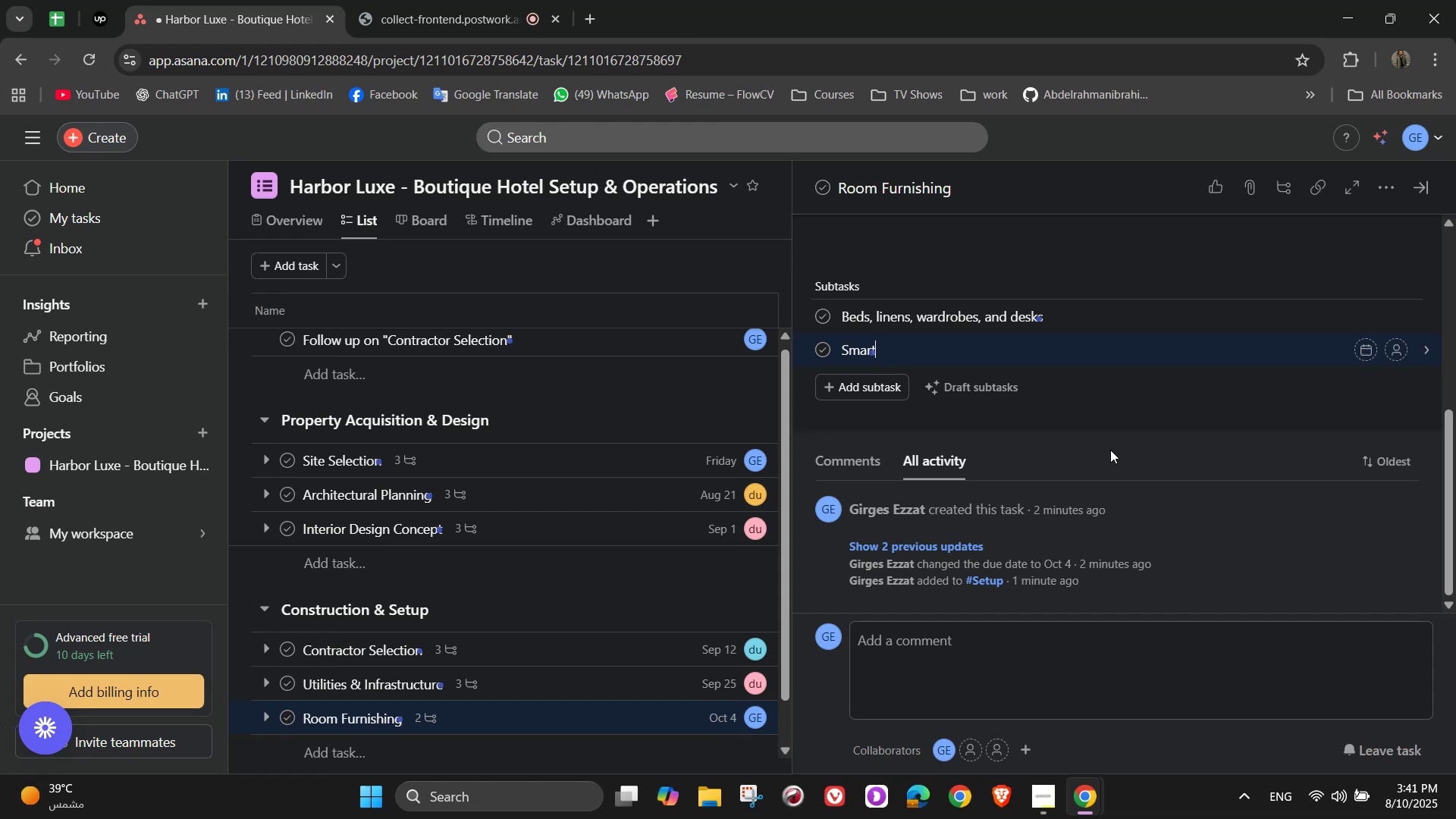 
type( TVs, )
 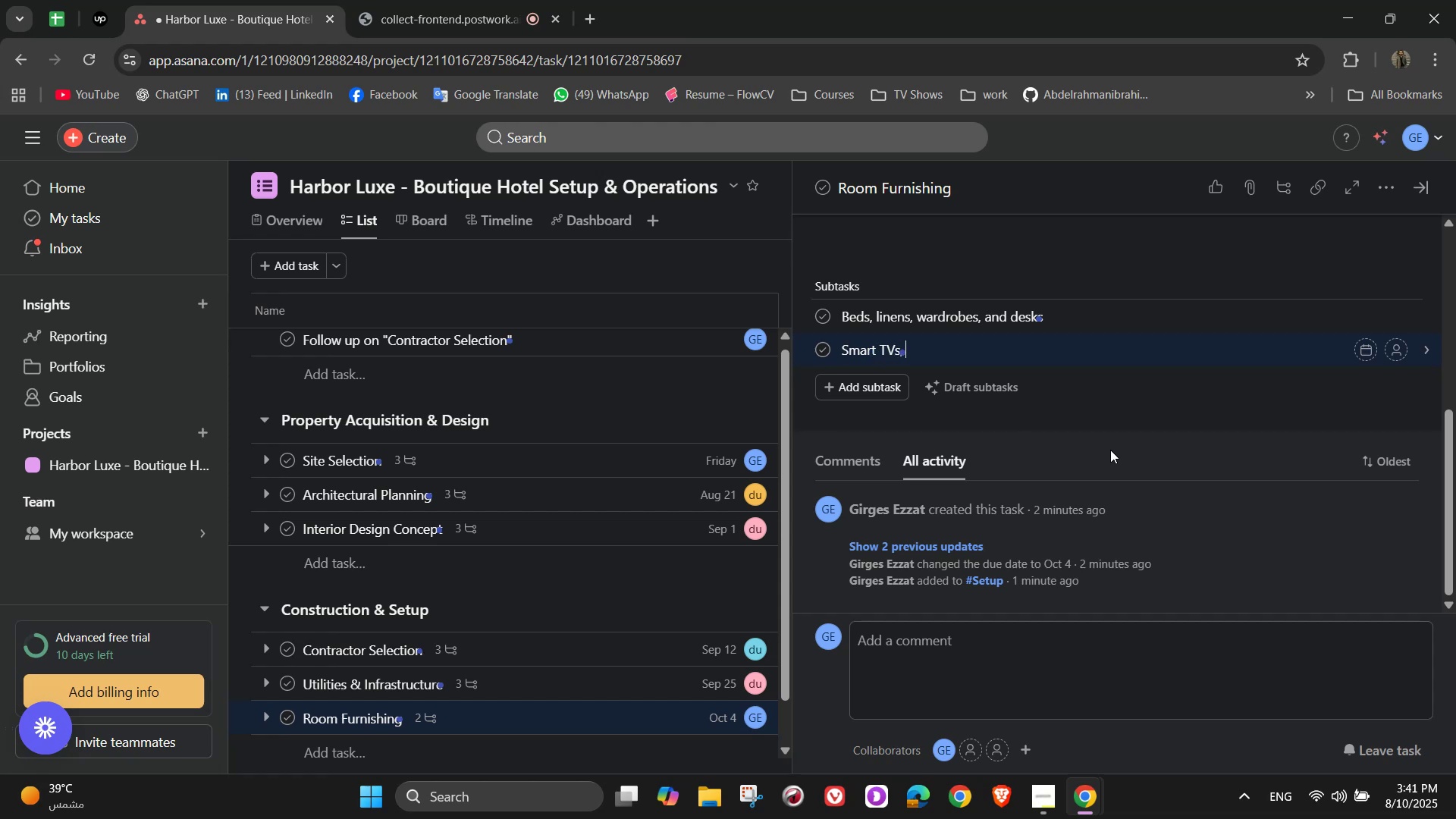 
type(minibars, safes, and ligh)
 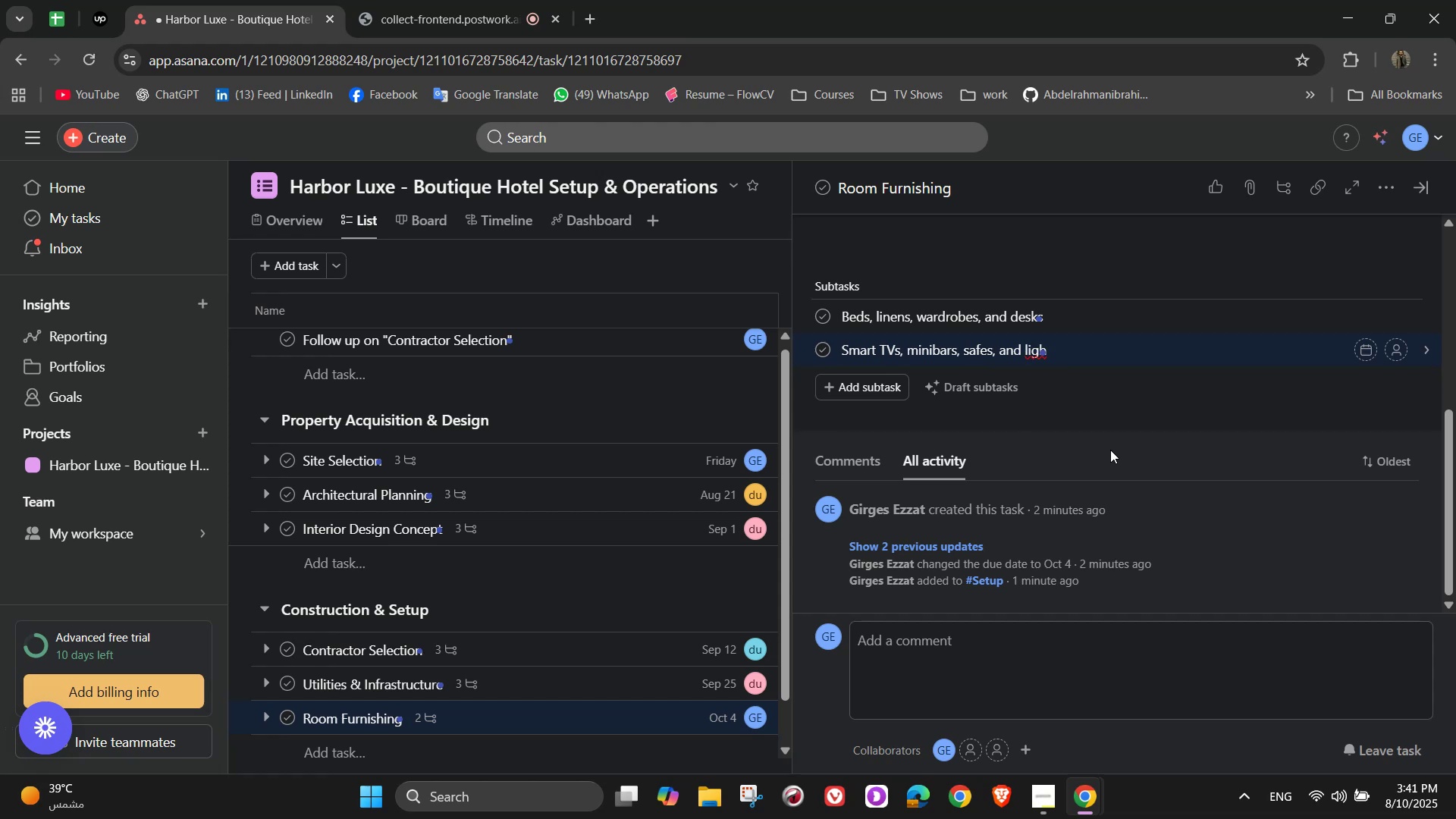 
type(ting controls)
 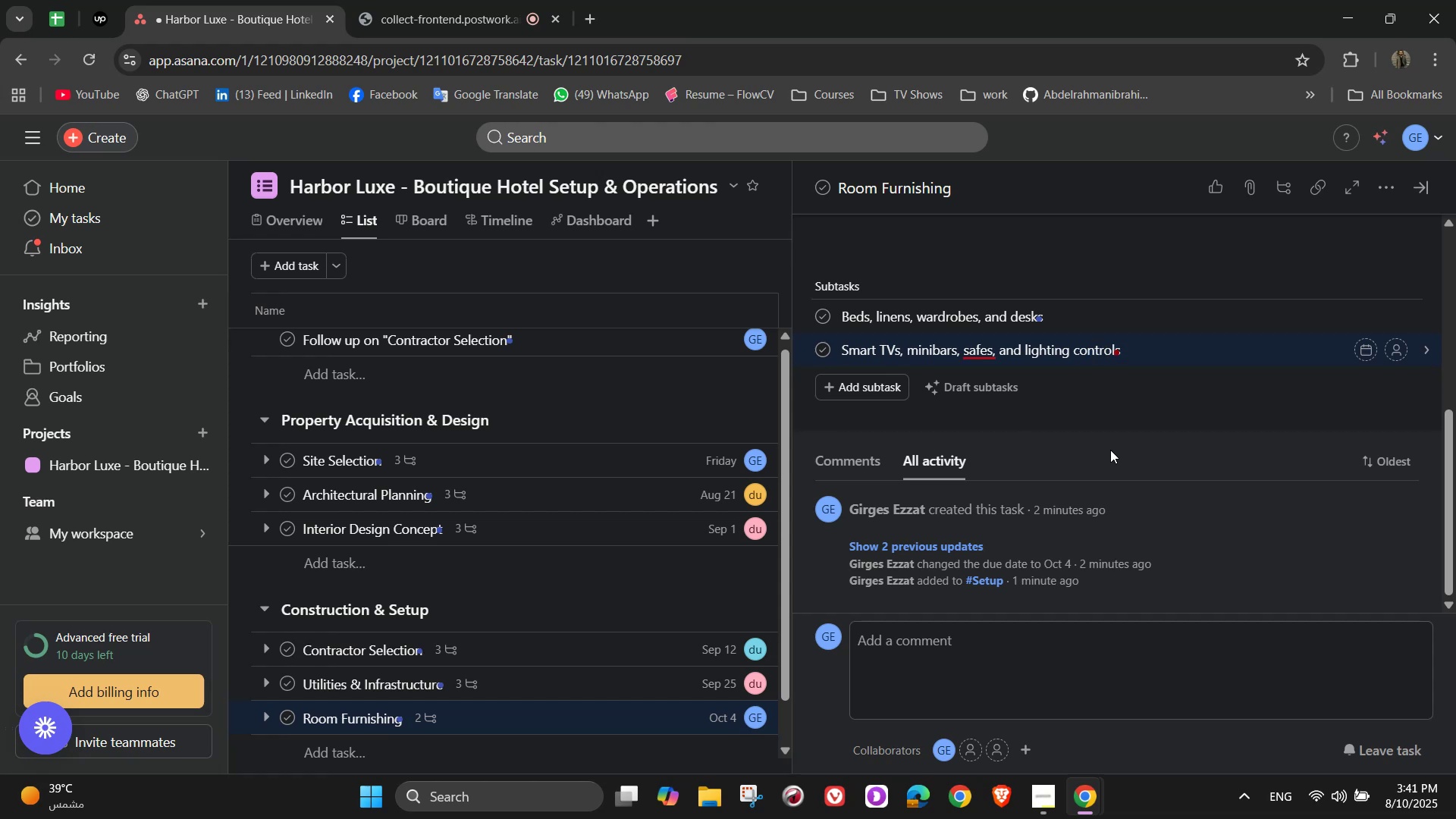 
wait(5.44)
 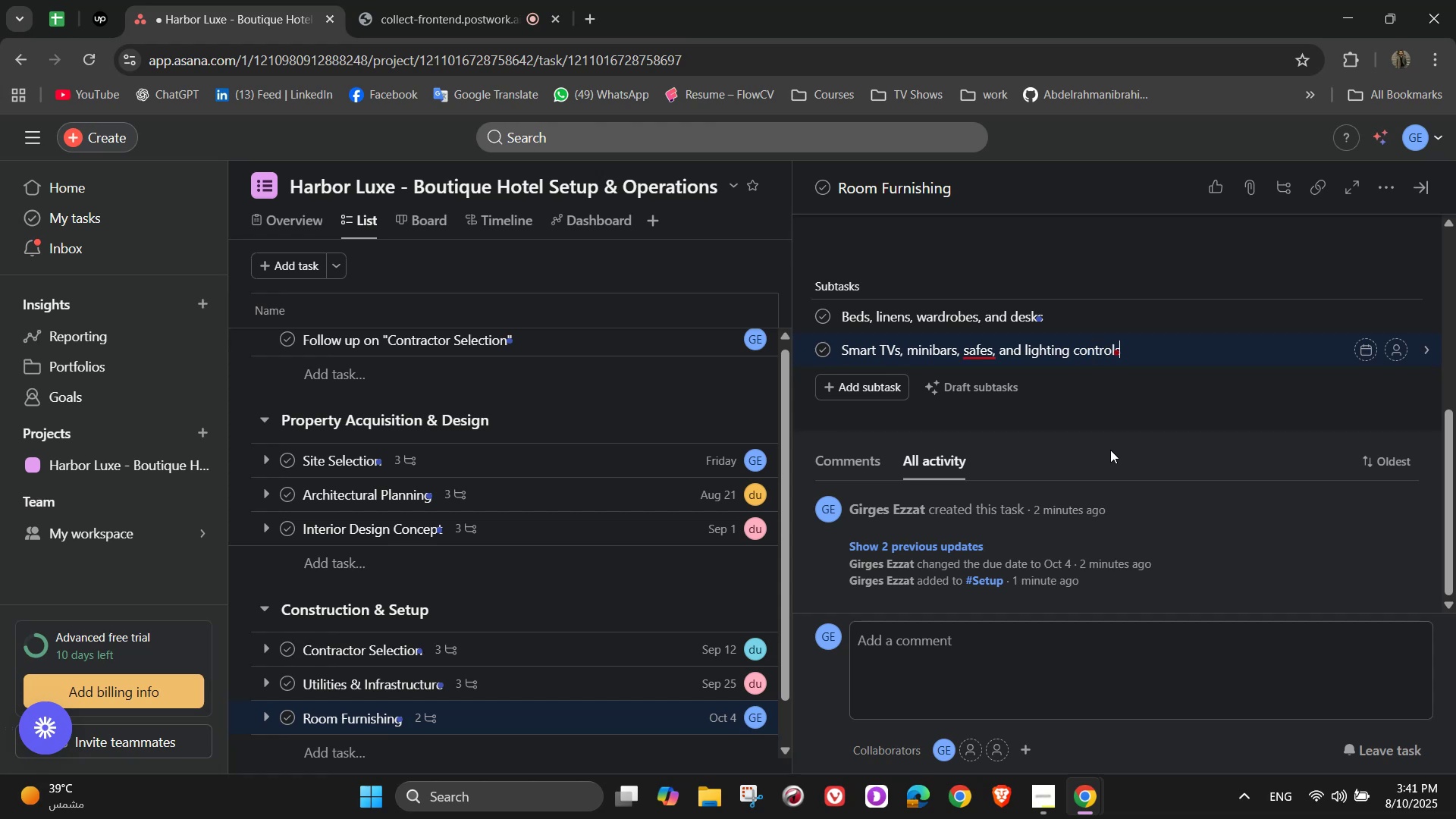 
key(Enter)
 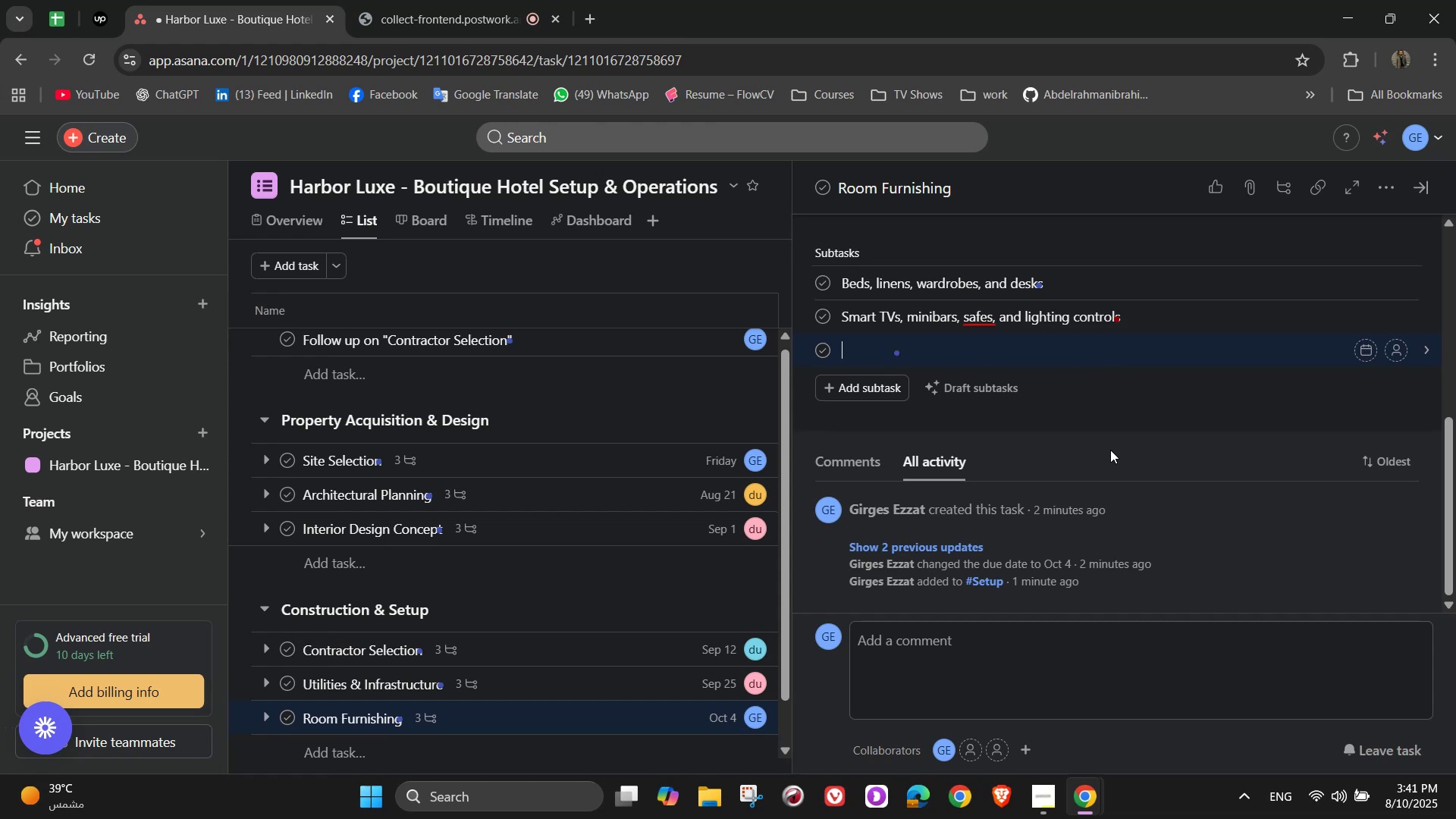 
type(Complimentary coffee/tea stations)
 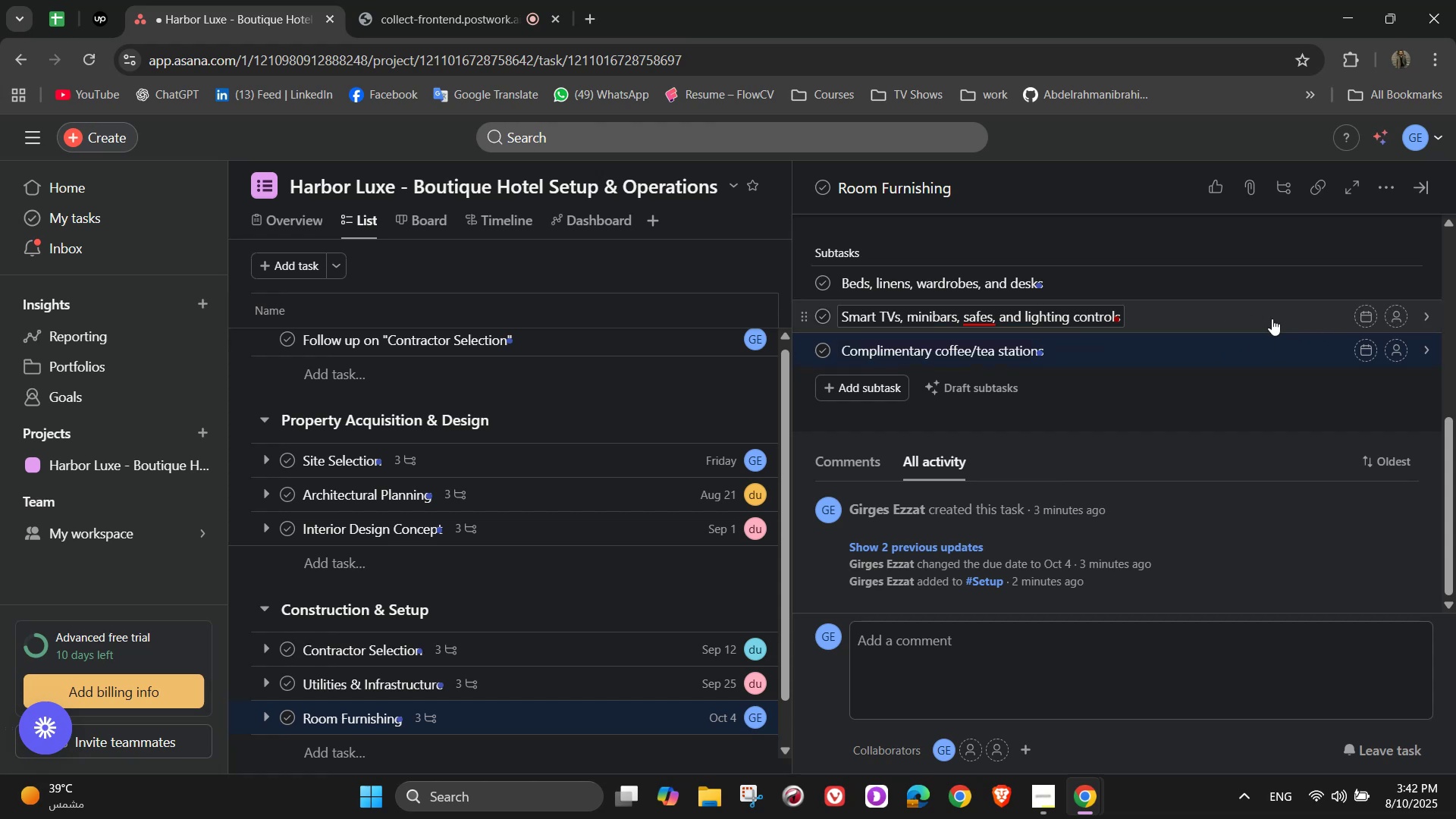 
wait(5.45)
 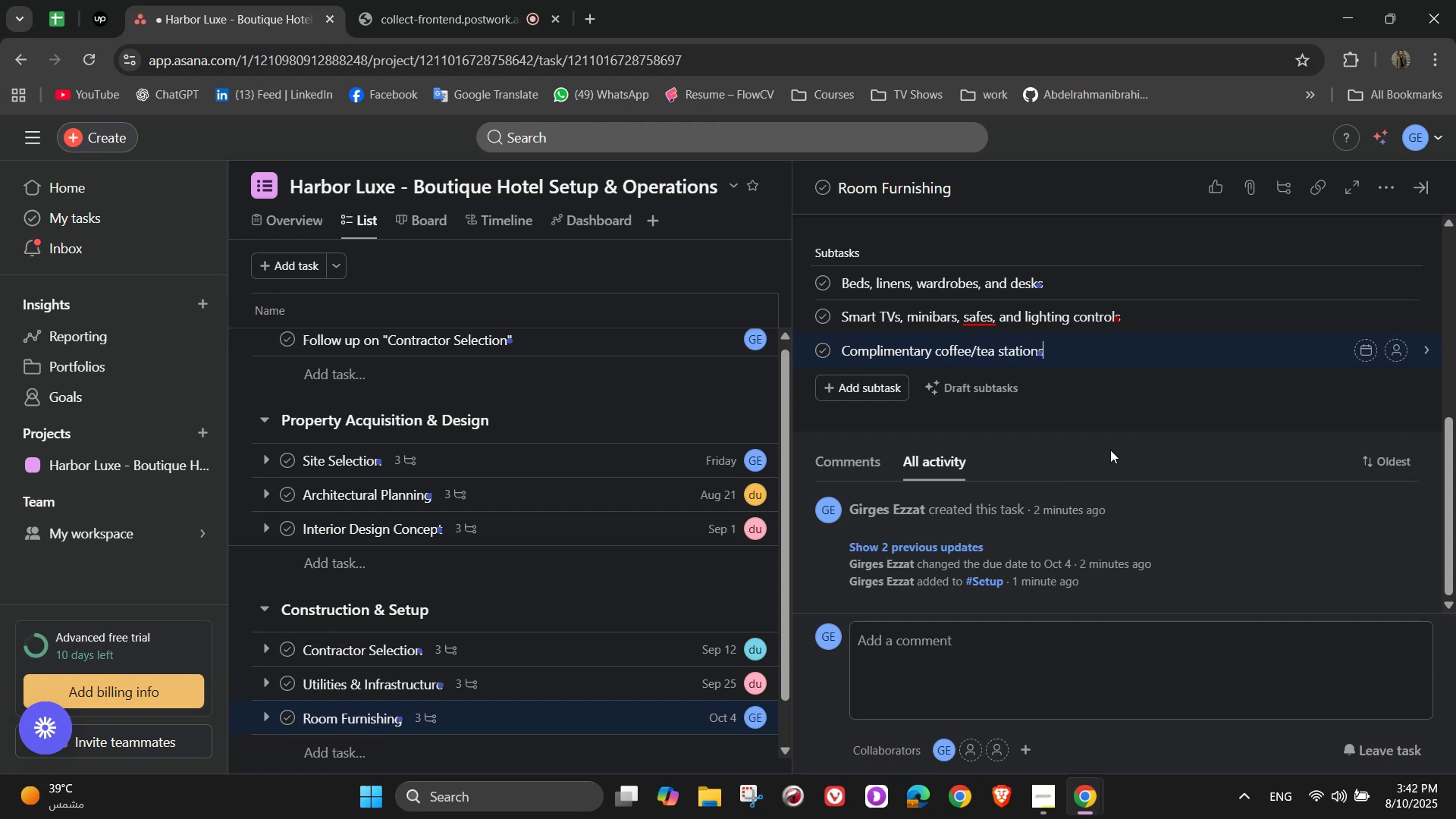 
left_click([1398, 281])
 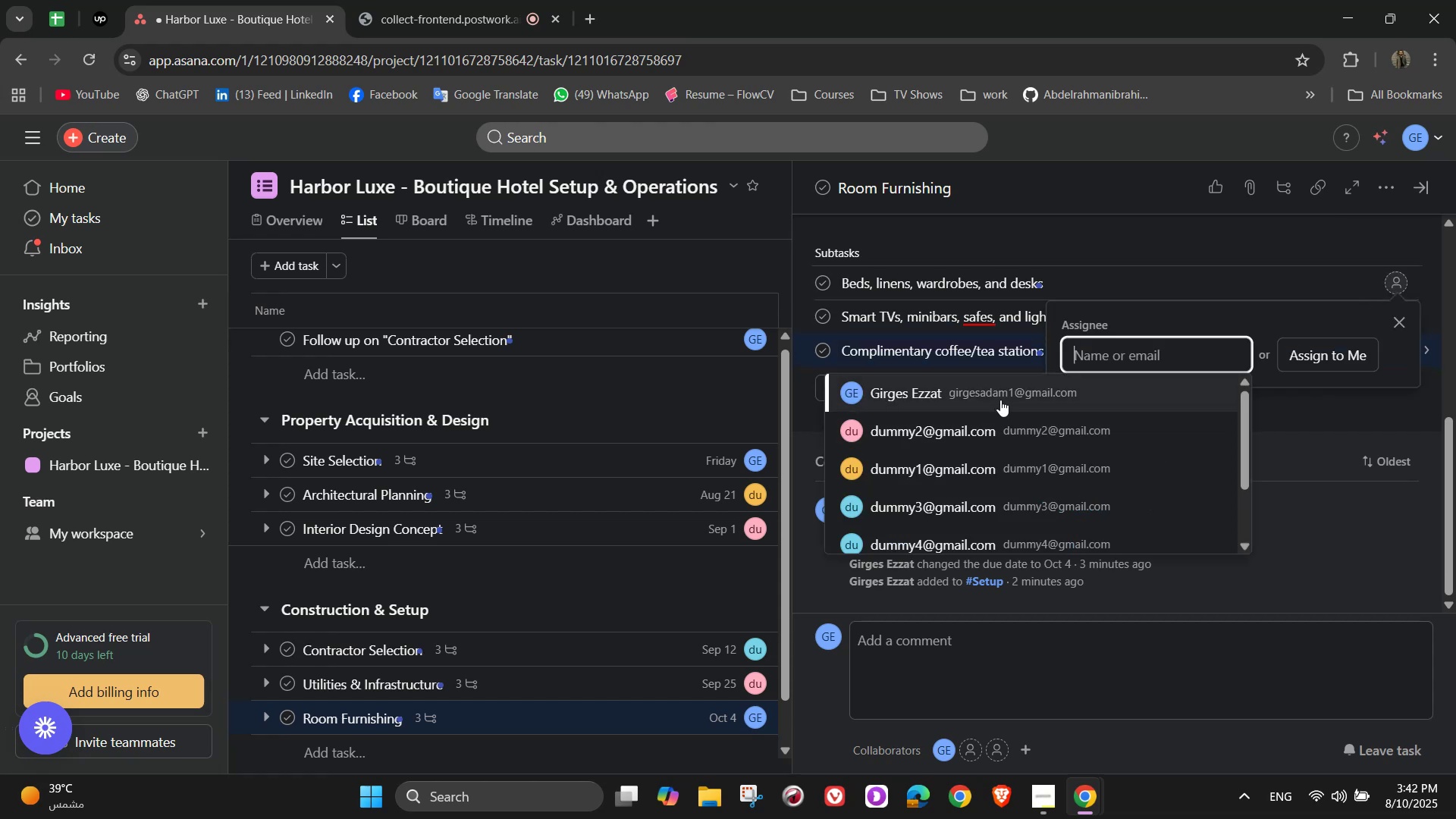 
wait(6.19)
 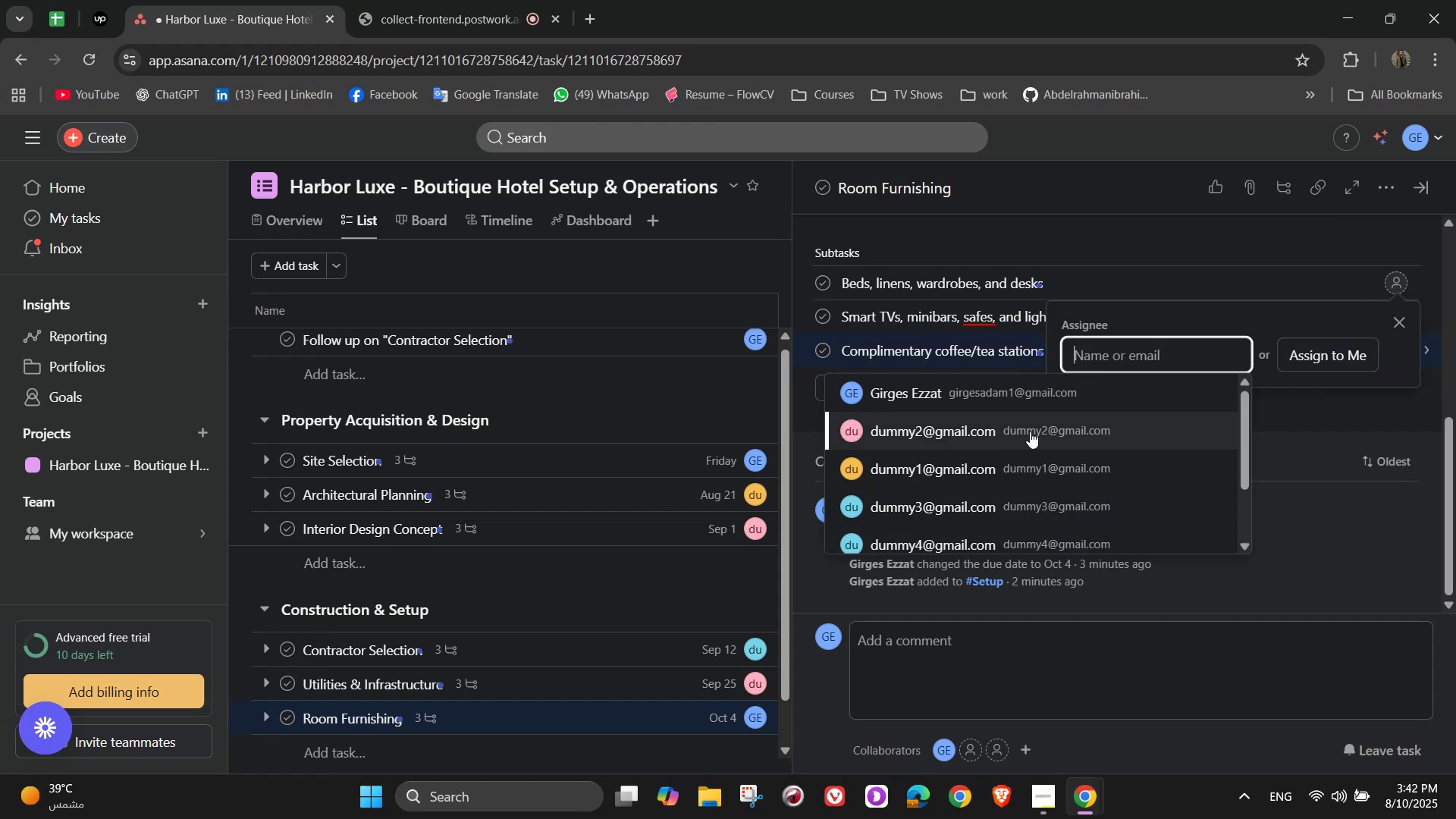 
left_click([1068, 397])
 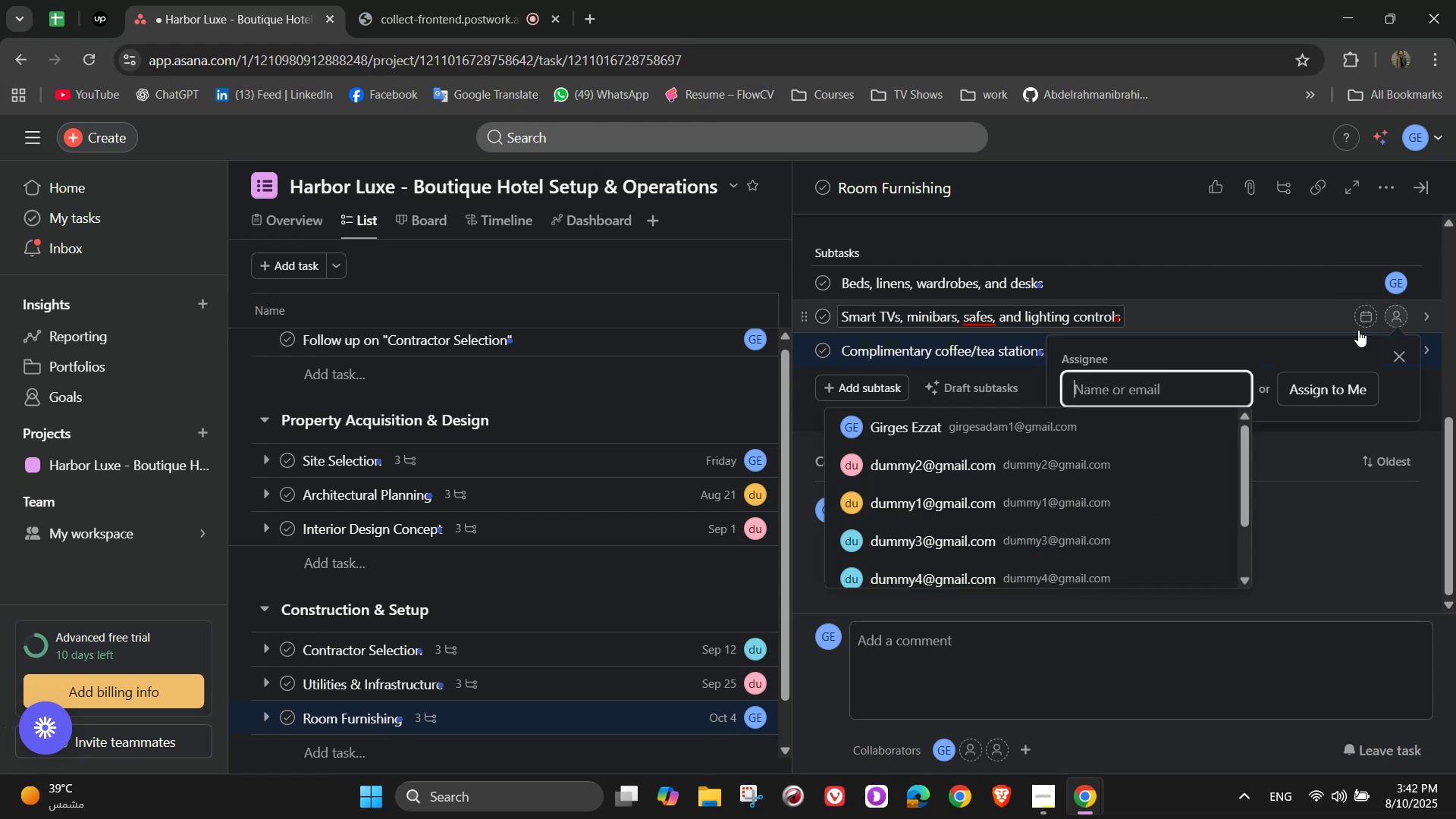 
left_click([991, 477])
 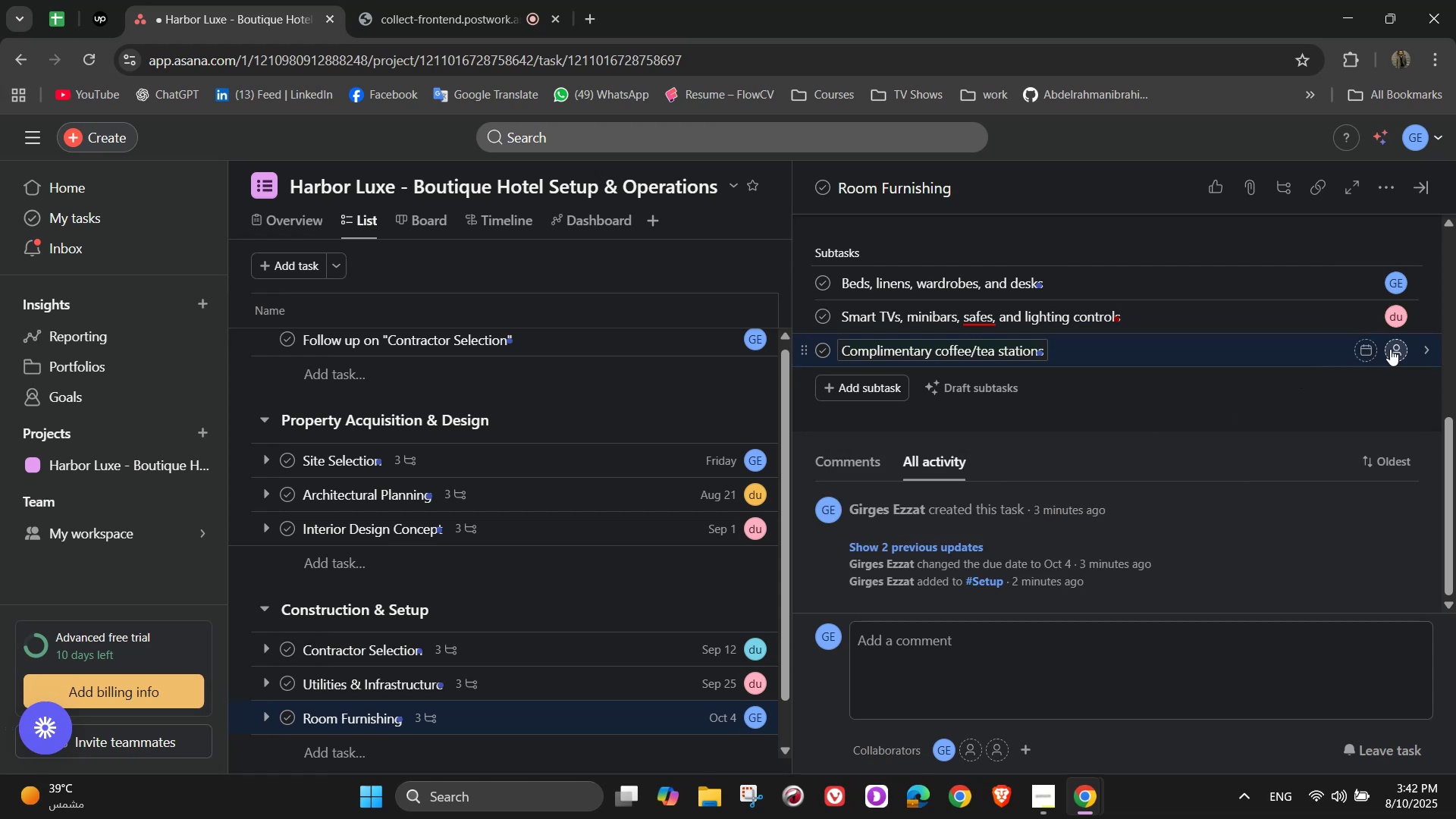 
left_click([1396, 345])
 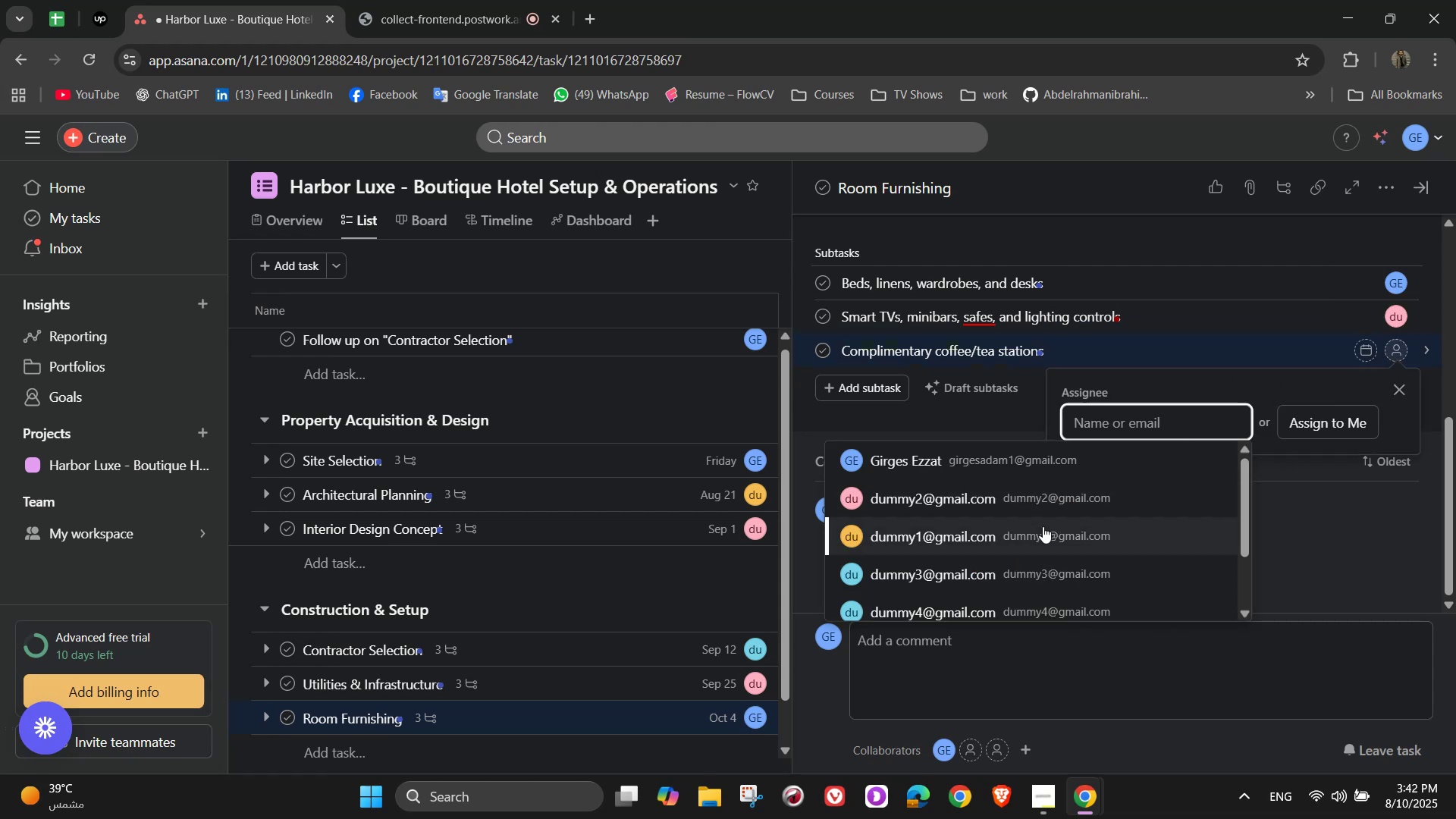 
left_click([1025, 573])
 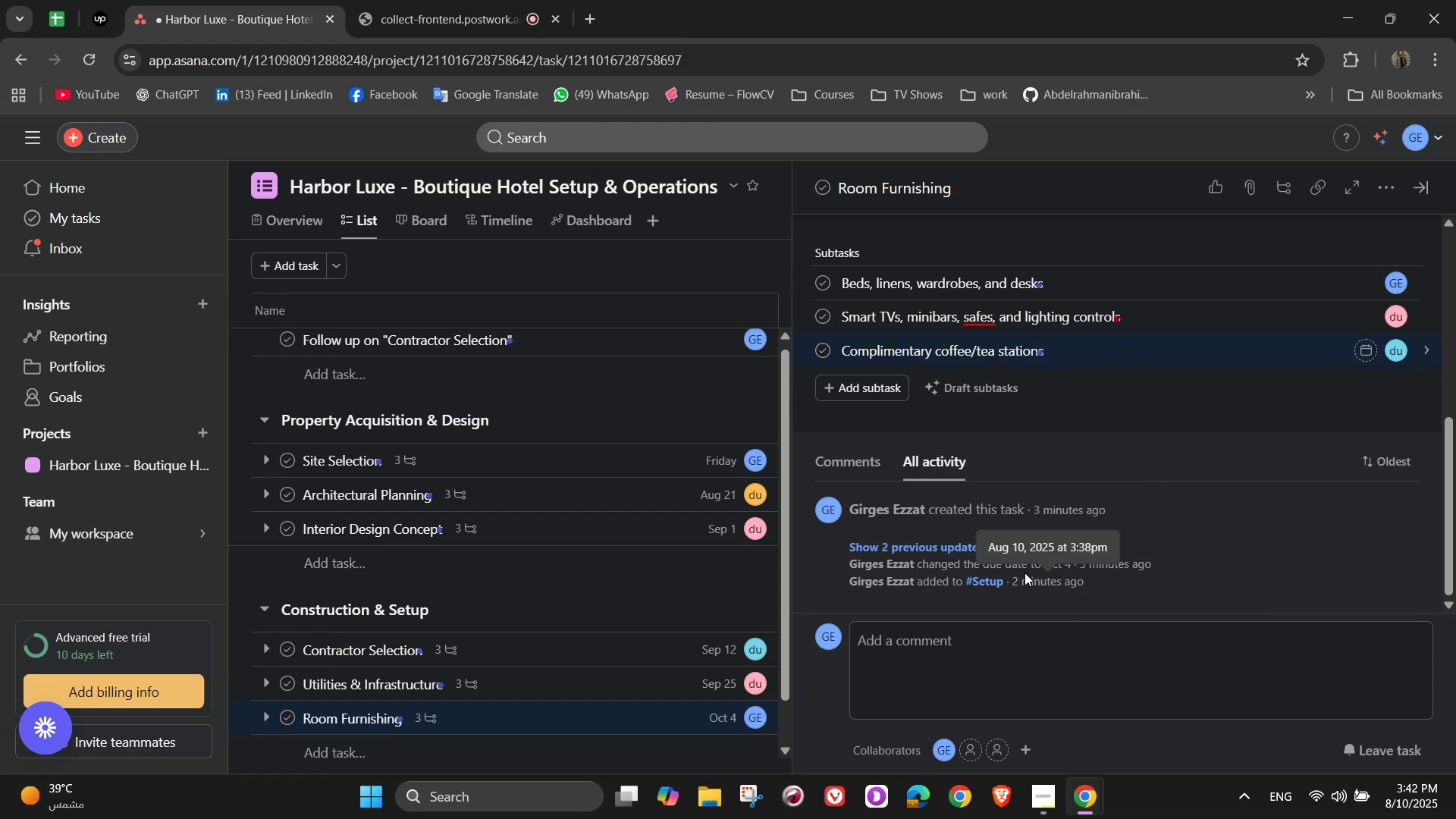 
wait(7.25)
 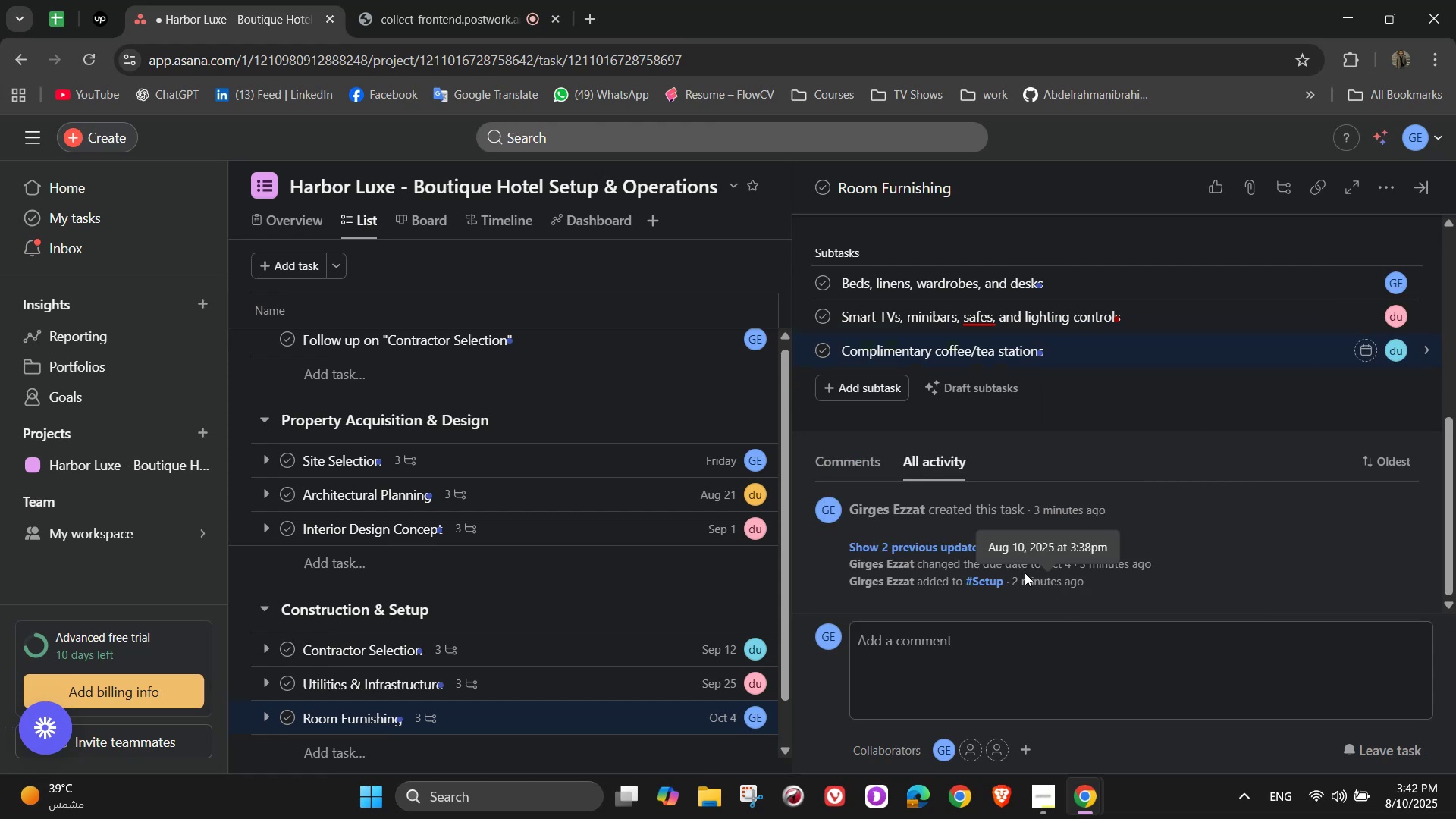 
scroll: coordinate [1195, 548], scroll_direction: up, amount: 6.0
 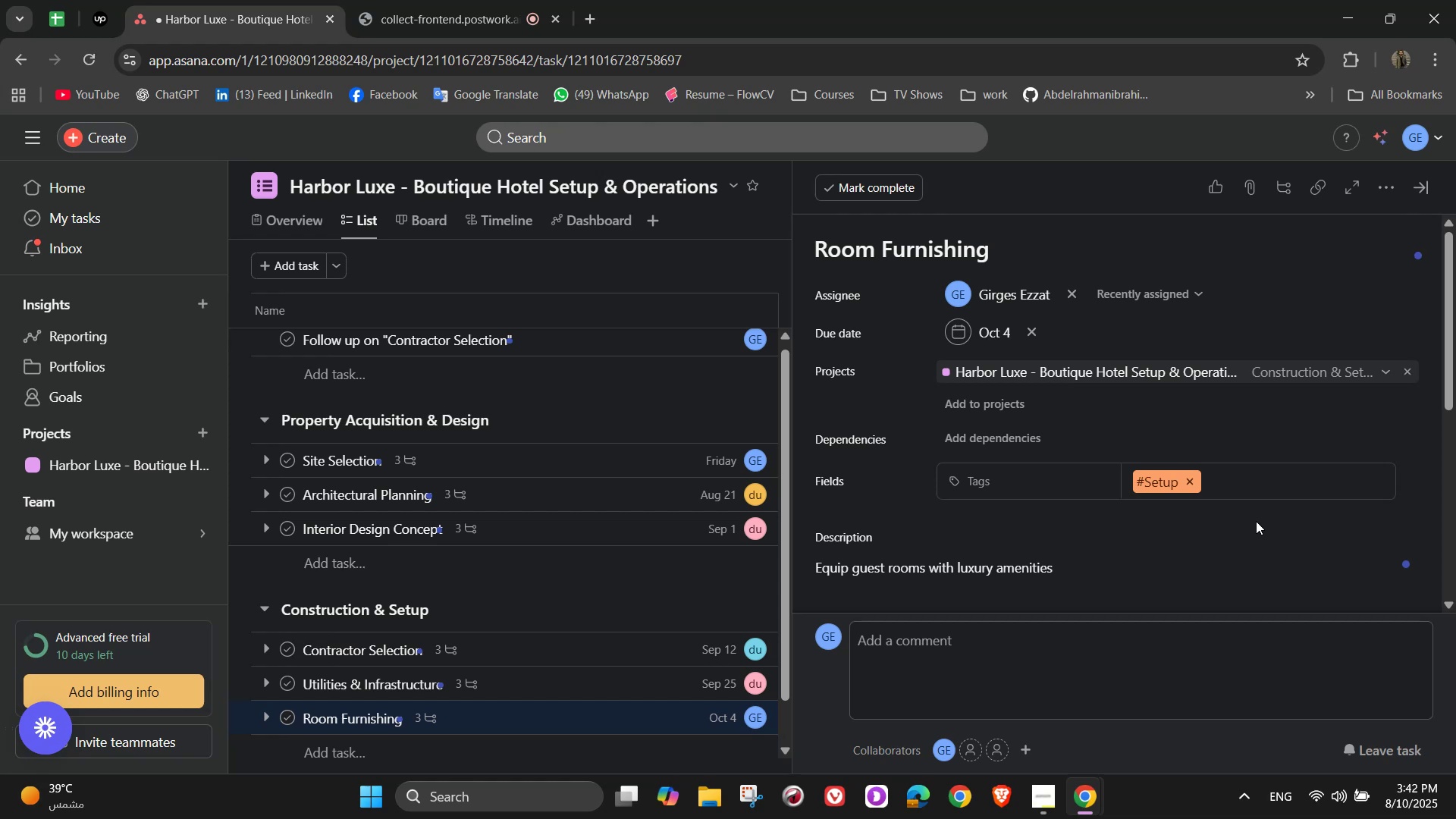 
wait(17.07)
 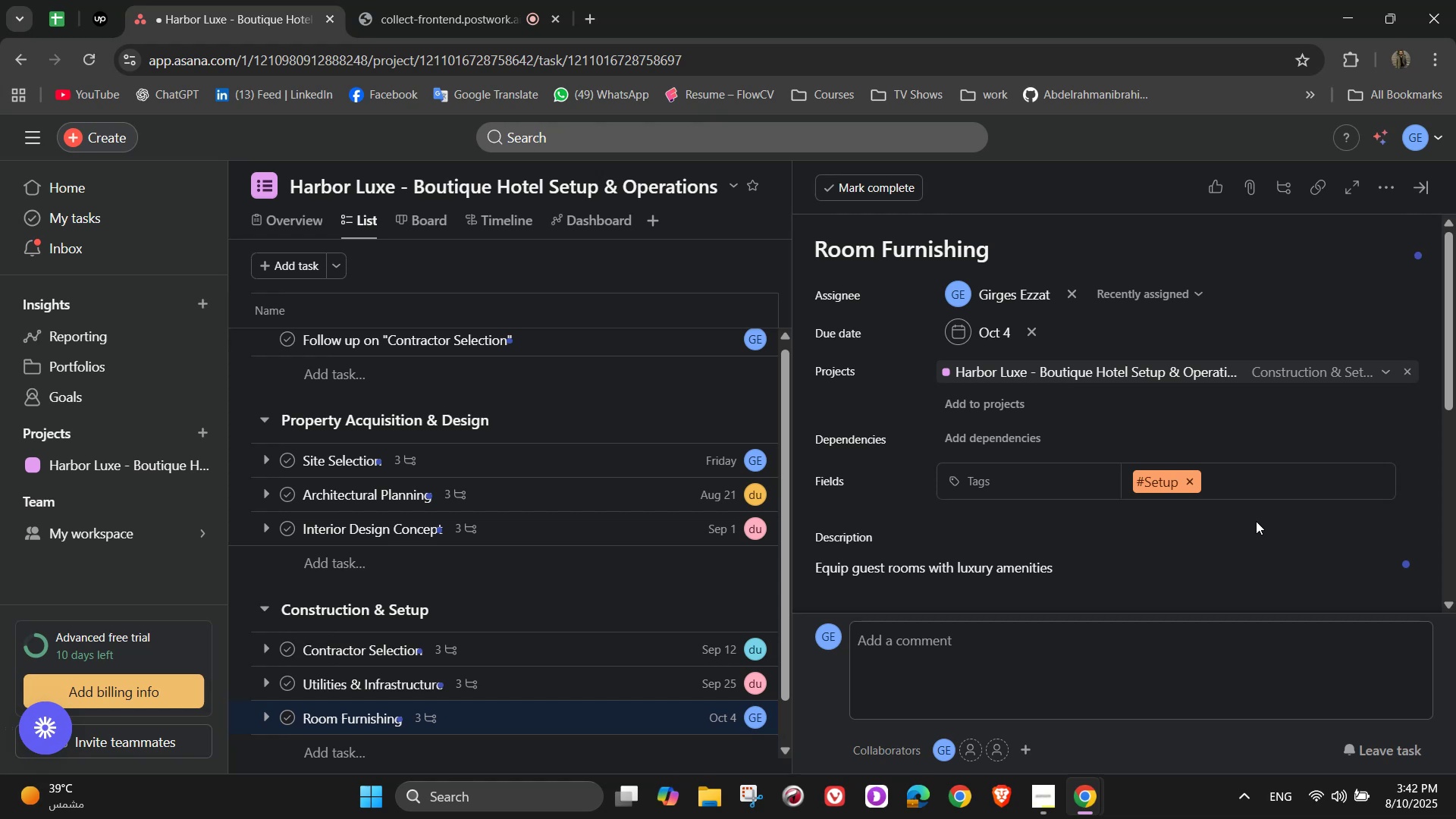 
left_click([1423, 183])
 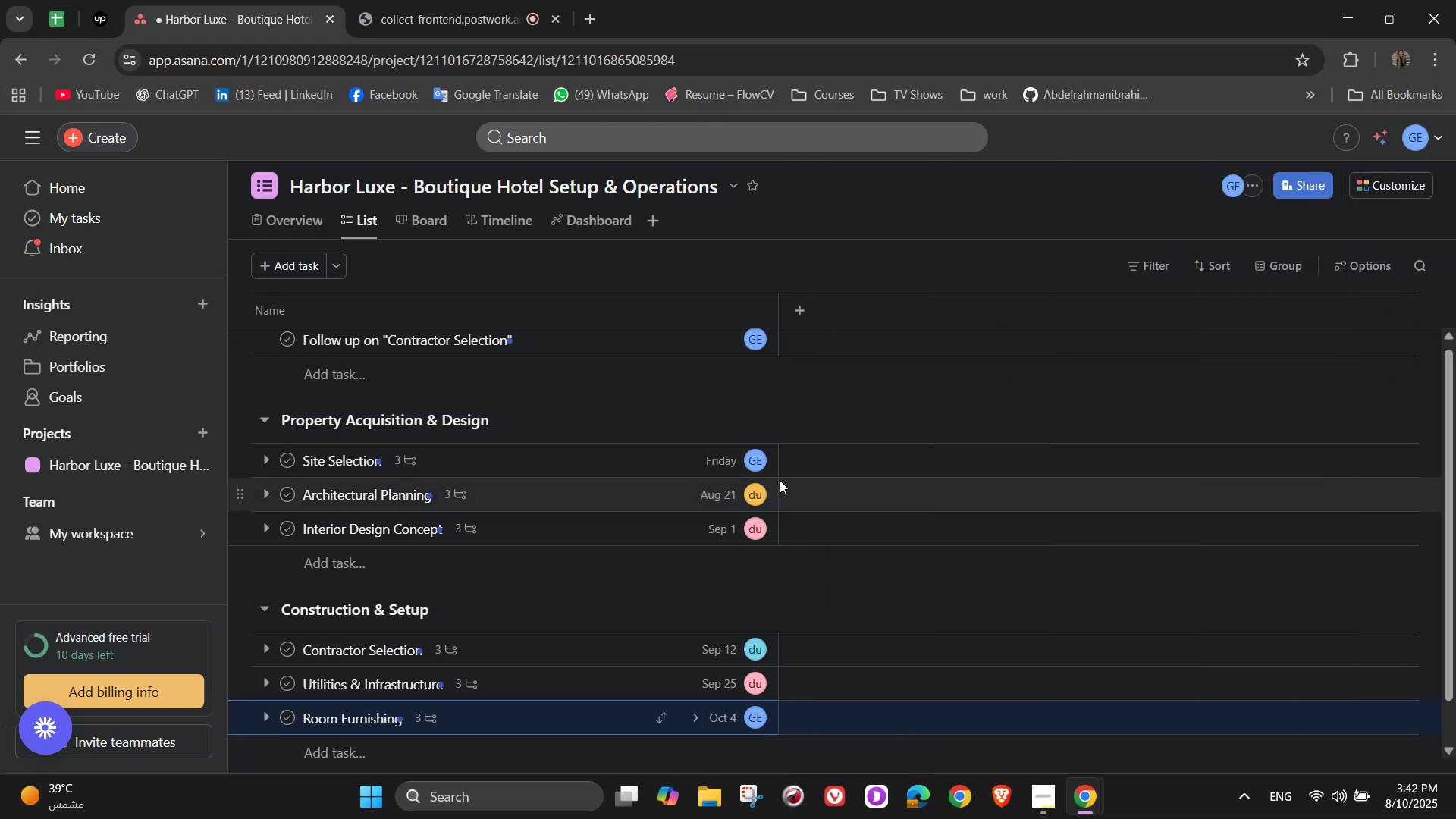 
scroll: coordinate [679, 674], scroll_direction: down, amount: 3.0
 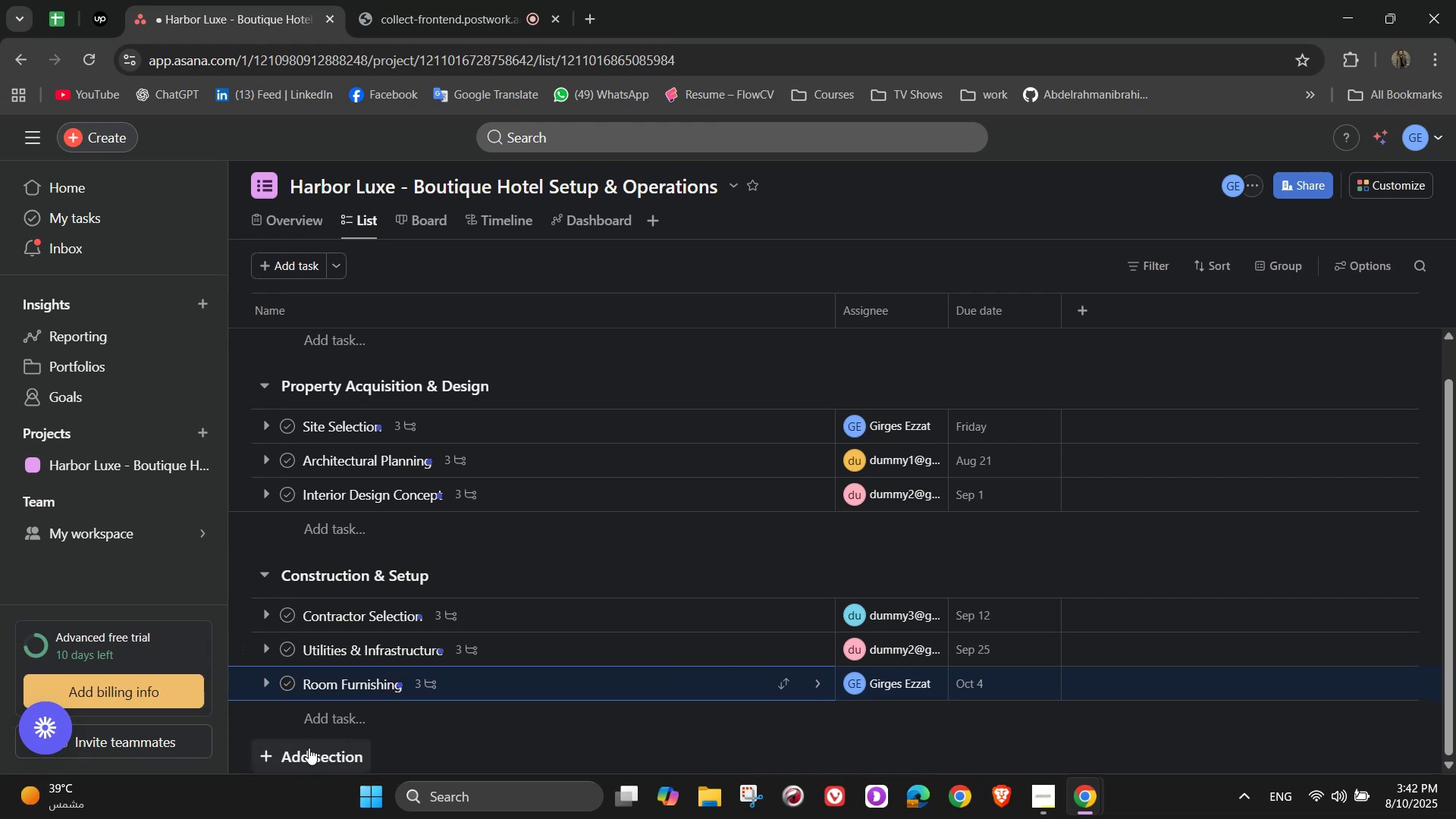 
left_click([309, 748])
 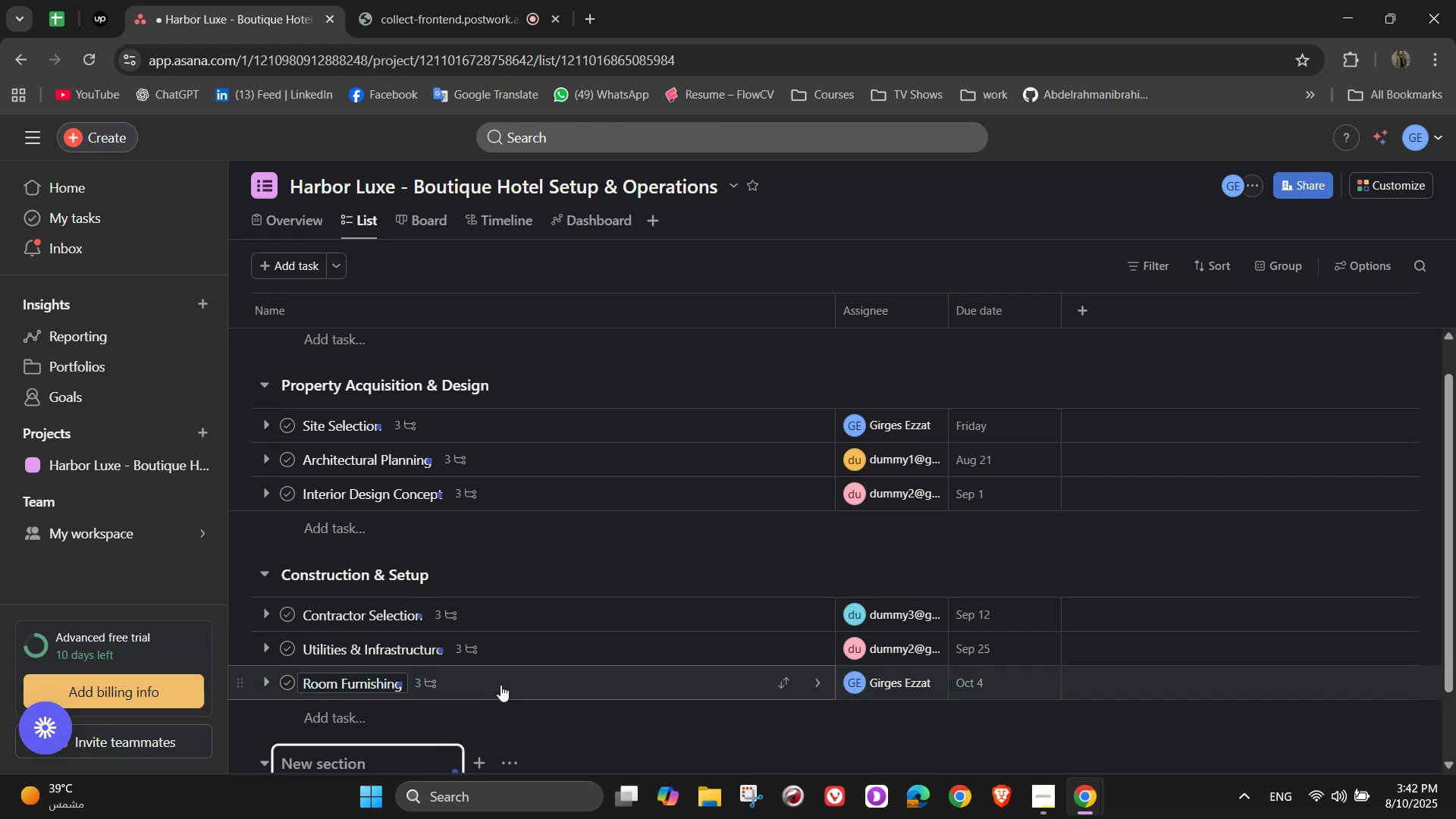 
type(Operations & Service Planning)
 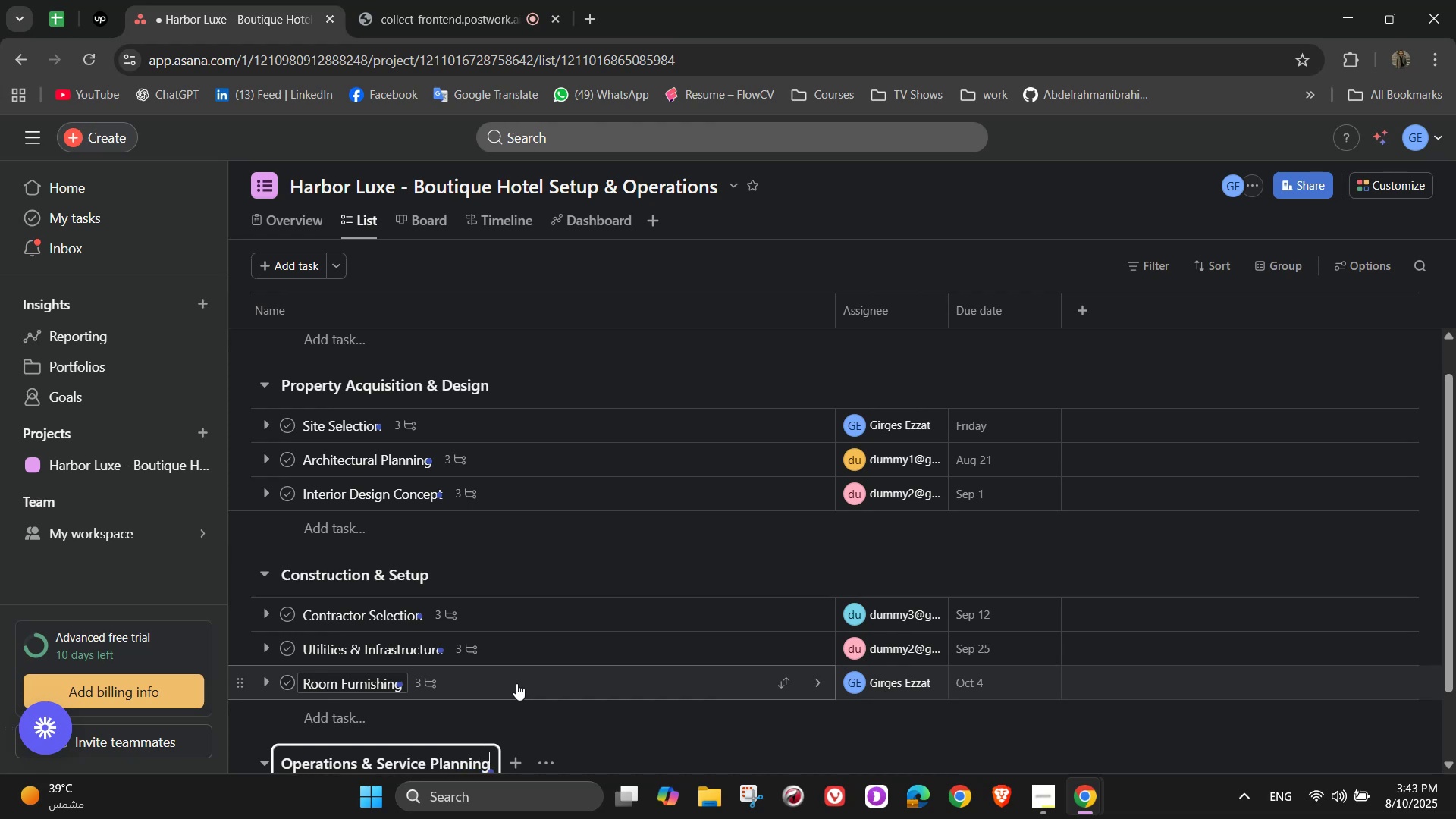 
scroll: coordinate [514, 683], scroll_direction: down, amount: 2.0
 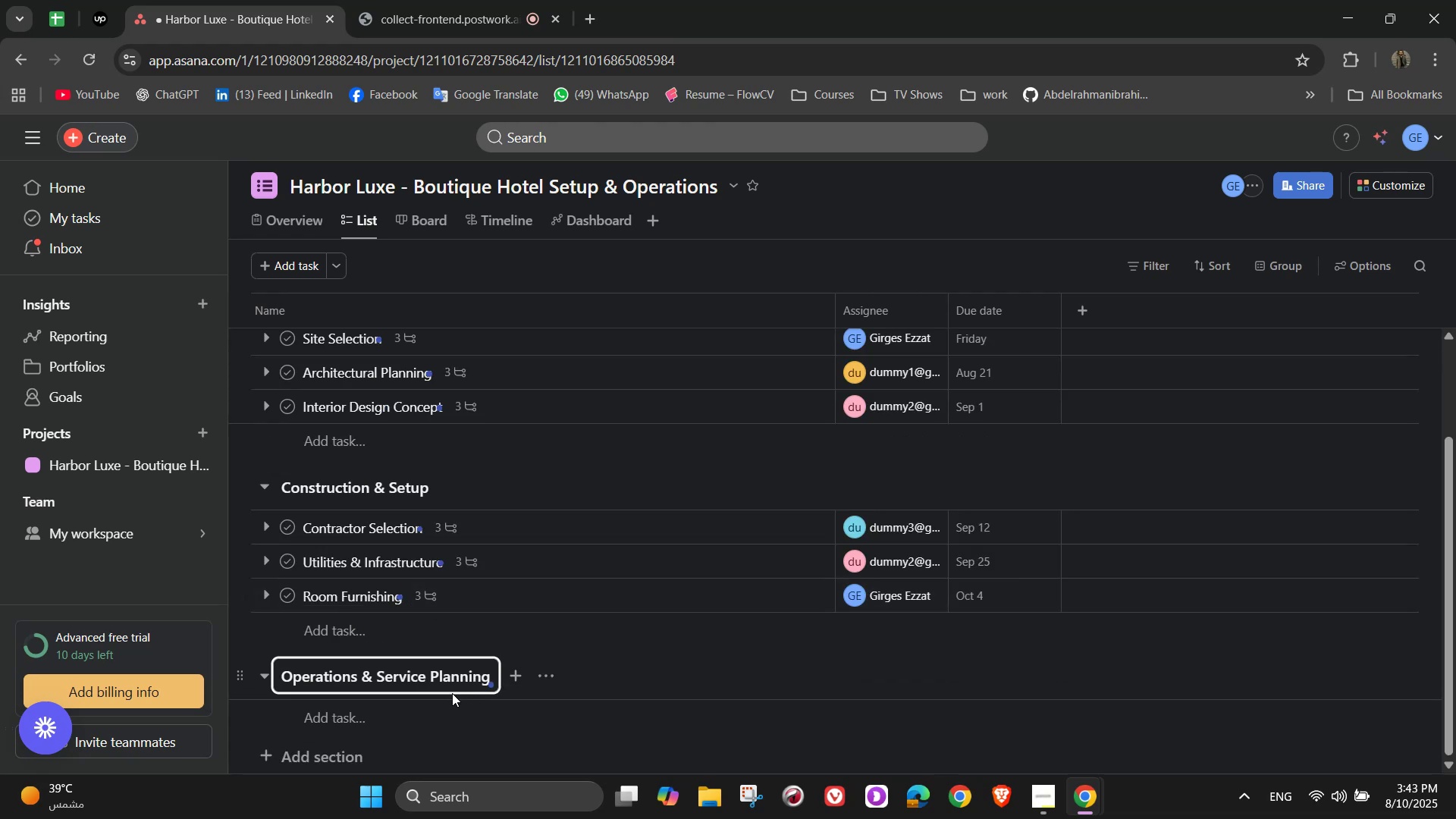 
left_click([387, 711])
 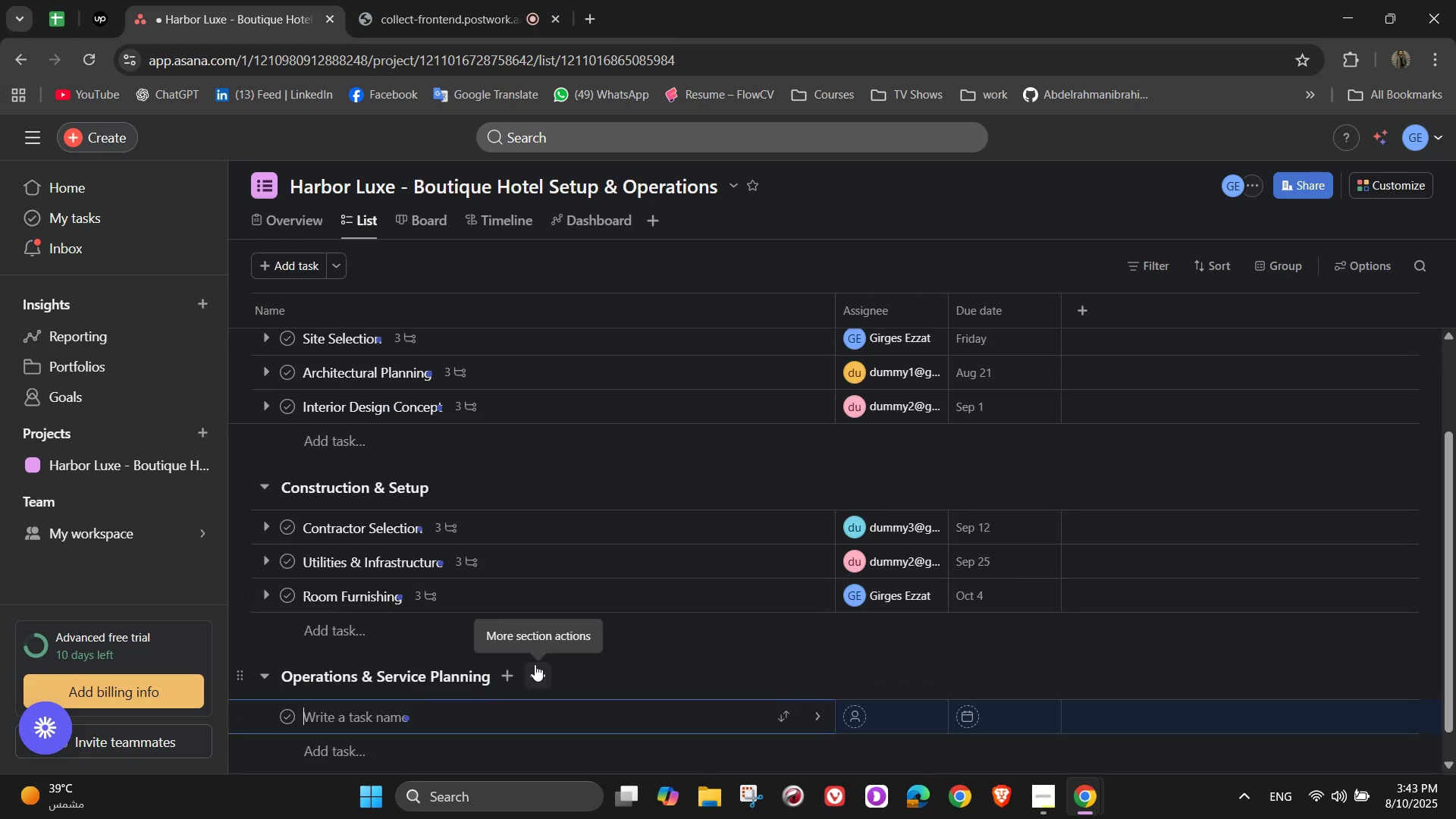 
type(Service)
 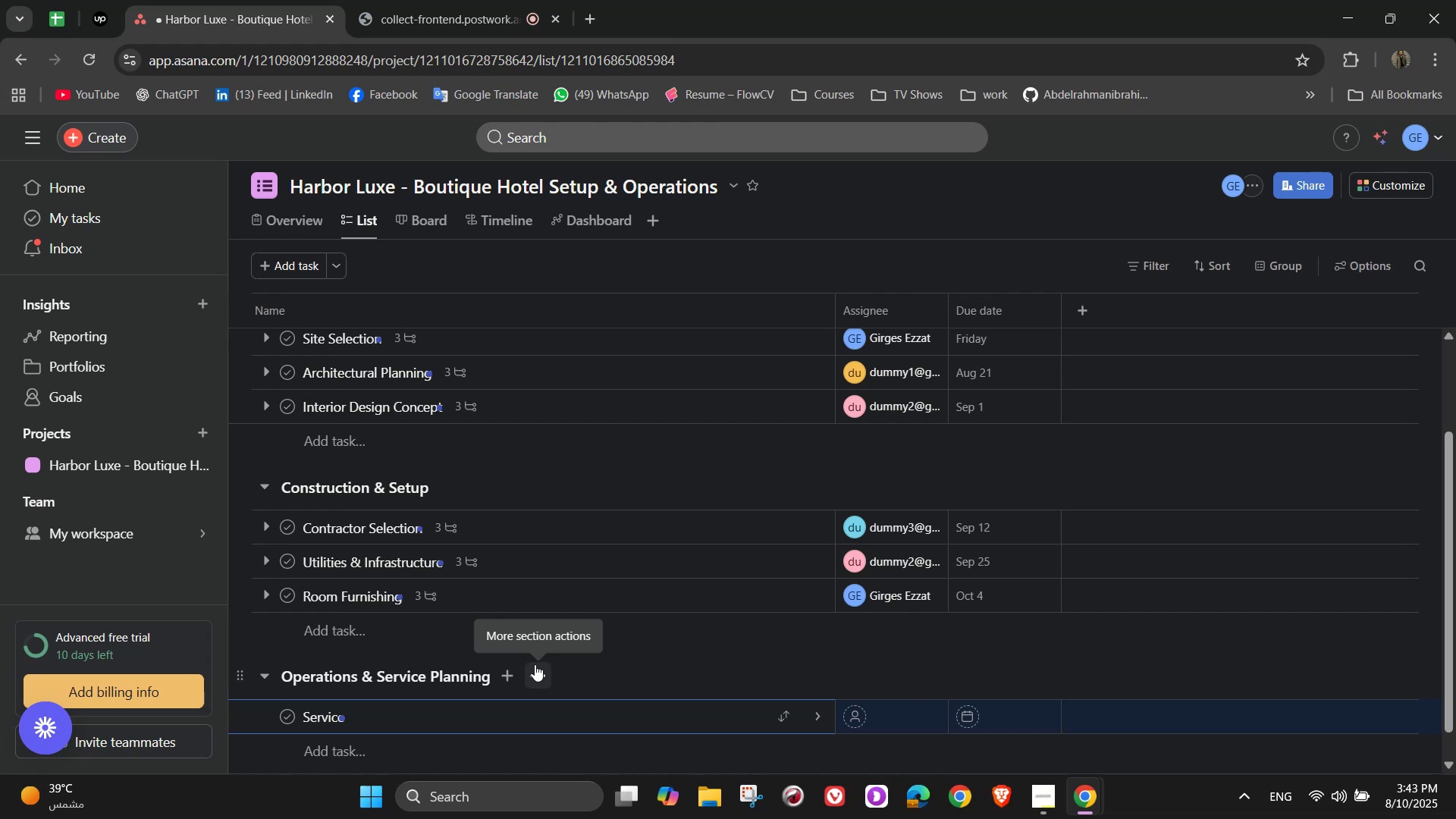 
wait(7.9)
 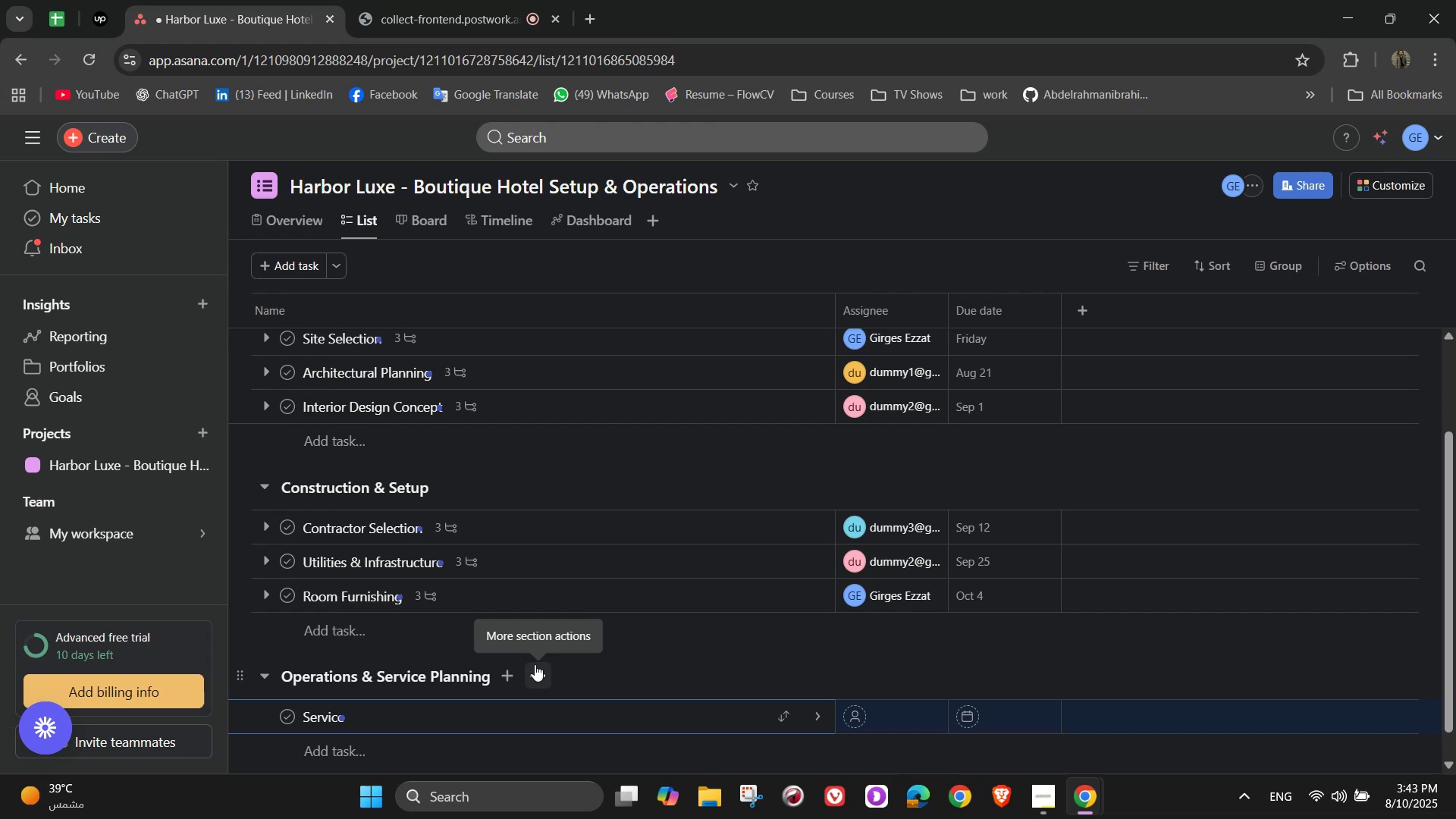 
type( Menu Development)
 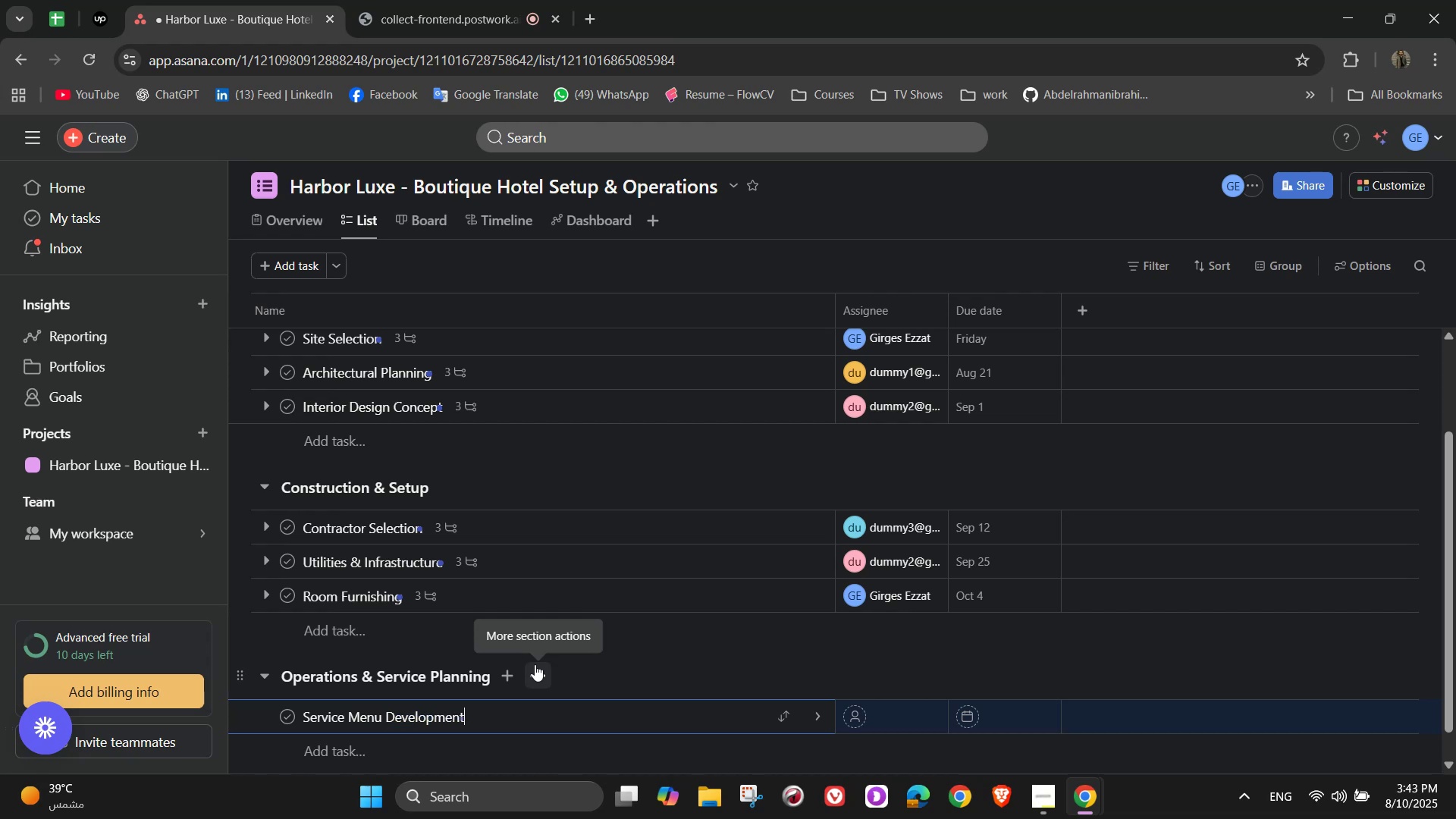 
wait(24.48)
 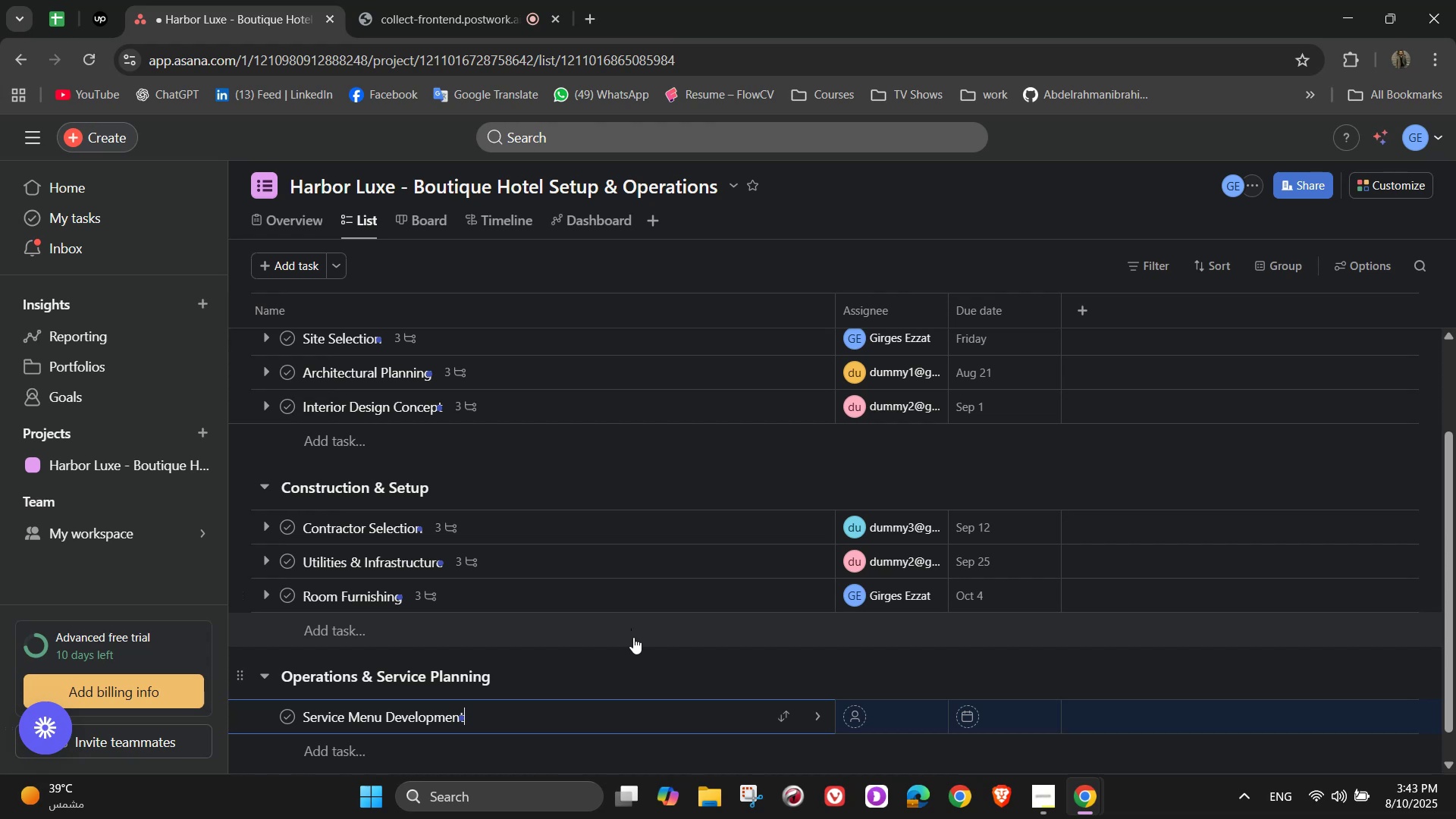 
left_click([821, 713])
 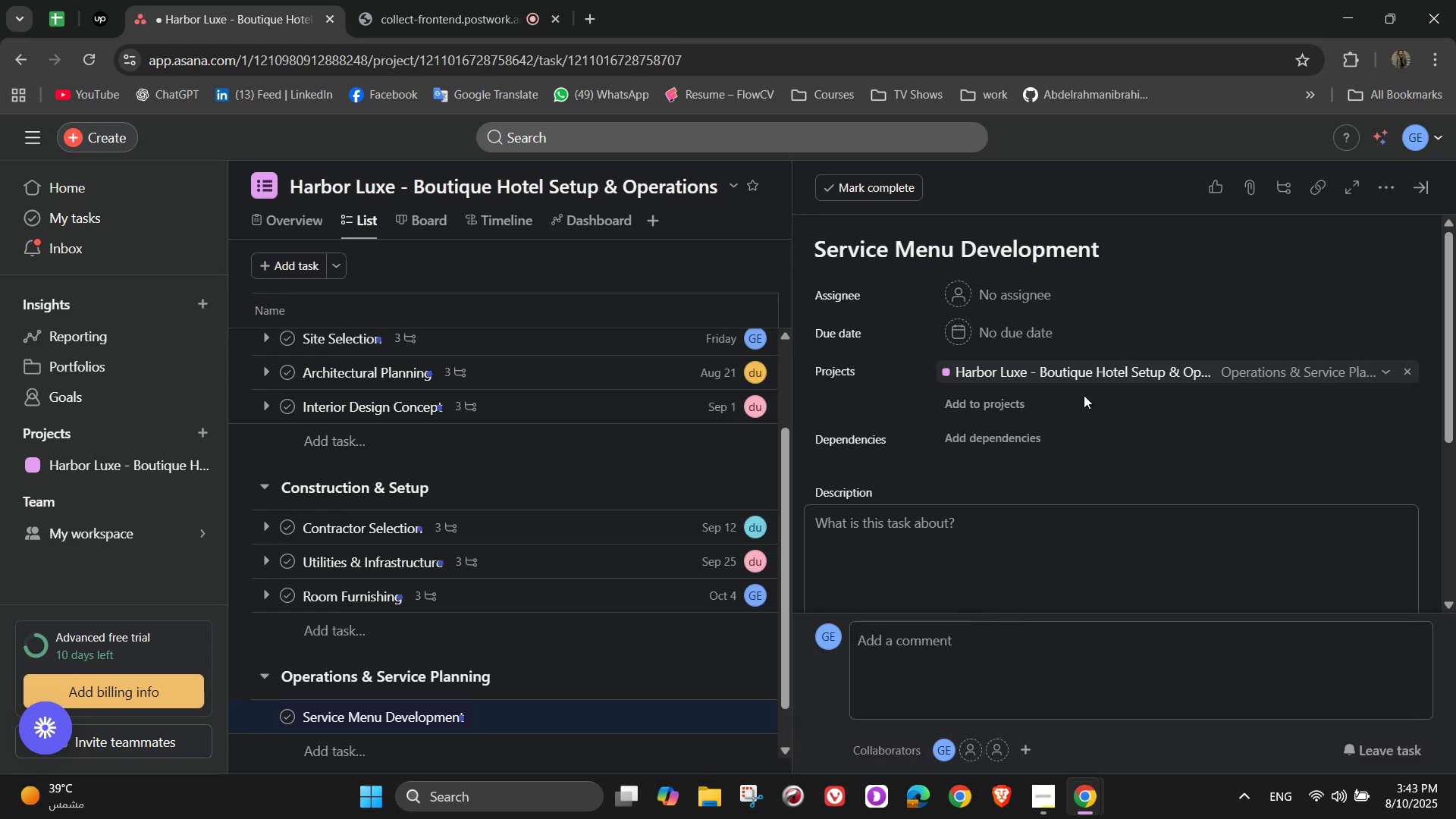 
left_click([1035, 284])
 